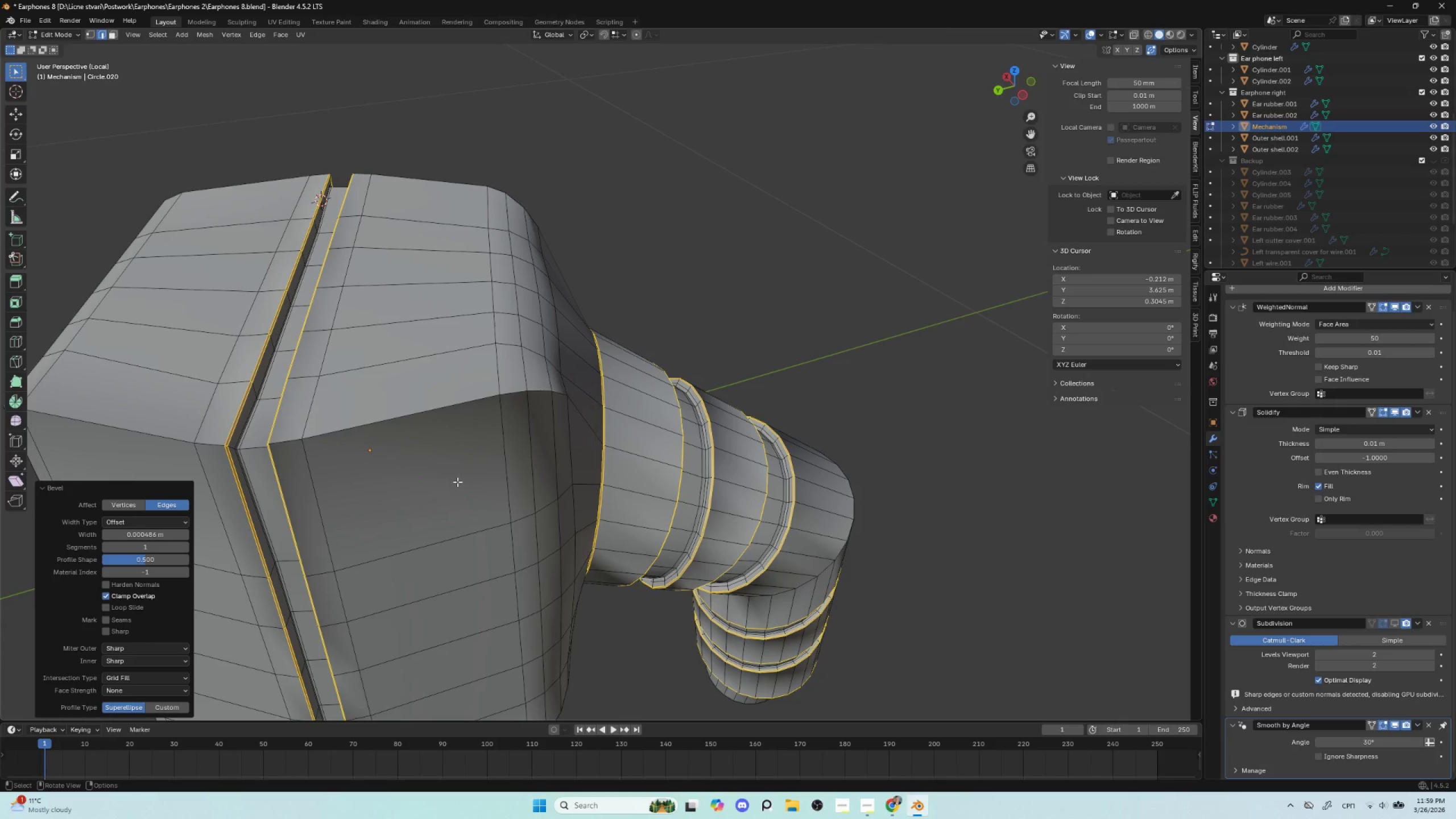 
key(Tab)
 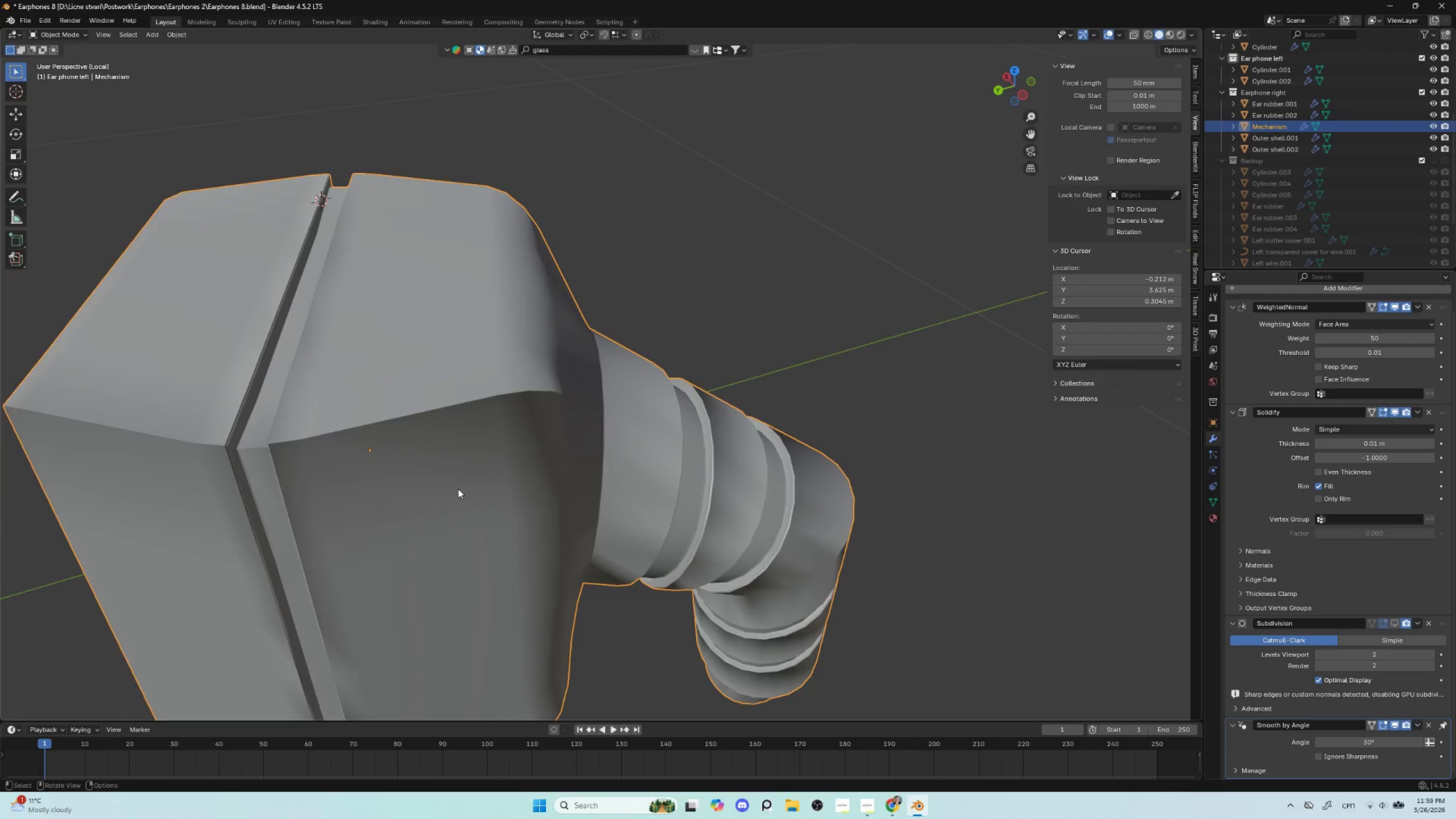 
scroll: coordinate [460, 497], scroll_direction: down, amount: 4.0
 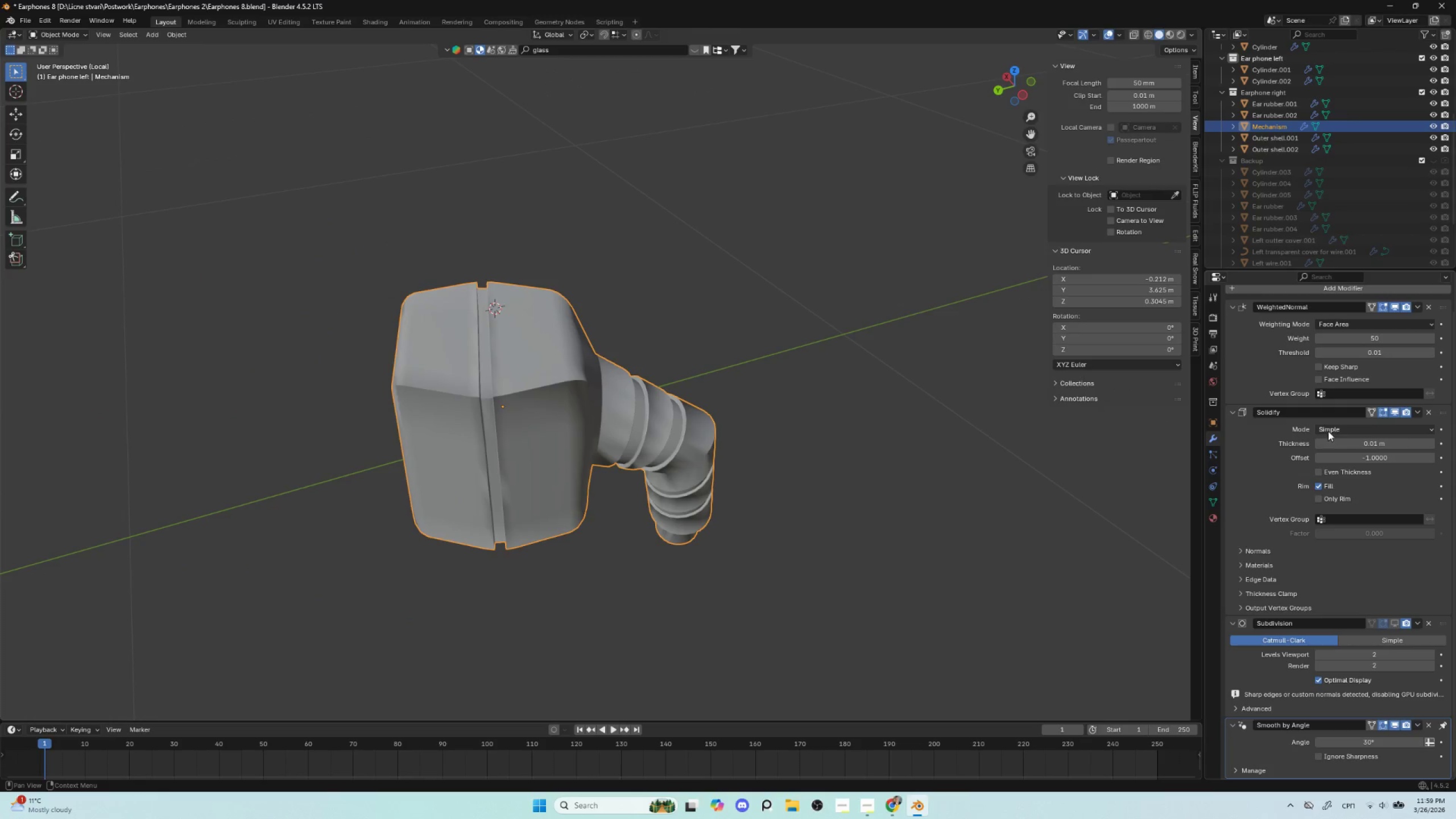 
left_click([1429, 408])
 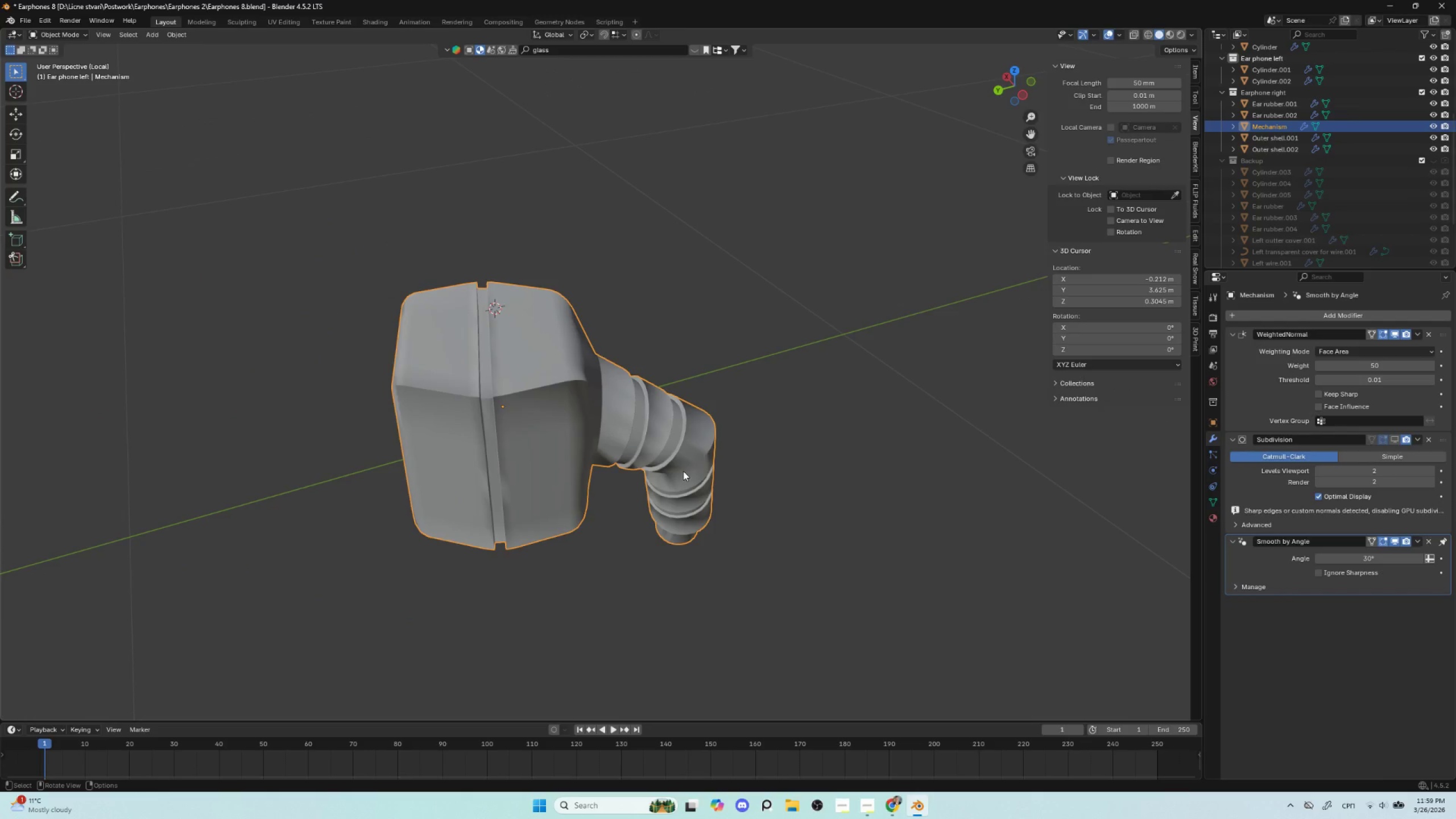 
left_click([629, 448])
 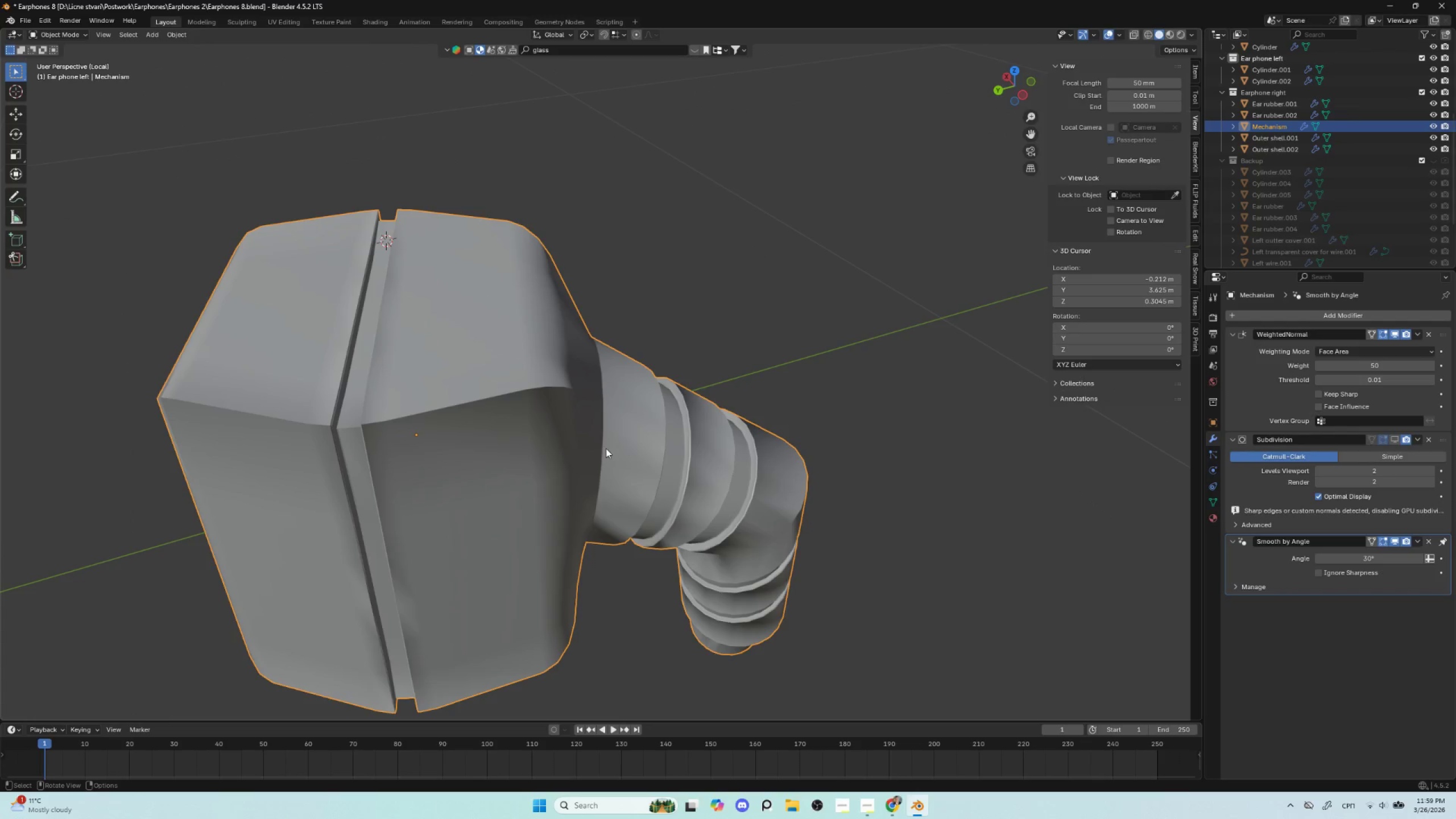 
scroll: coordinate [683, 471], scroll_direction: up, amount: 3.0
 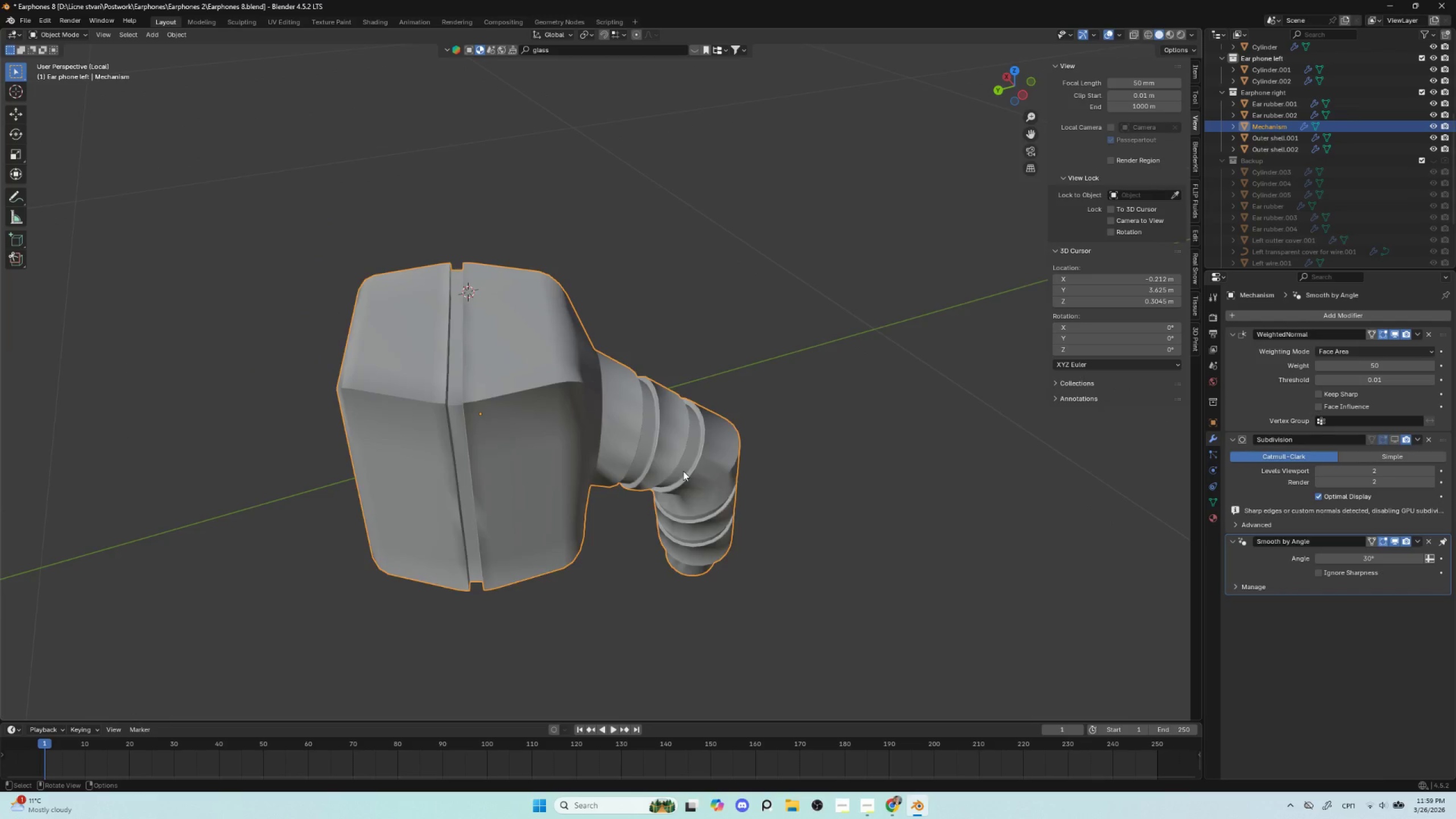 
key(Control+2)
 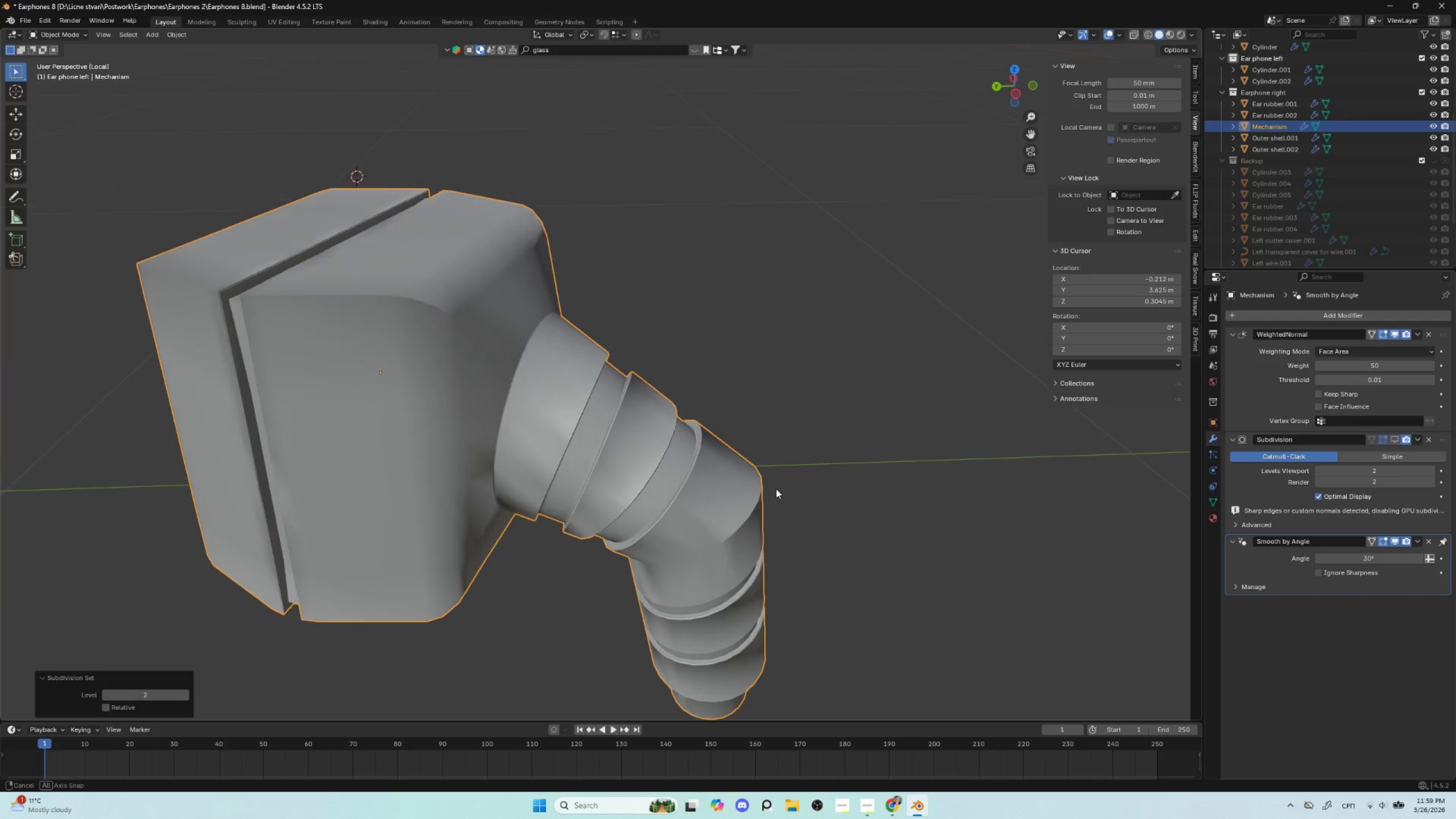 
left_click([601, 457])
 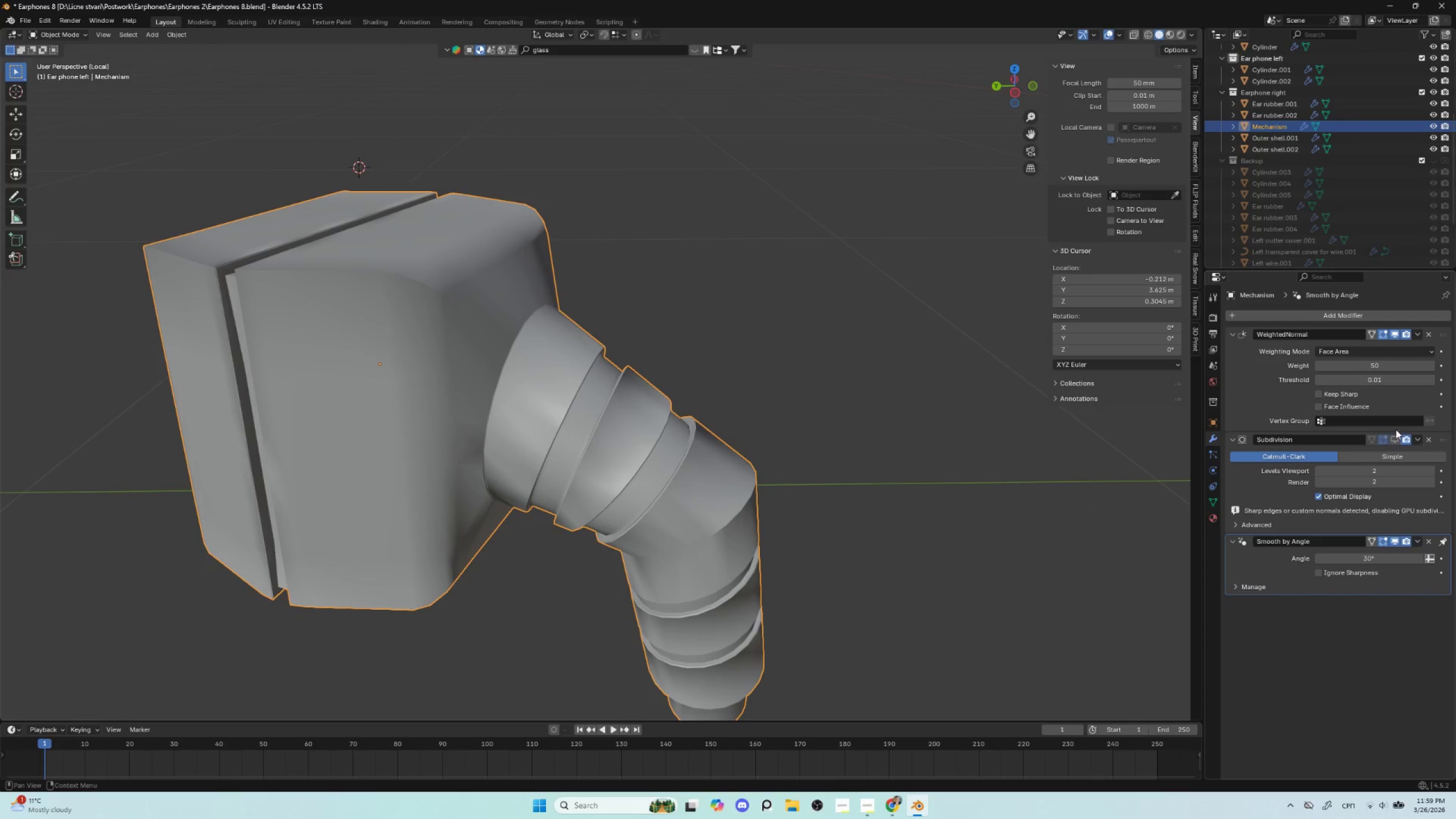 
left_click([1394, 437])
 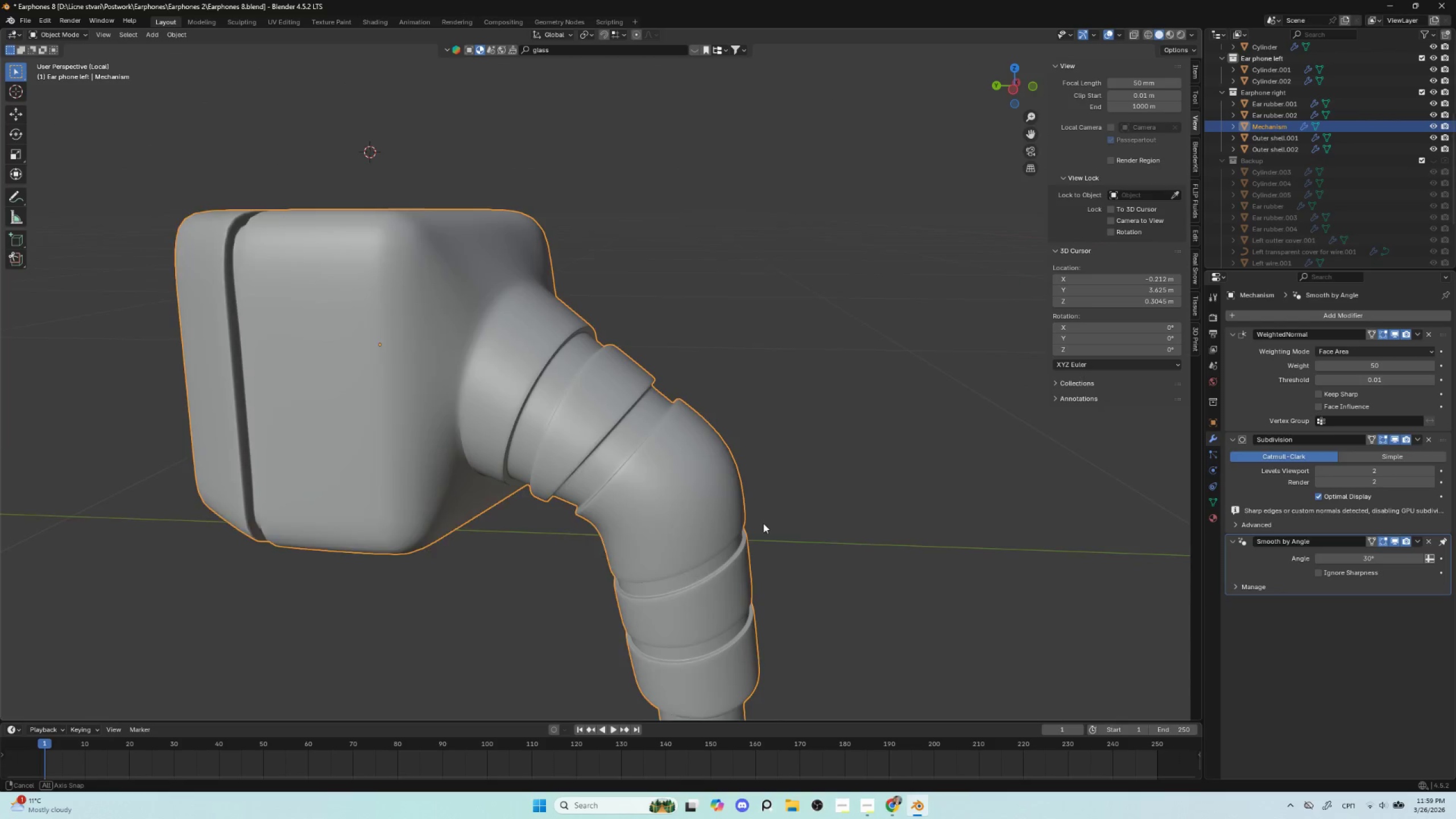 
key(Tab)
 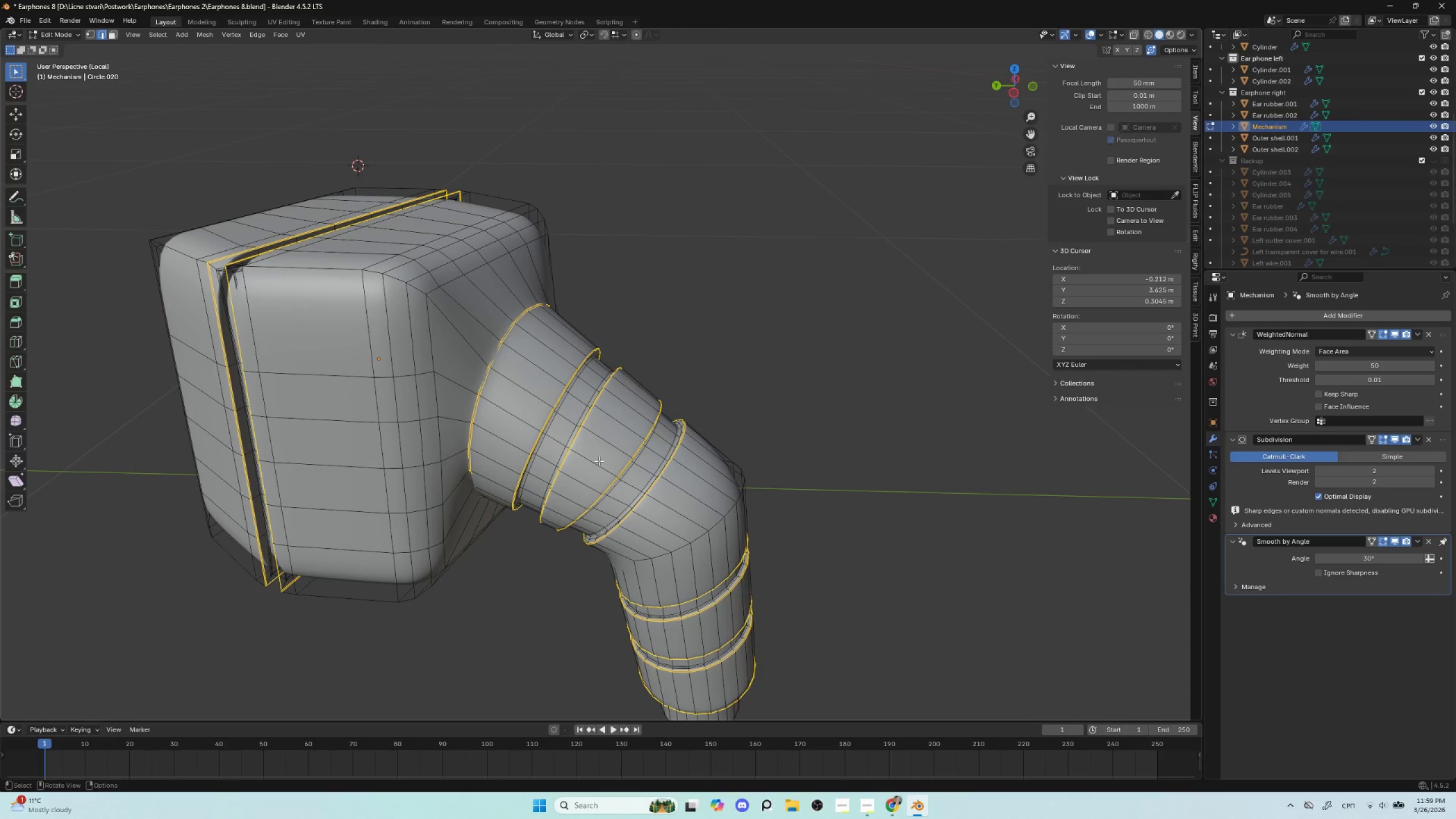 
key(Tab)
 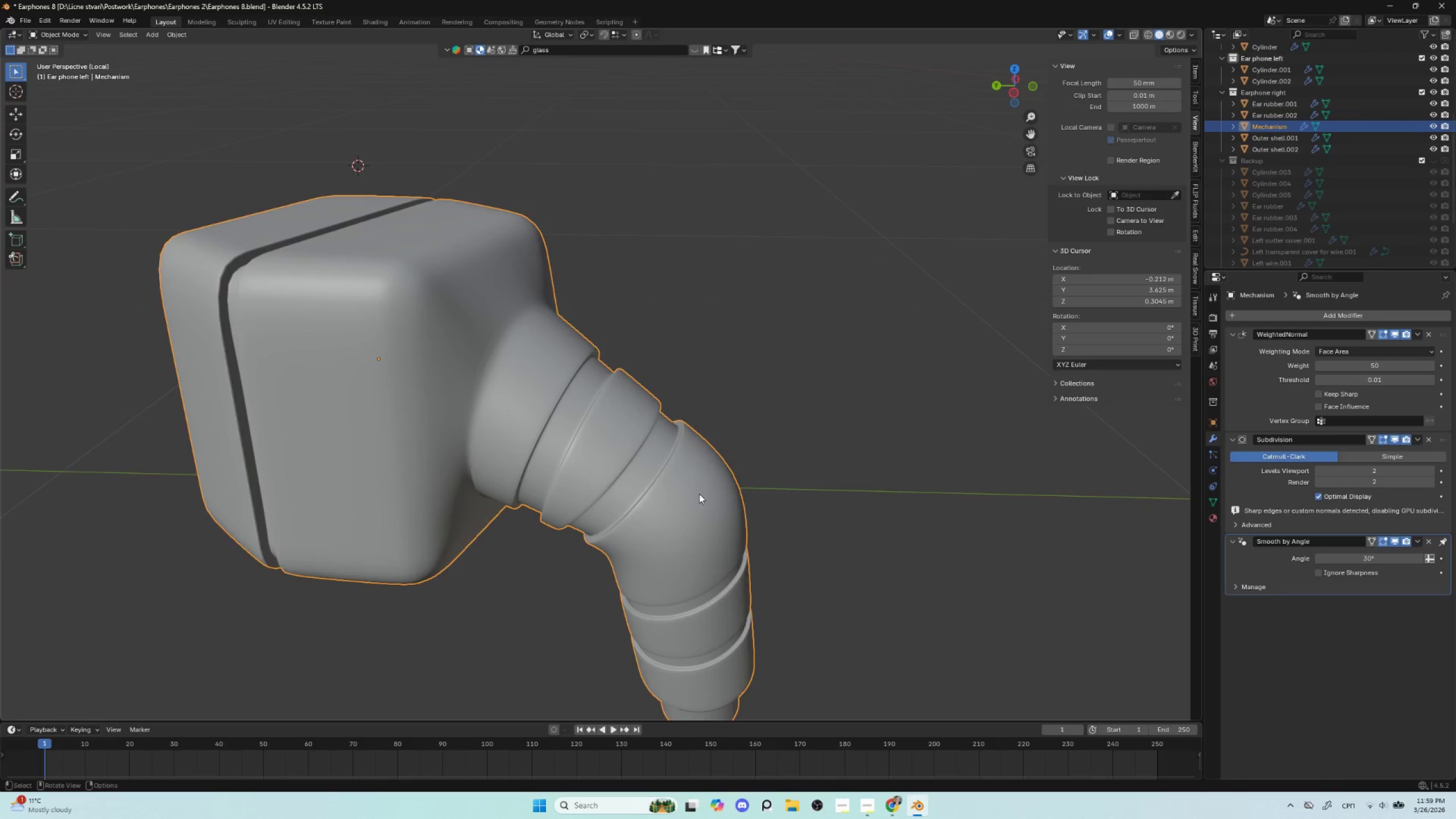 
scroll: coordinate [710, 521], scroll_direction: down, amount: 4.0
 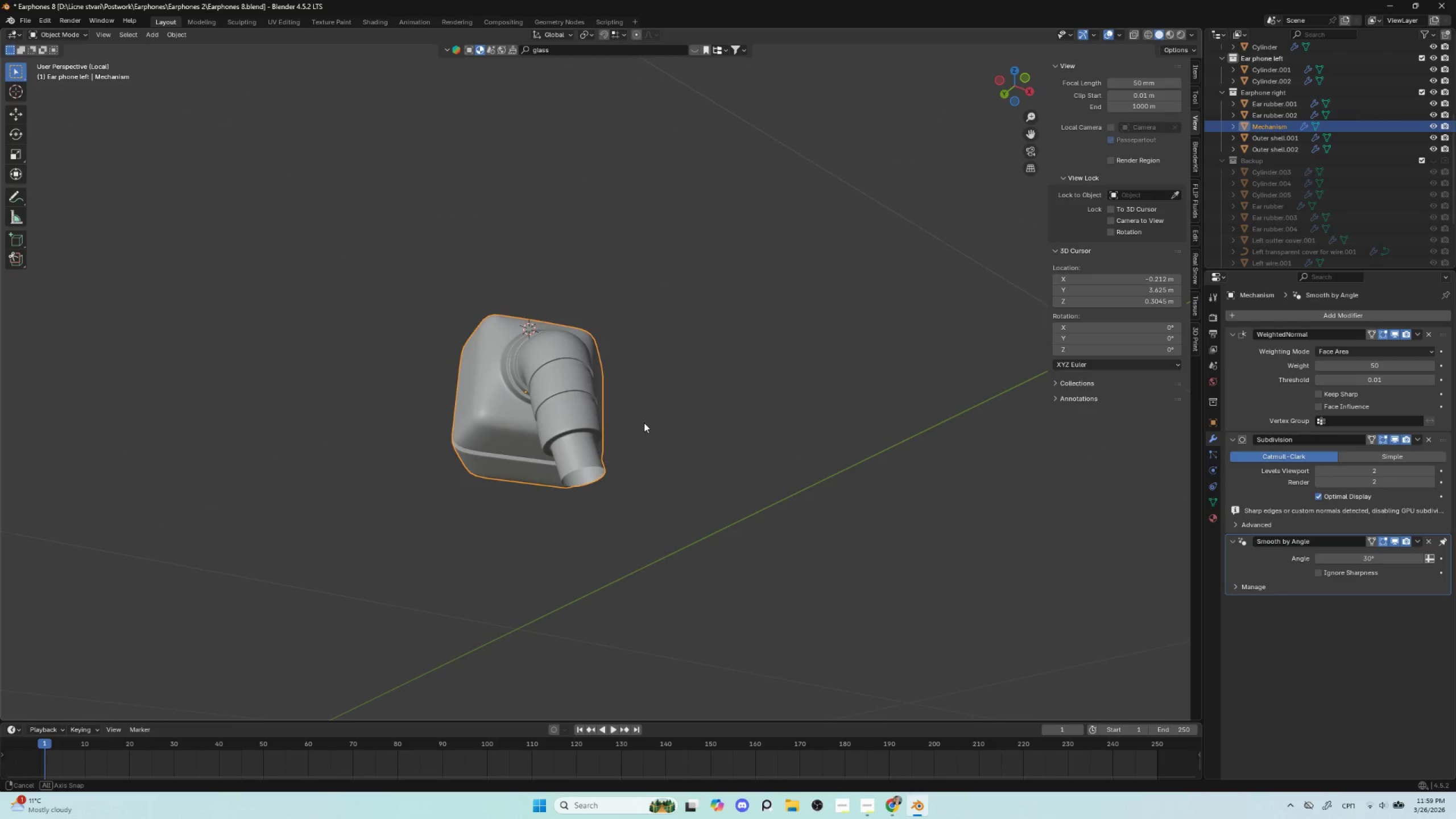 
scroll: coordinate [618, 488], scroll_direction: up, amount: 3.0
 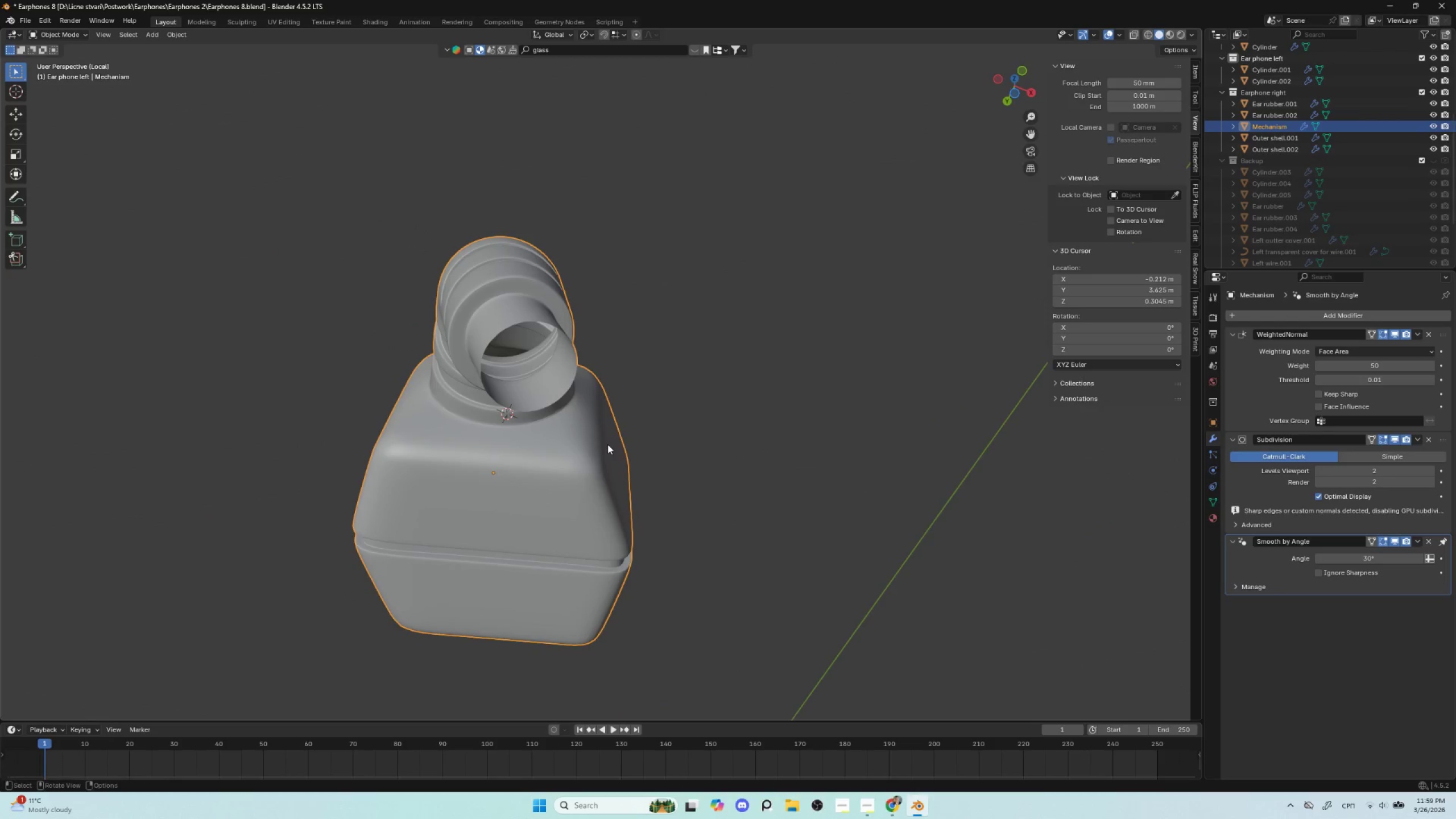 
key(Tab)
 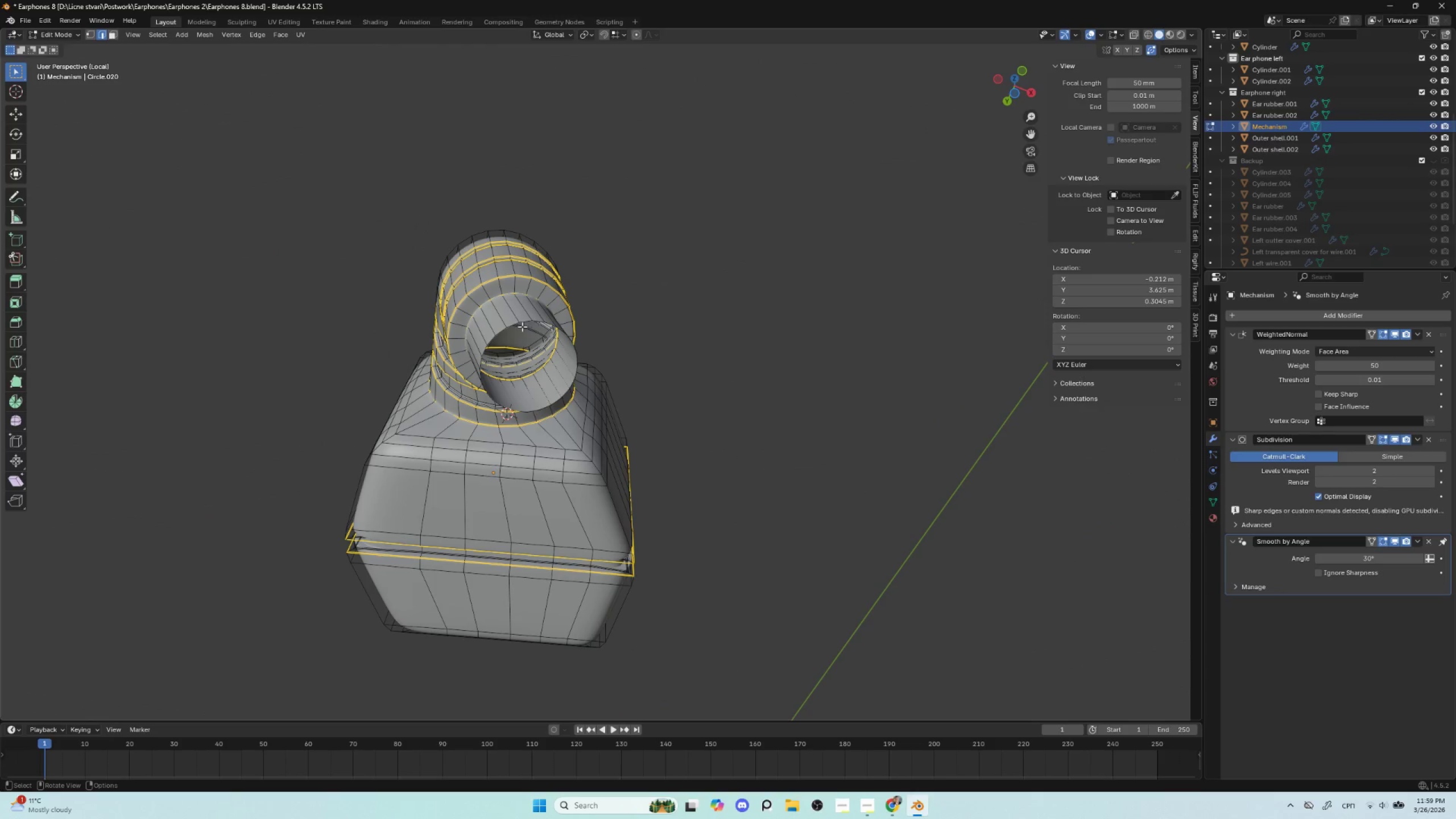 
hold_key(key=AltLeft, duration=0.81)
left_click([521, 322])
 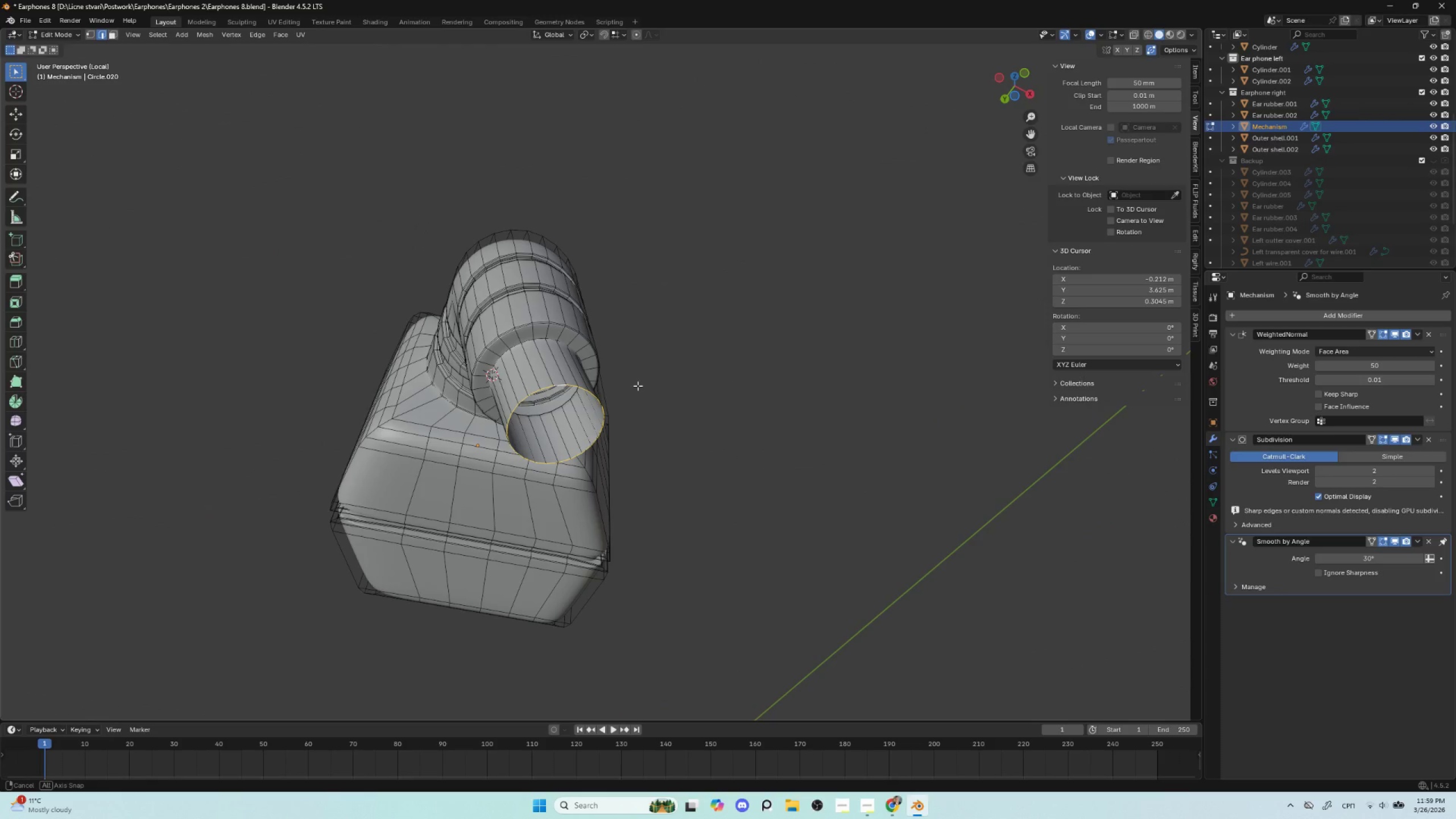 
scroll: coordinate [635, 481], scroll_direction: up, amount: 2.0
 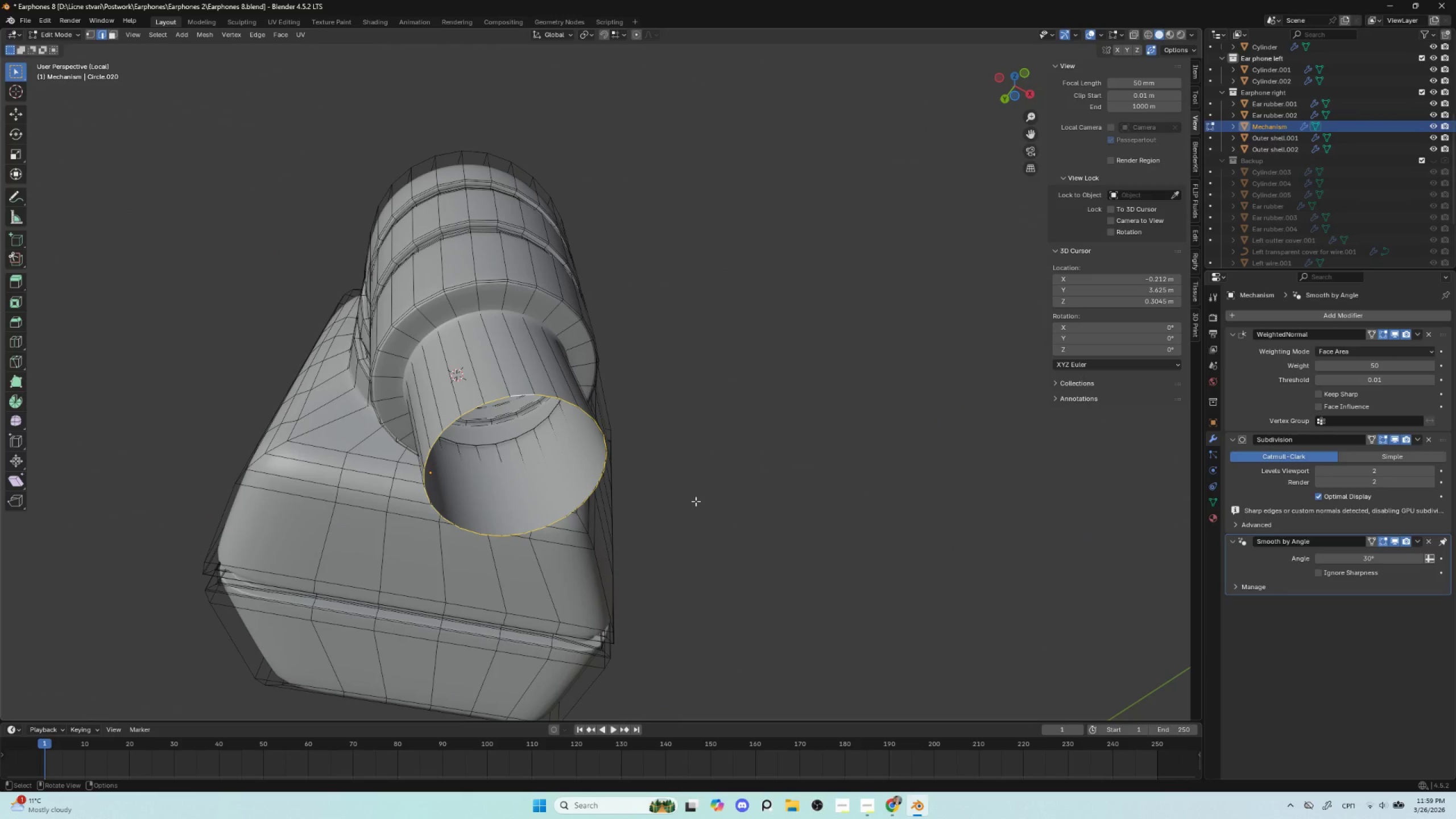 
type(fi)
 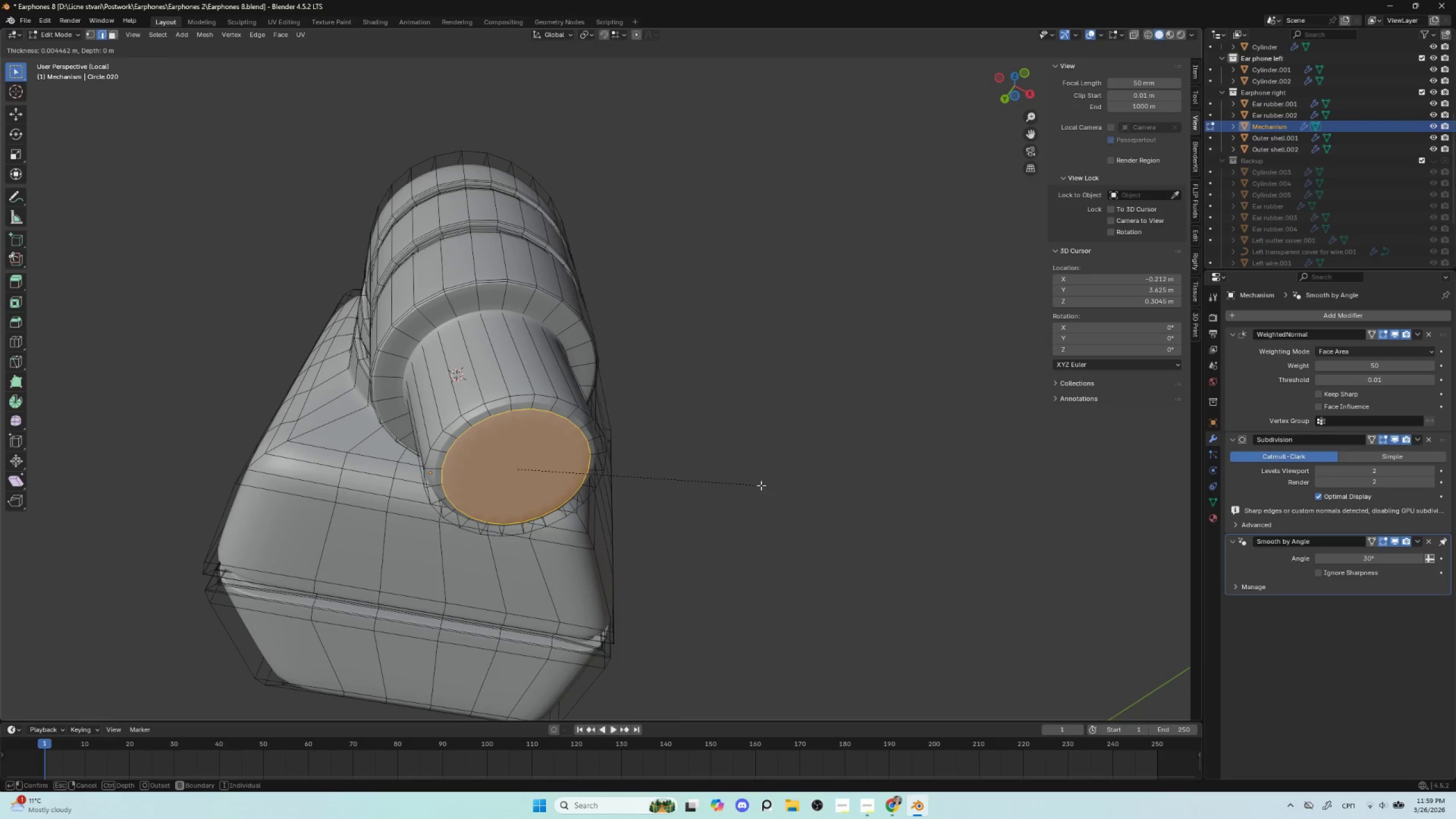 
left_click([761, 485])
 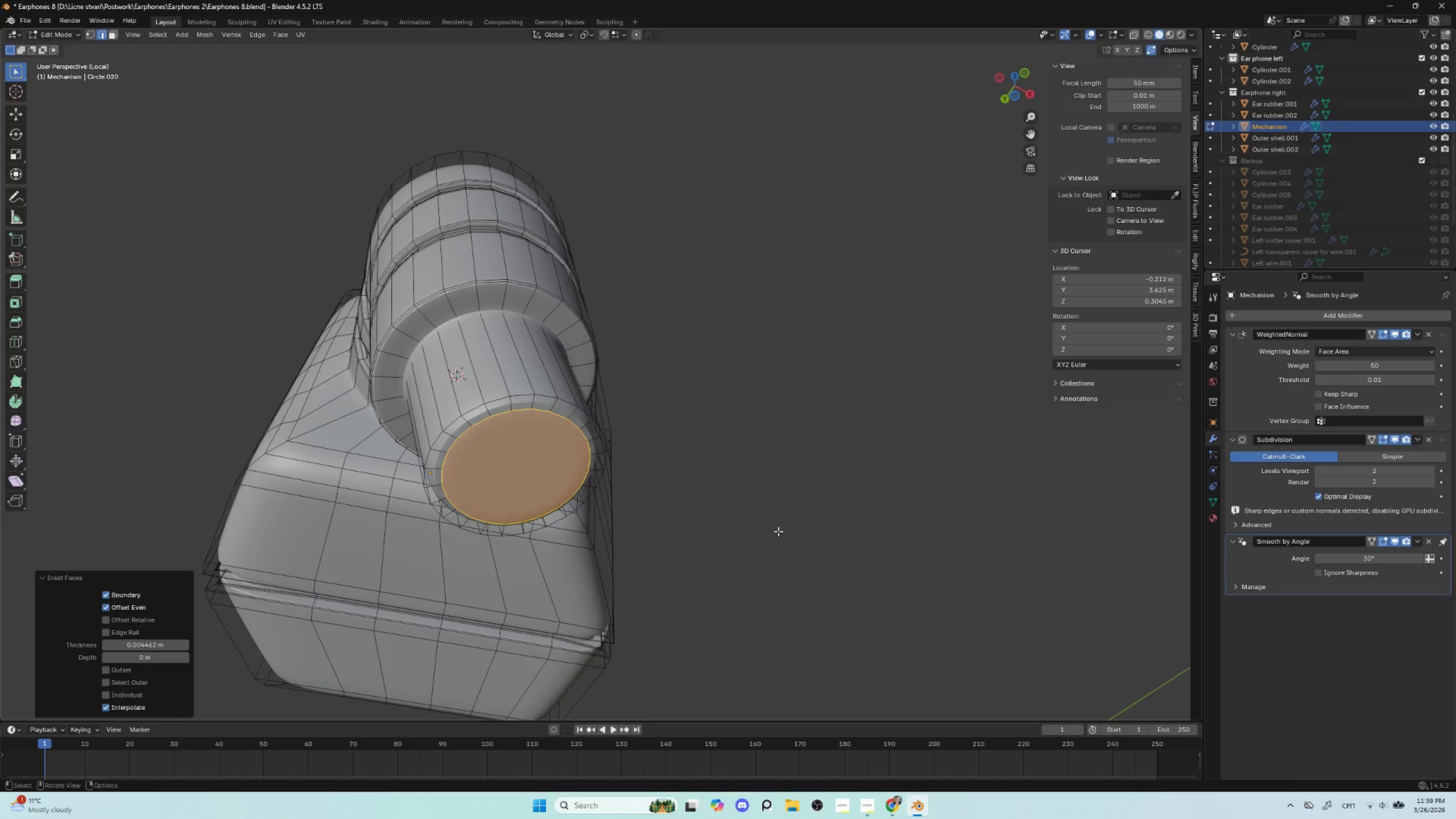 
key(I)
 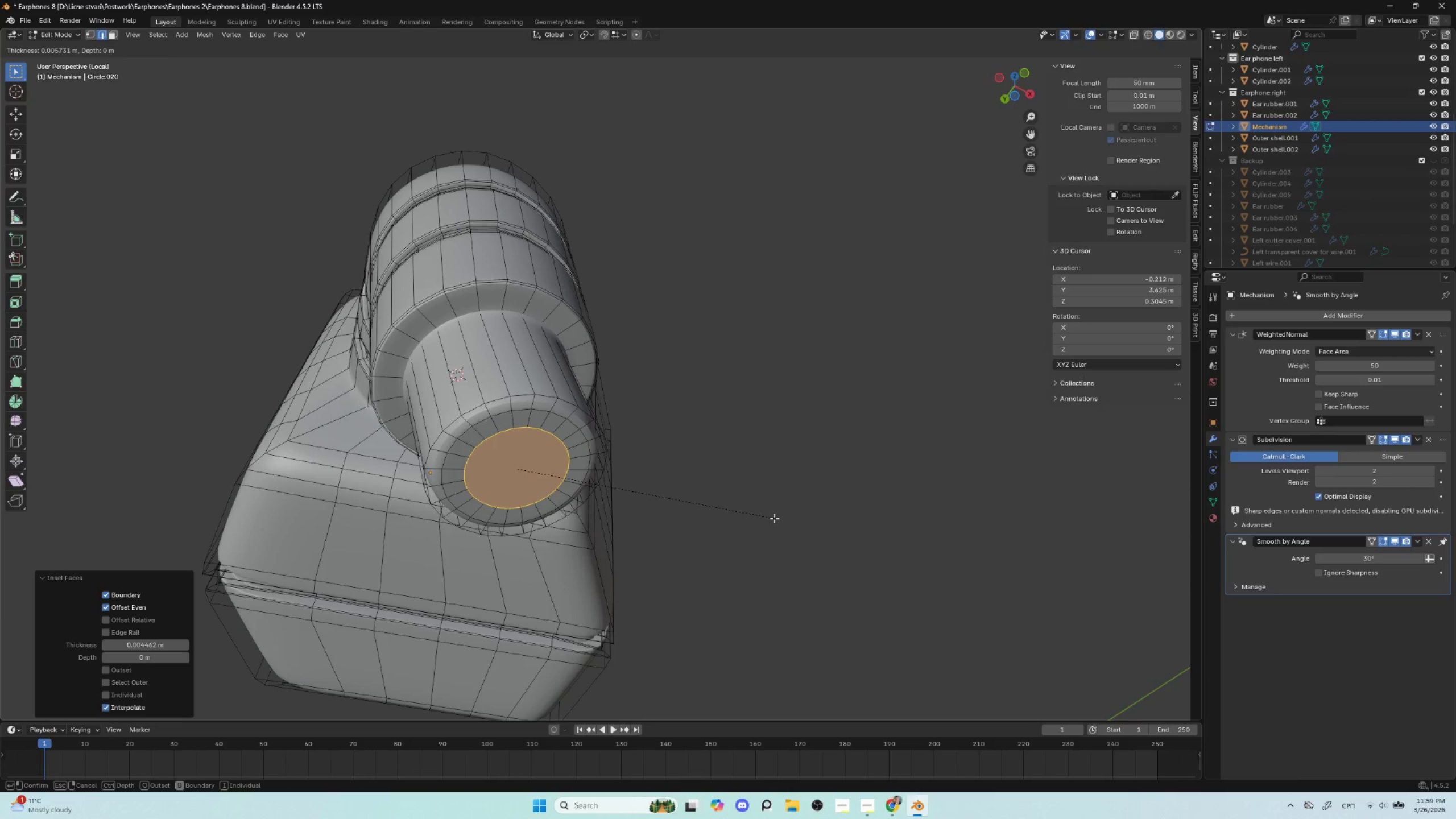 
left_click([774, 518])
 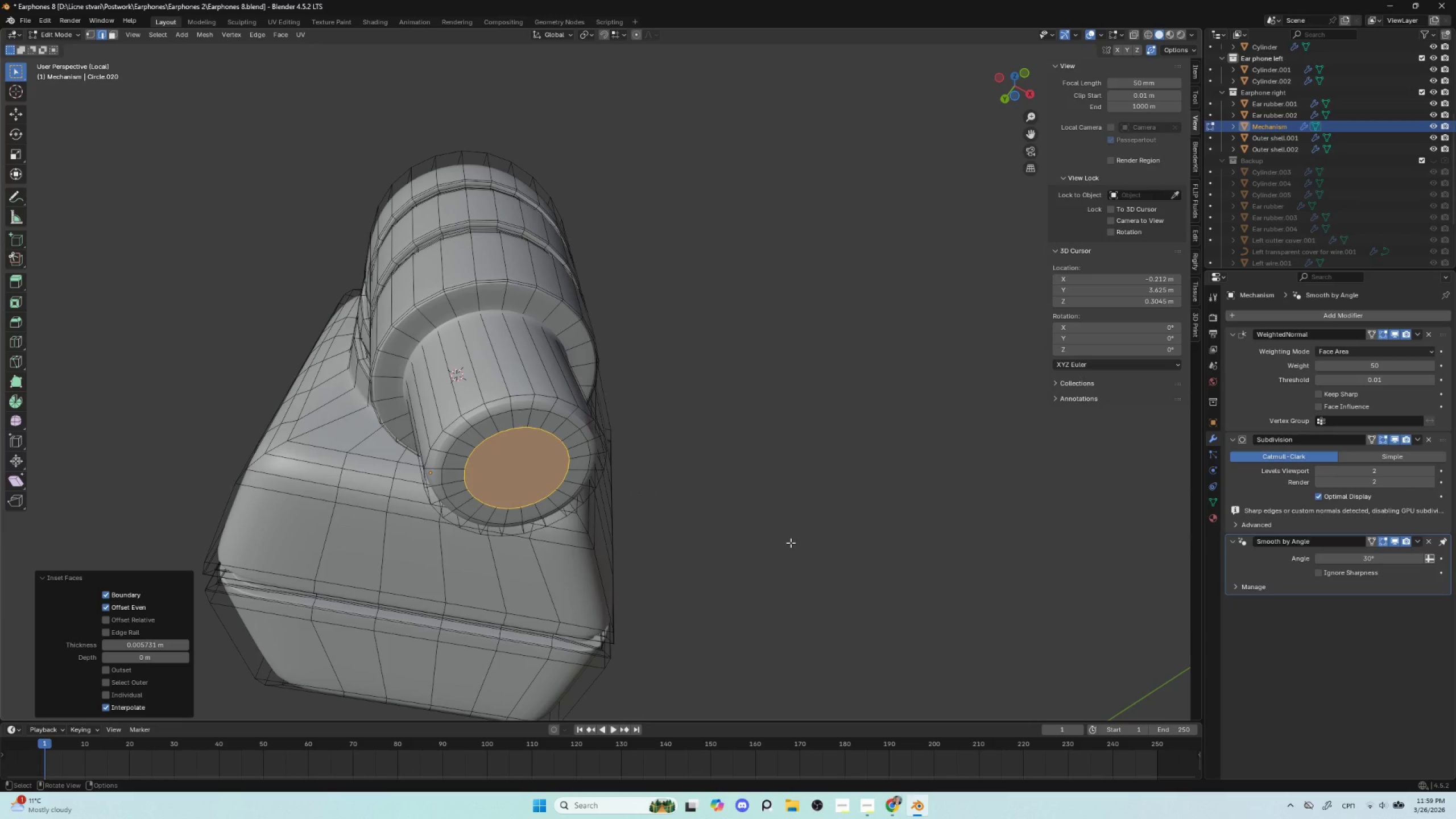 
key(E)
 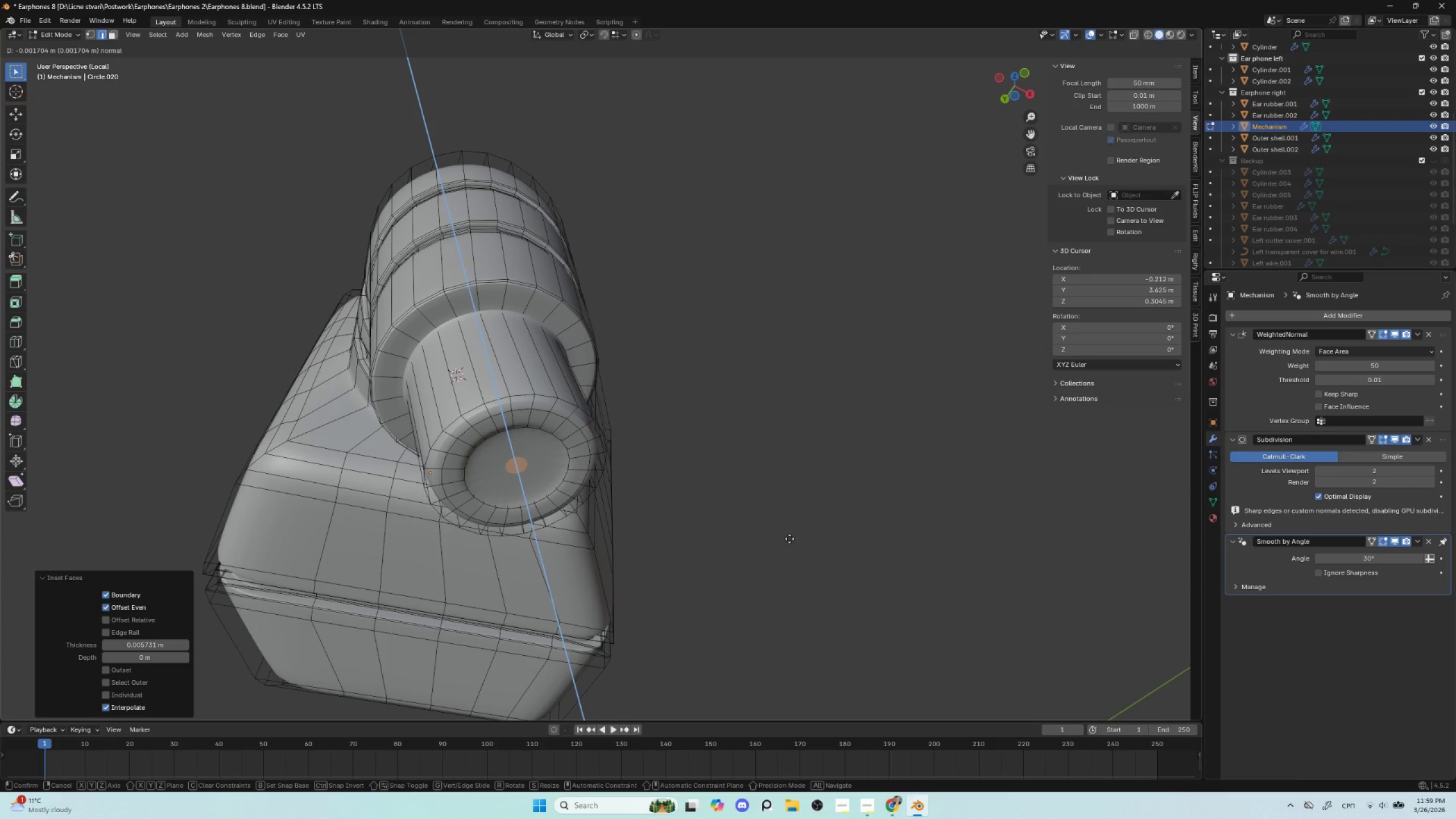 
left_click([789, 539])
 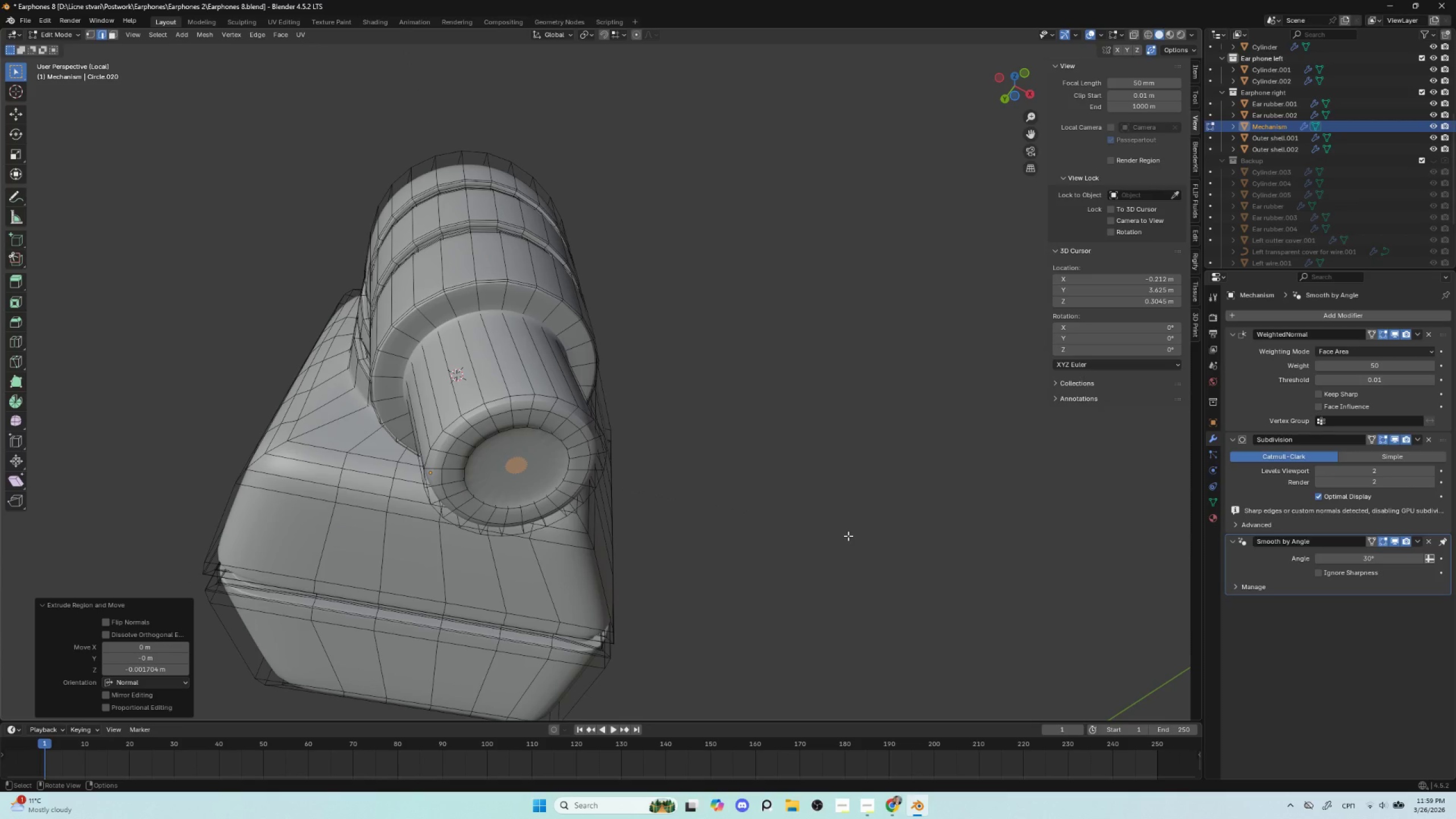 
key(I)
 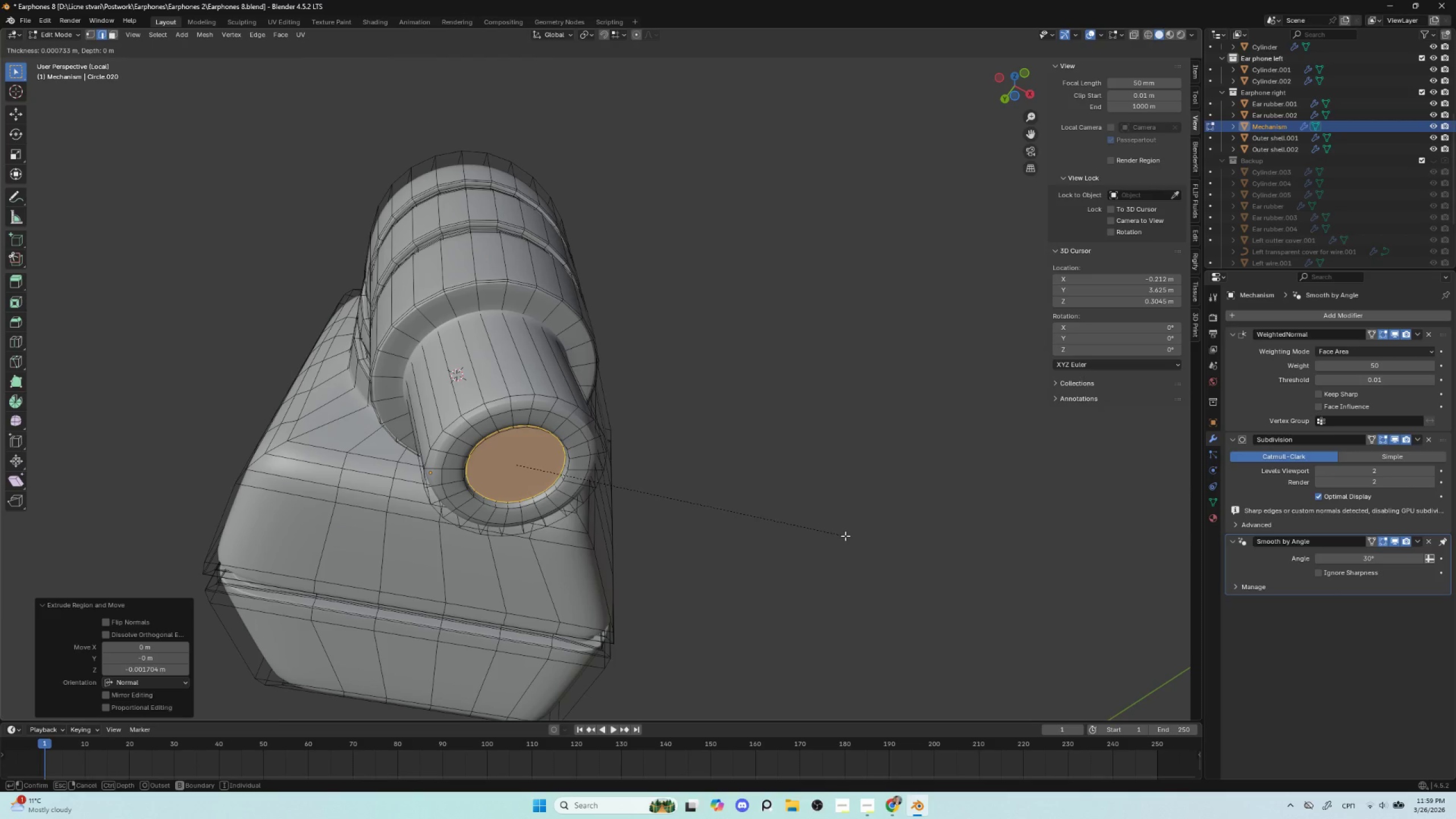 
left_click([845, 536])
 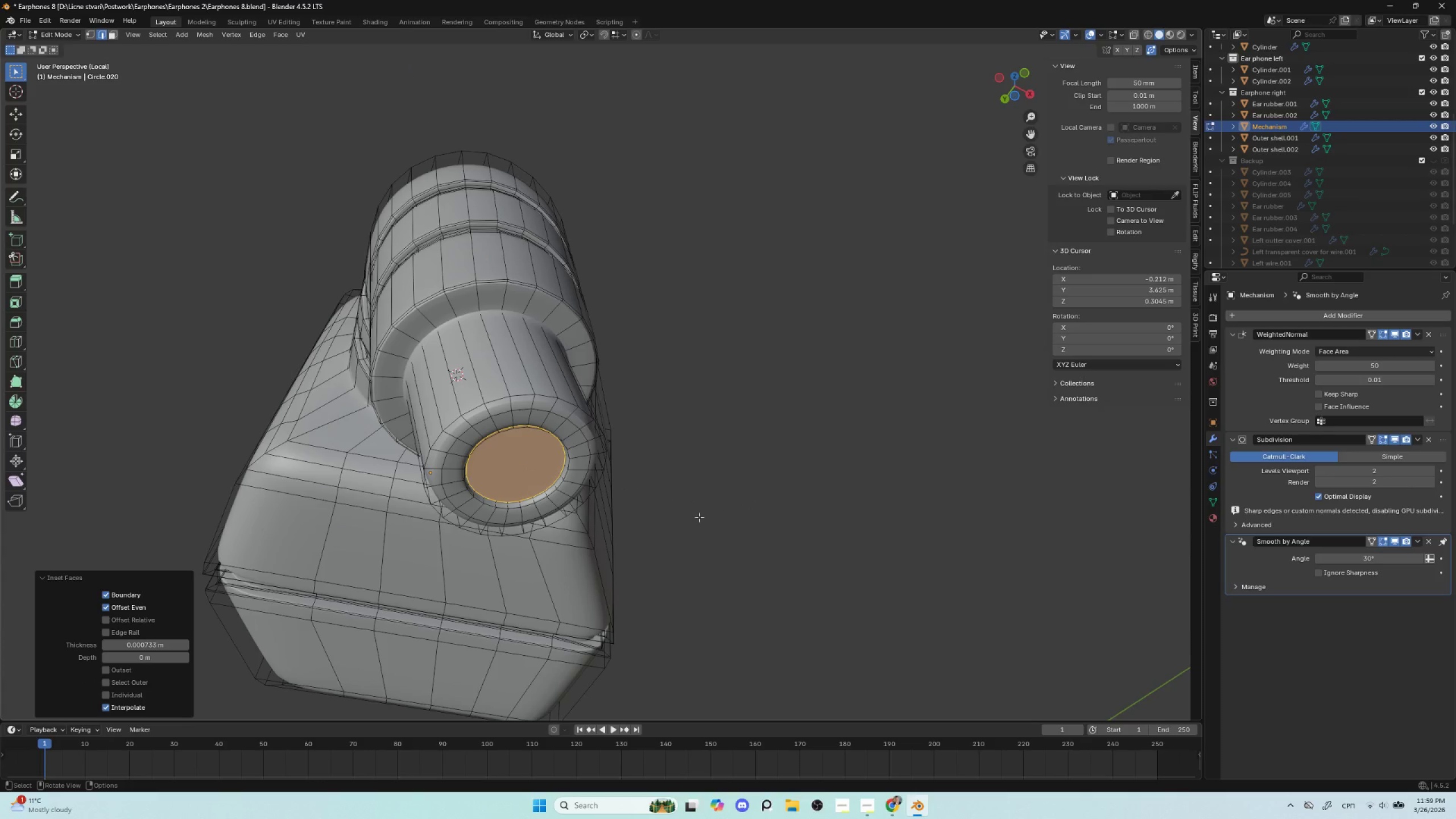 
key(Delete)
 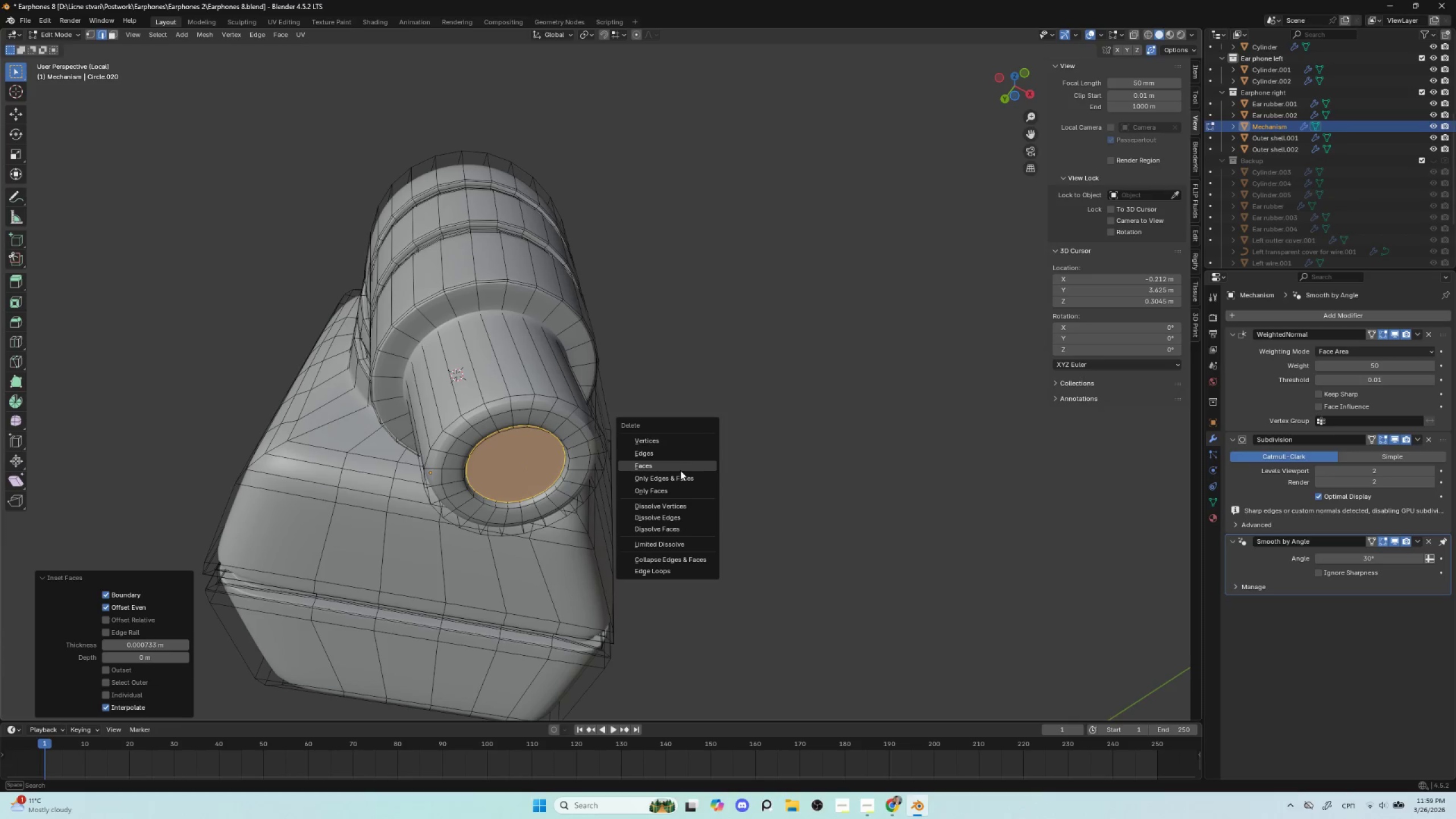 
left_click([680, 469])
 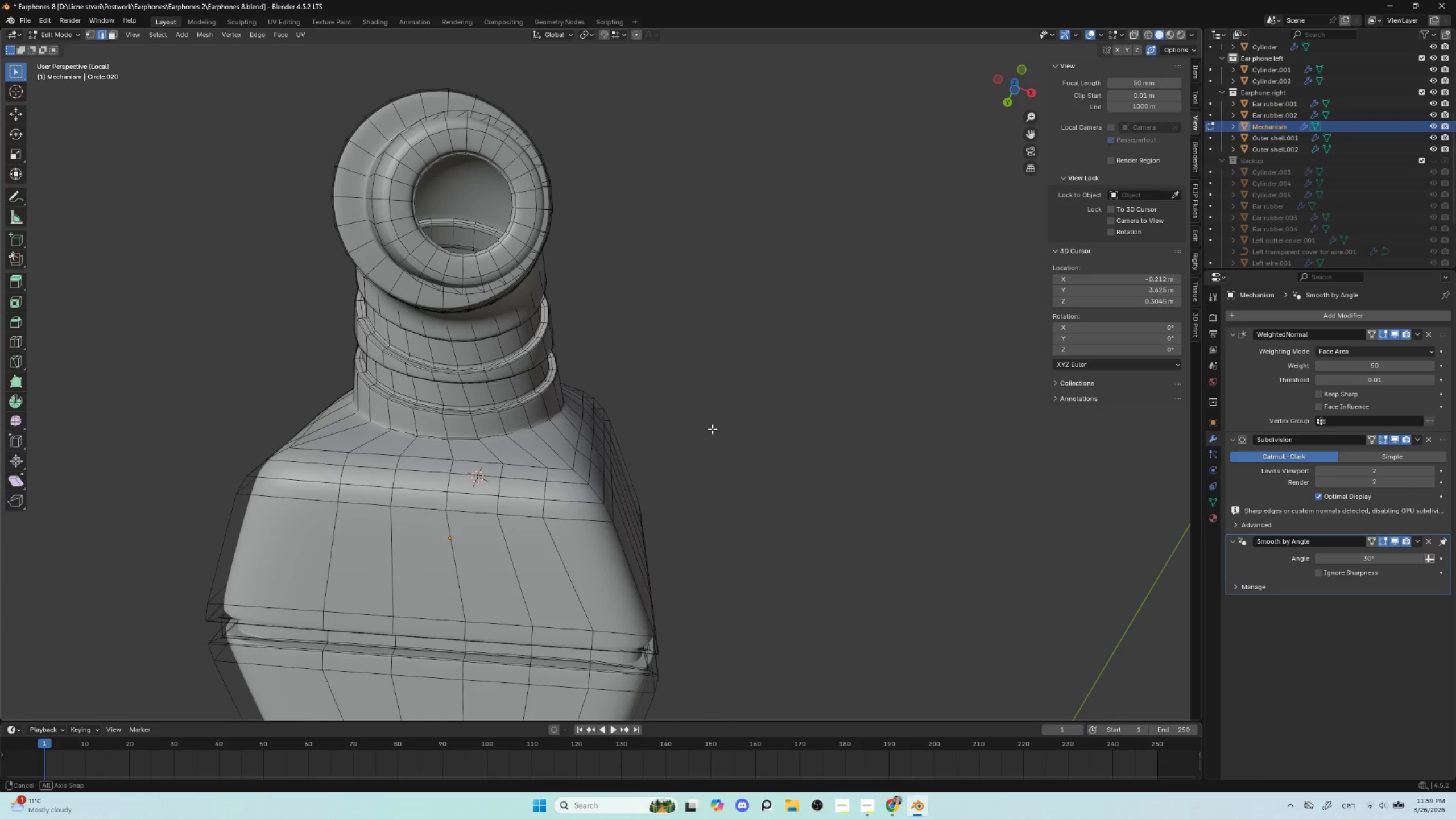 
hold_key(key=ShiftLeft, duration=0.47)
 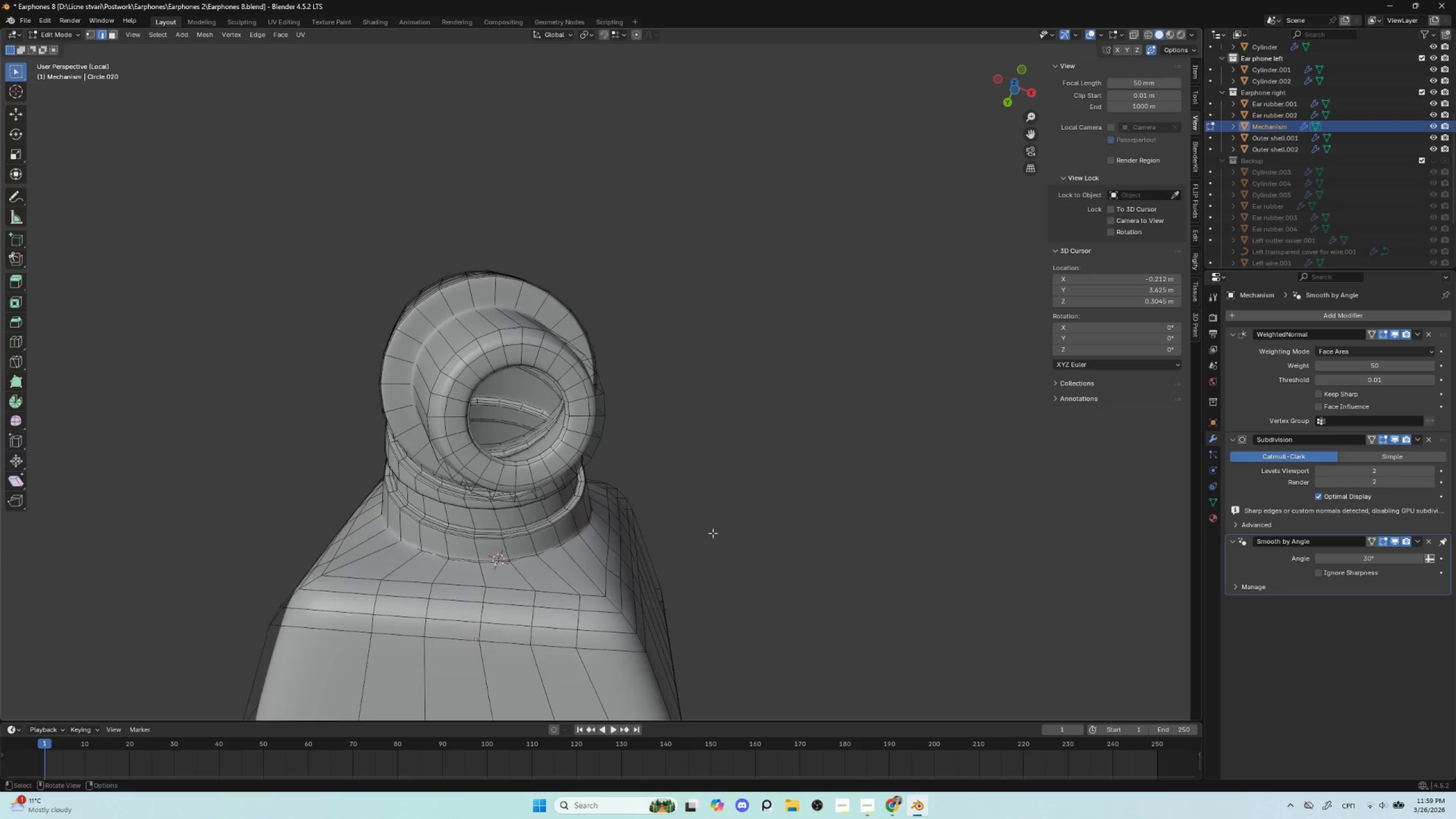 
hold_key(key=AltLeft, duration=0.81)
 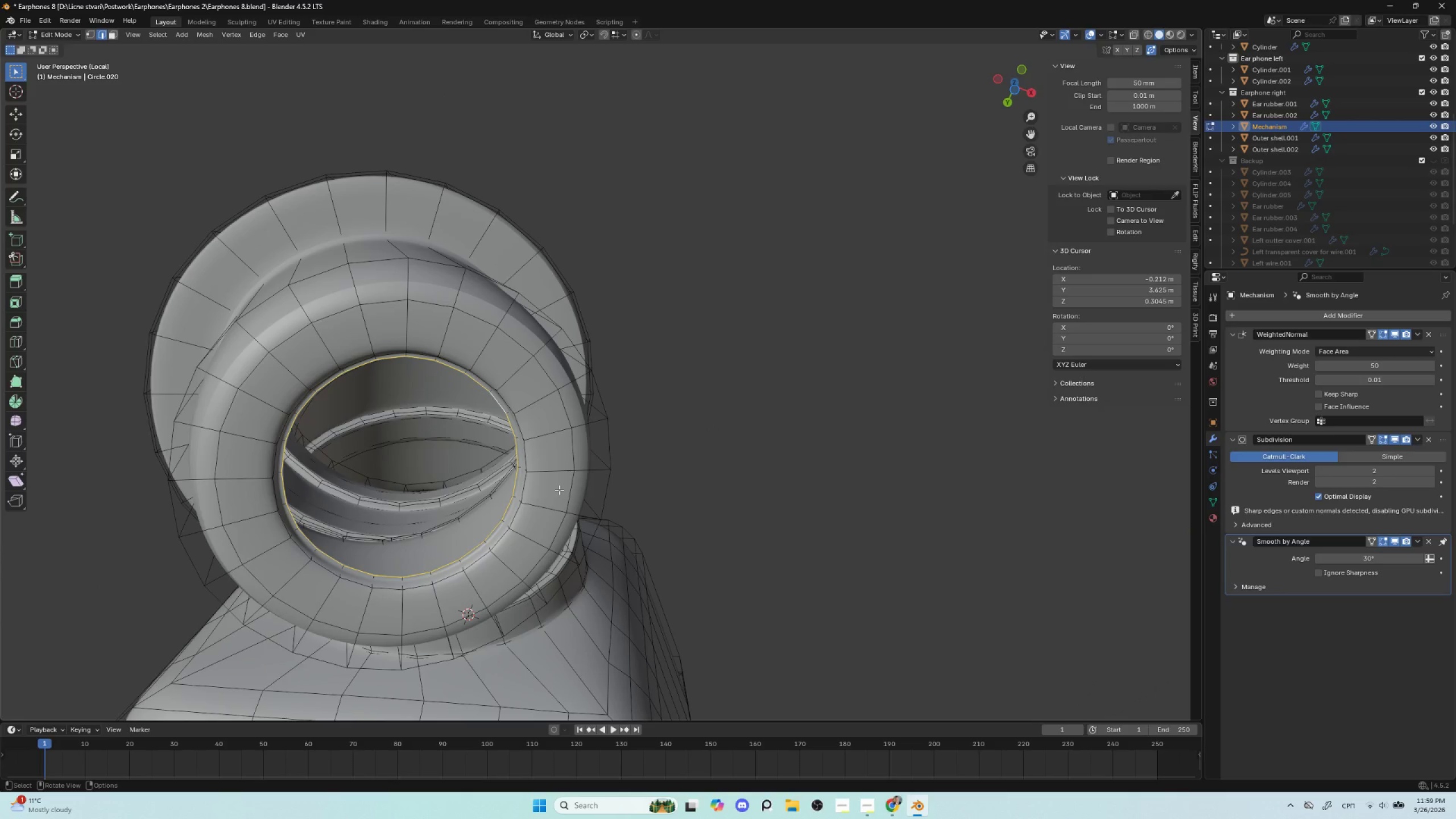 
scroll: coordinate [712, 533], scroll_direction: up, amount: 2.0
 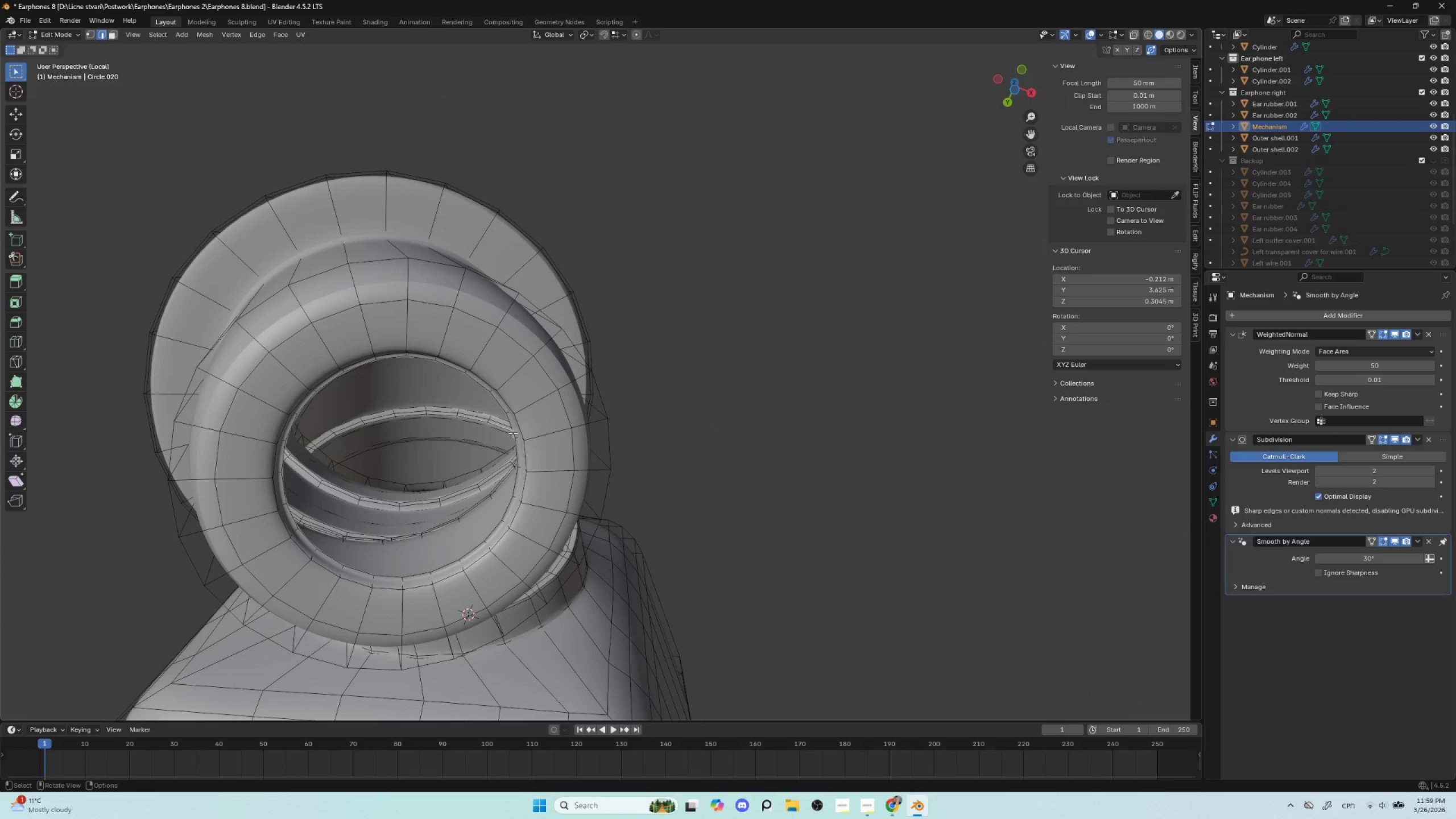 
left_click([504, 411])
 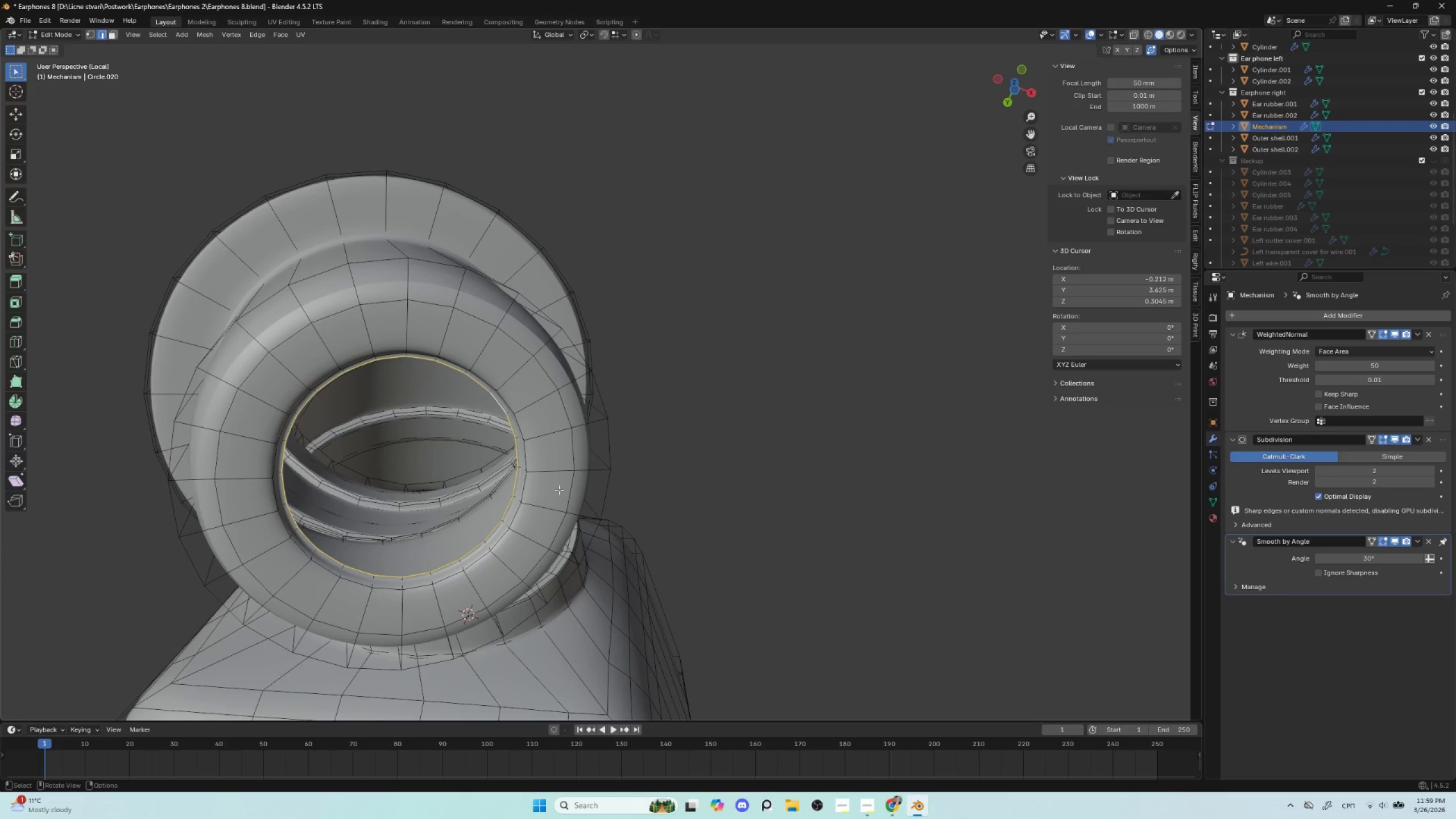 
key(F3)
 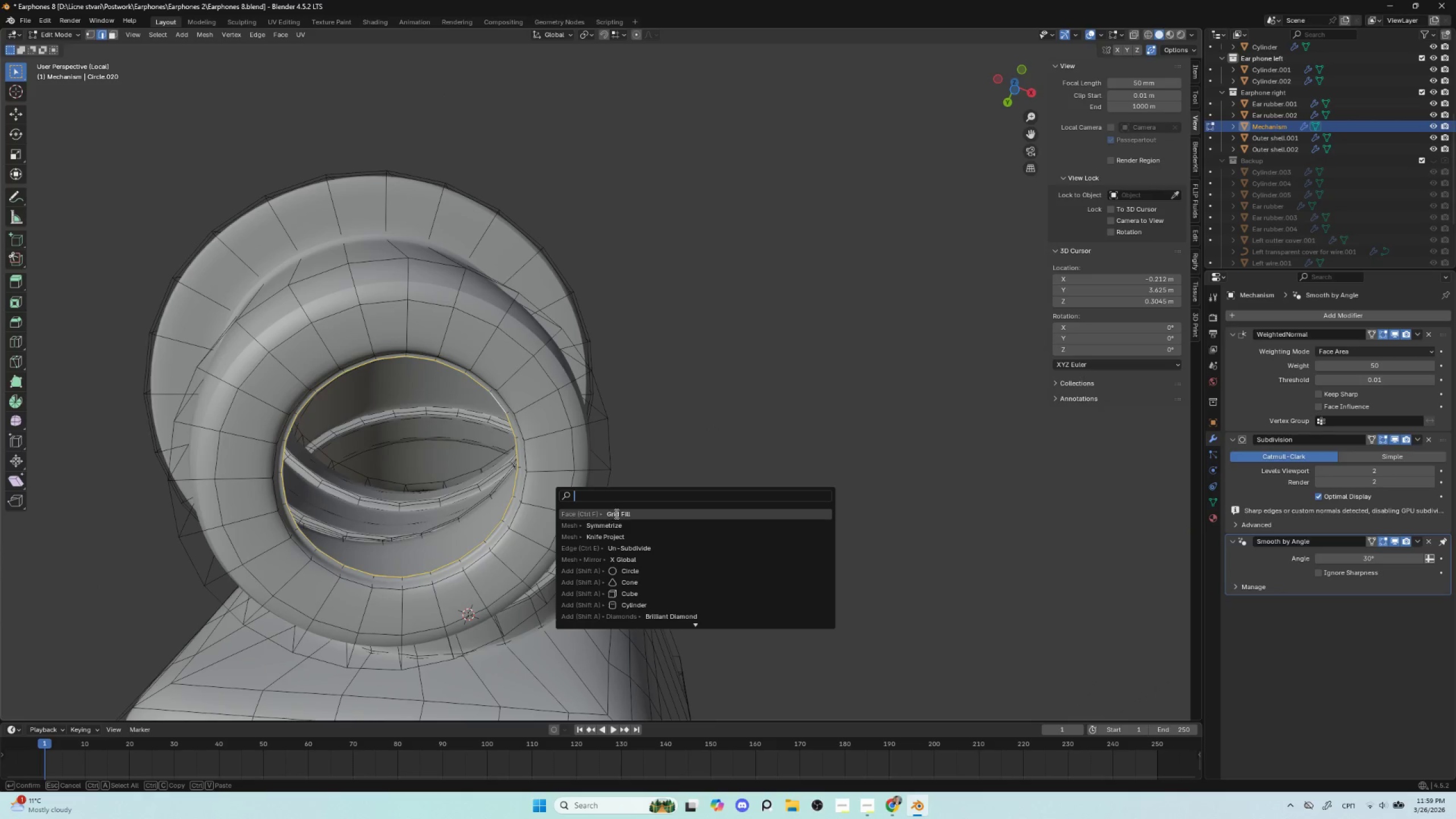 
left_click([618, 512])
 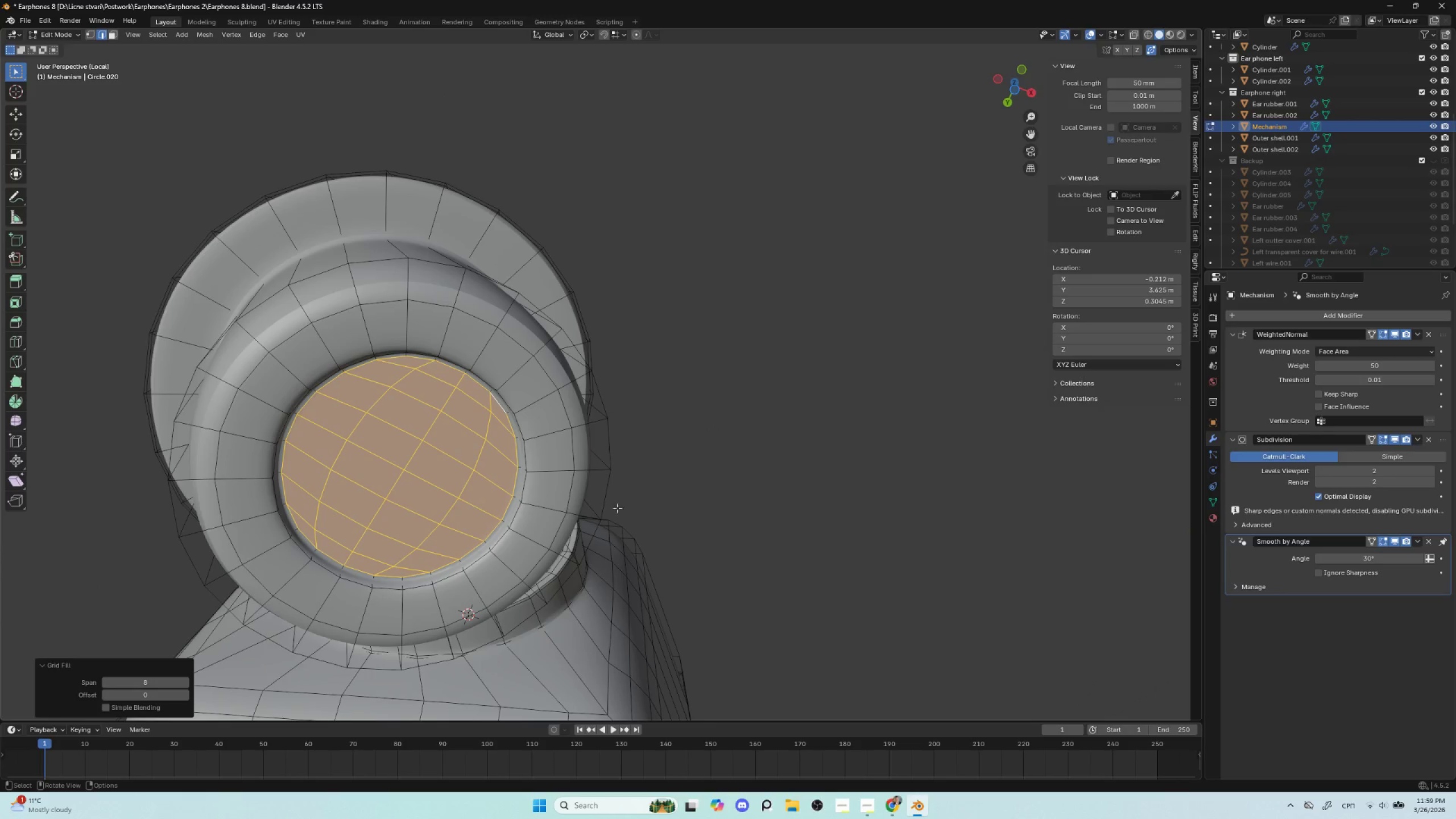 
key(Tab)
 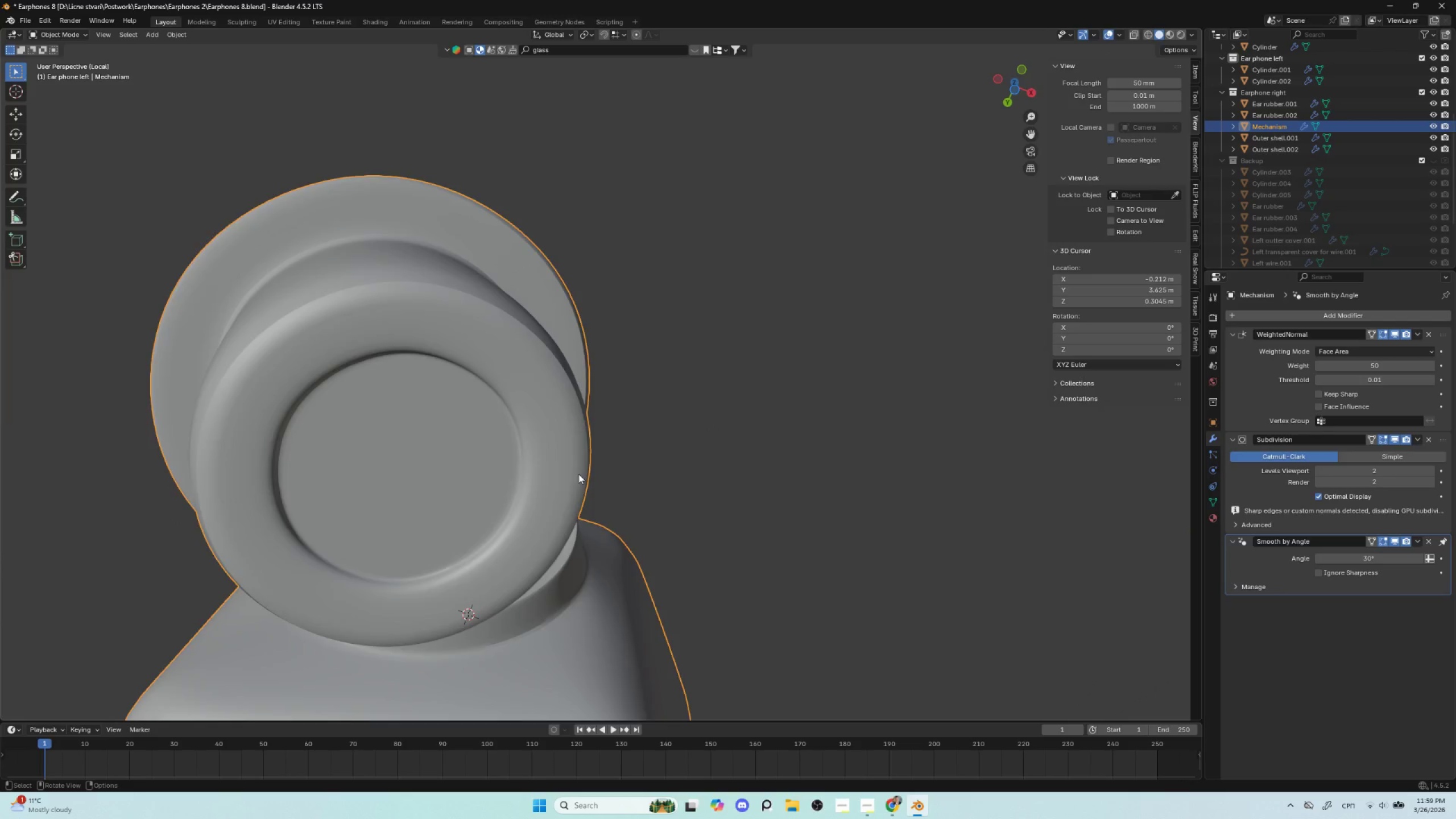 
scroll: coordinate [578, 479], scroll_direction: down, amount: 5.0
 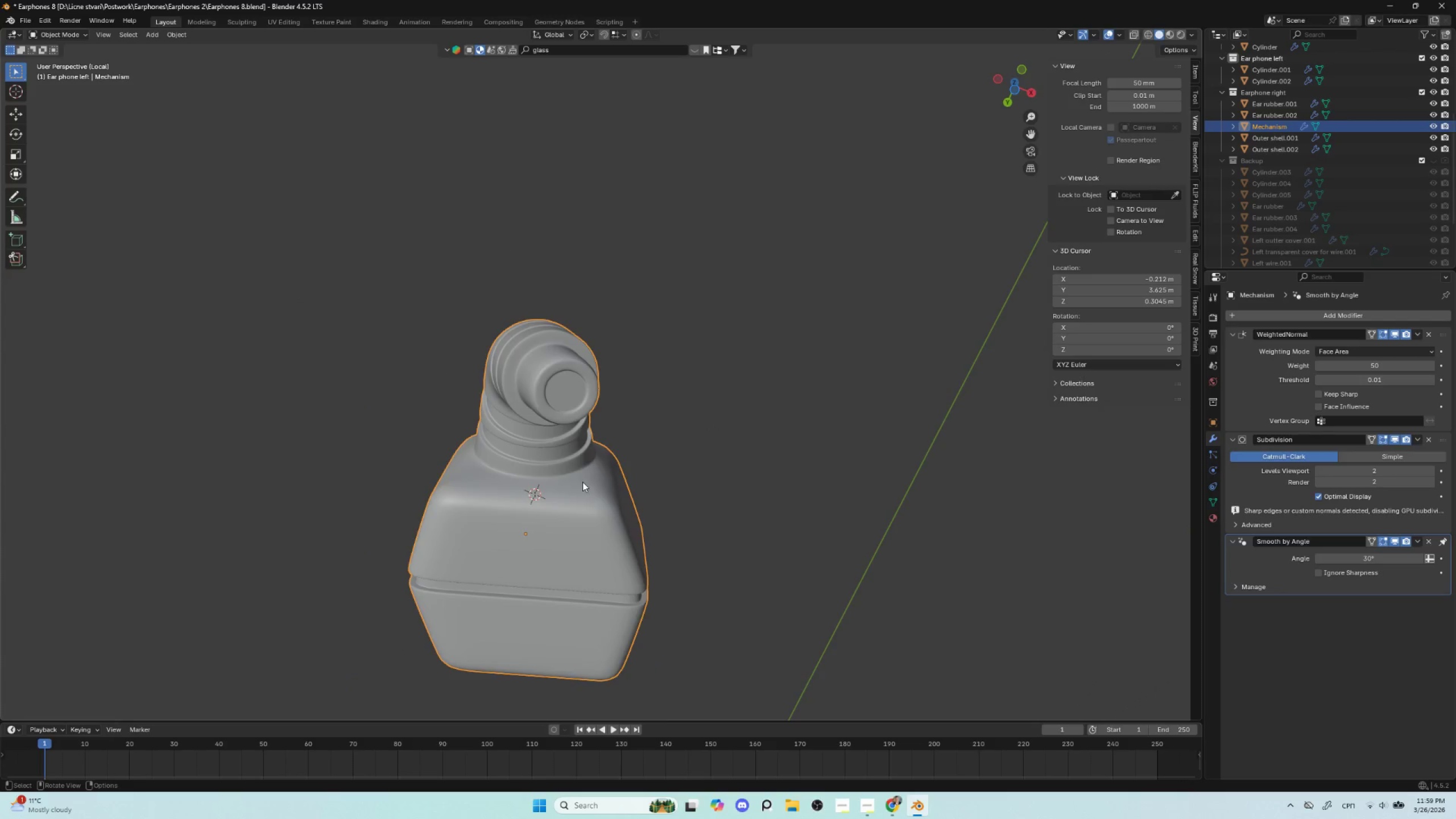 
key(Tab)
 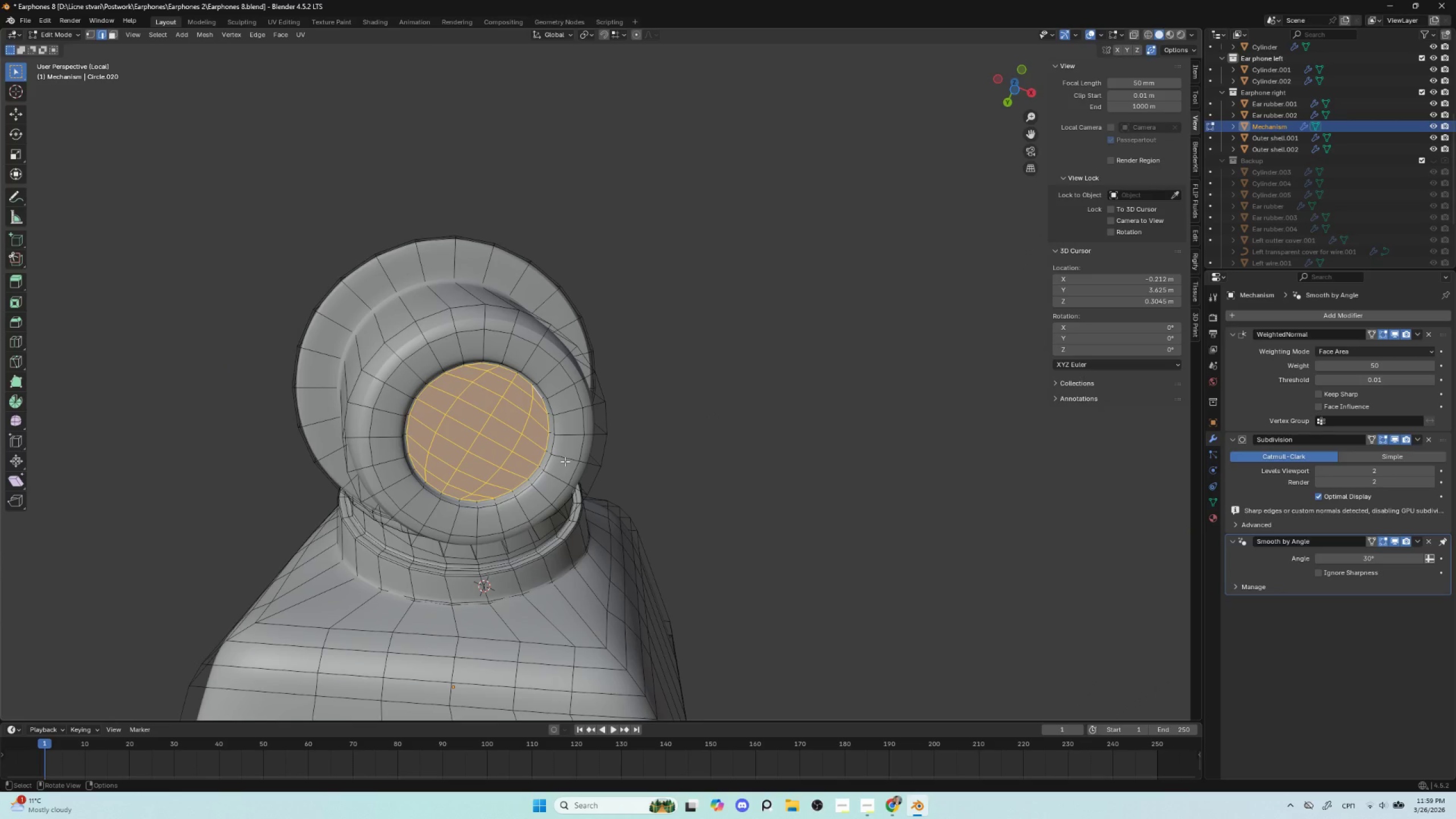 
scroll: coordinate [583, 482], scroll_direction: up, amount: 4.0
 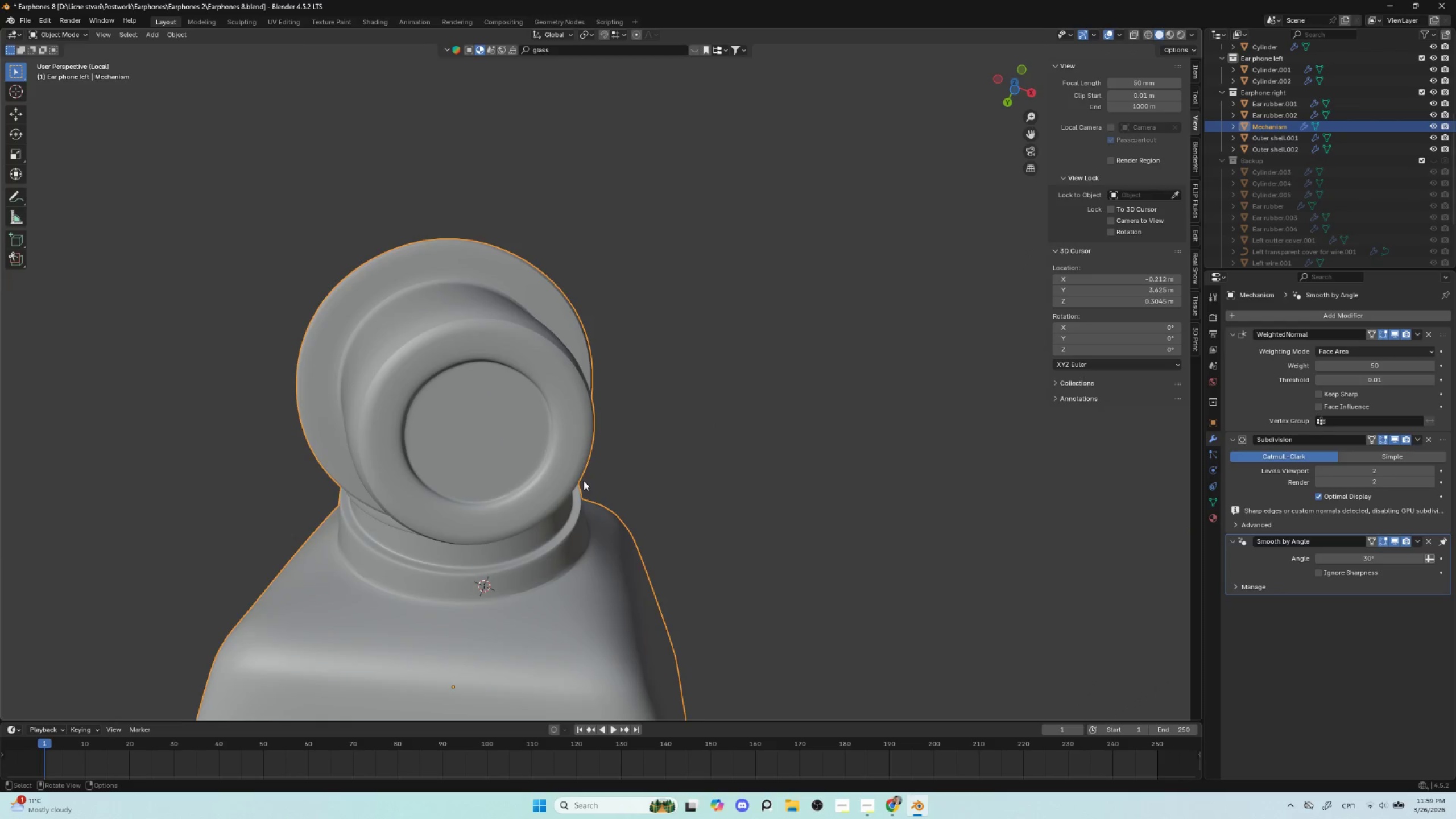 
key(Control+Z)
 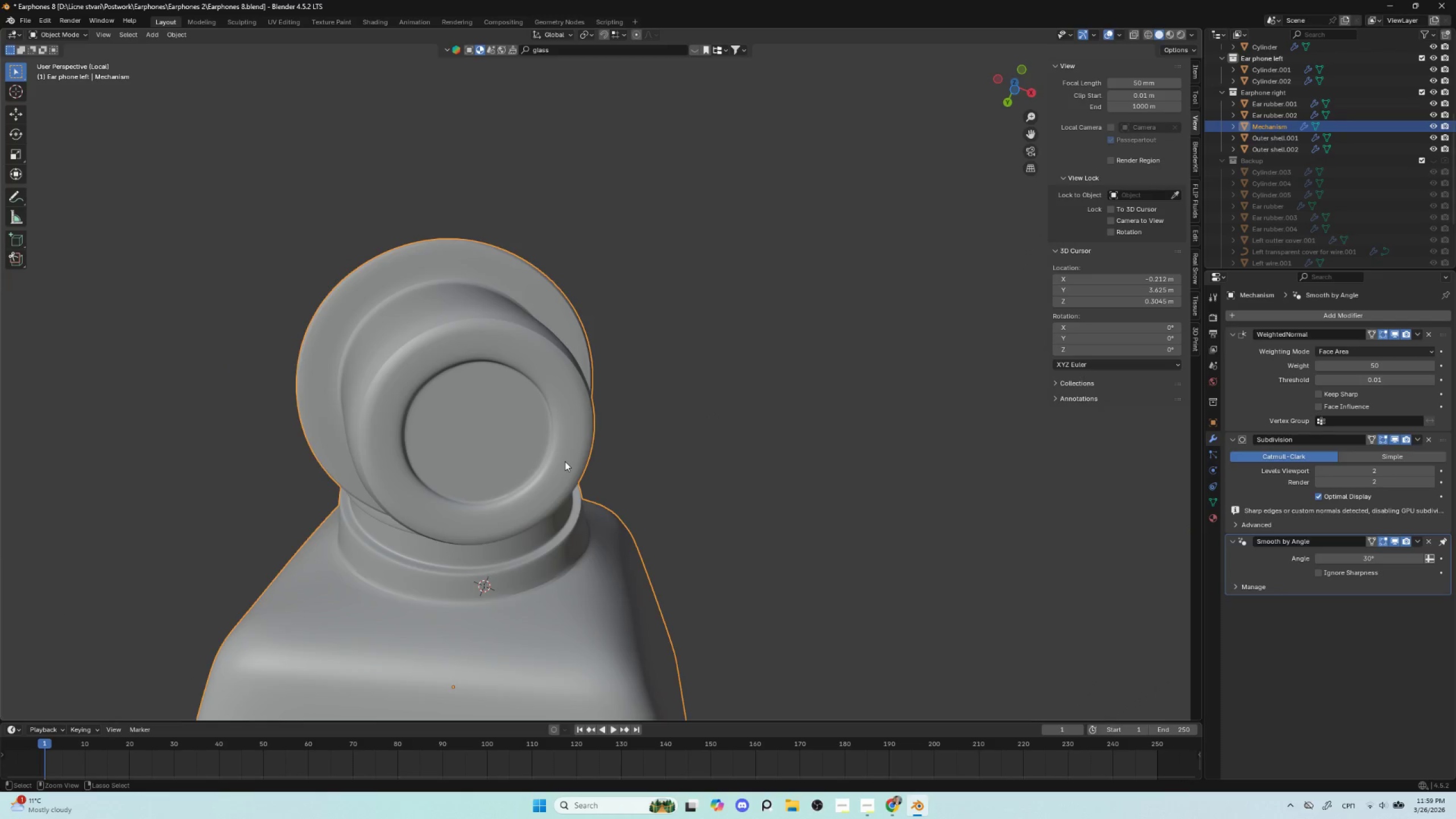 
key(Control+Z)
 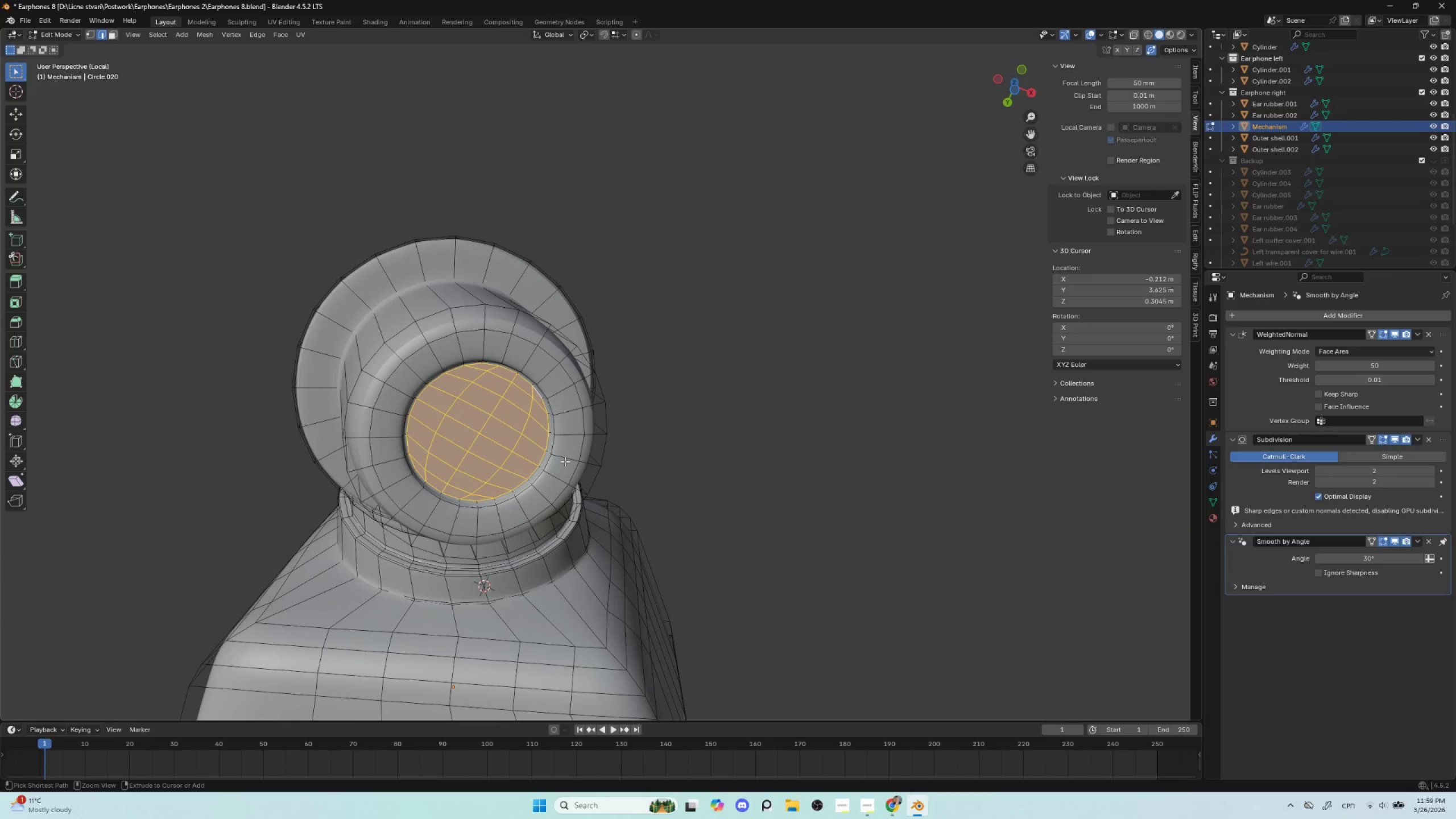 
key(Control+Z)
 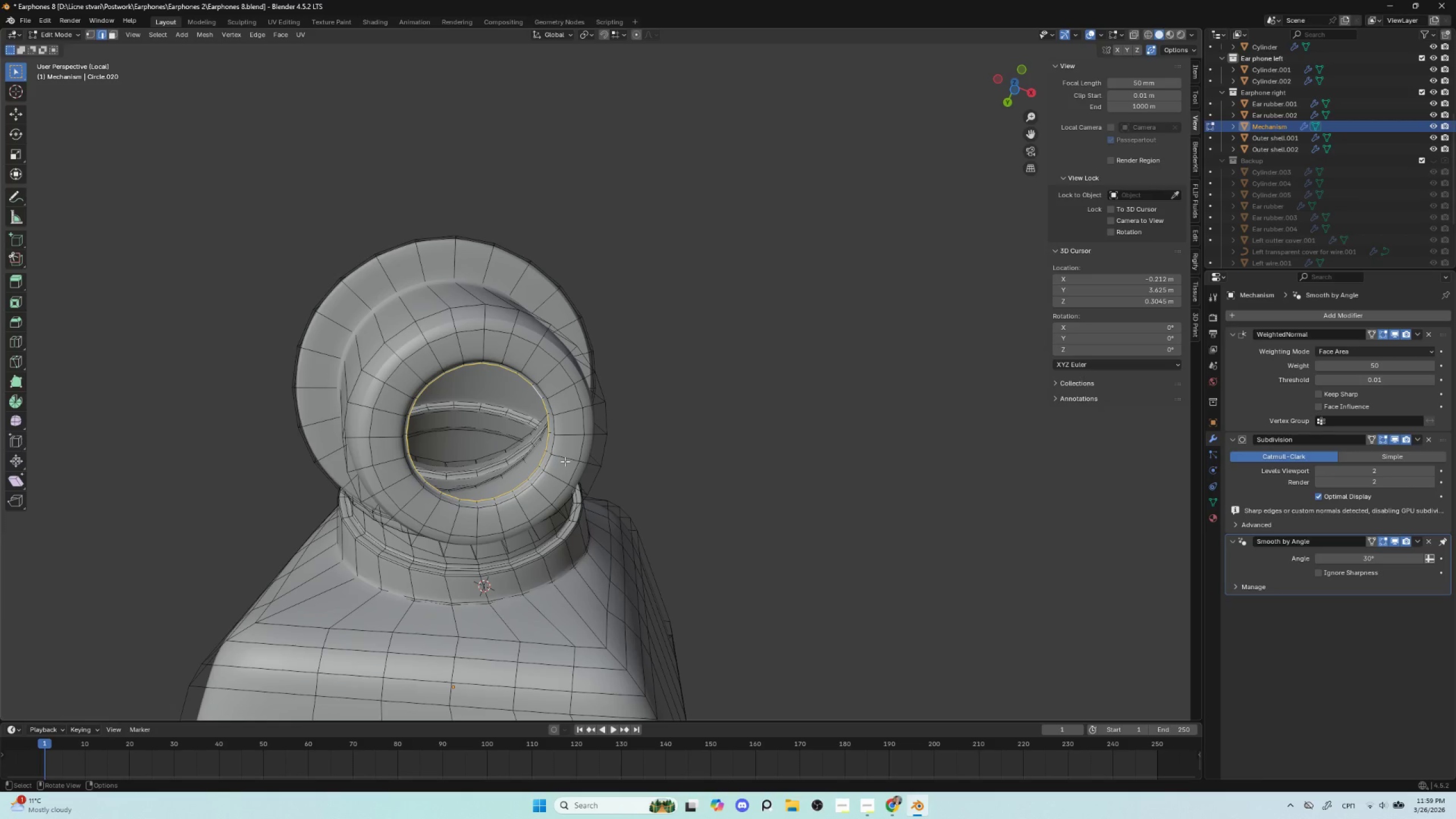 
key(F3)
 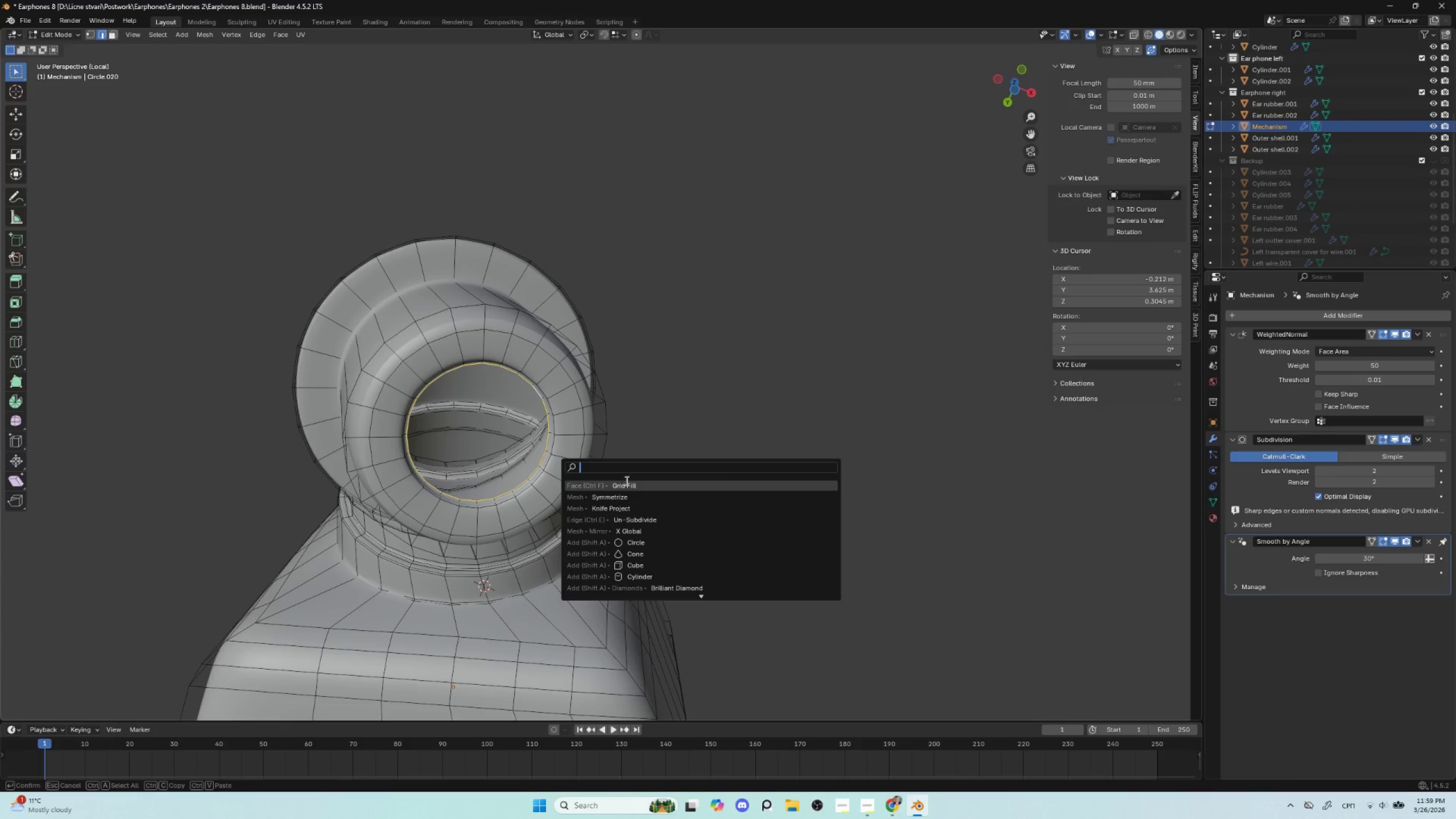 
left_click([626, 481])
 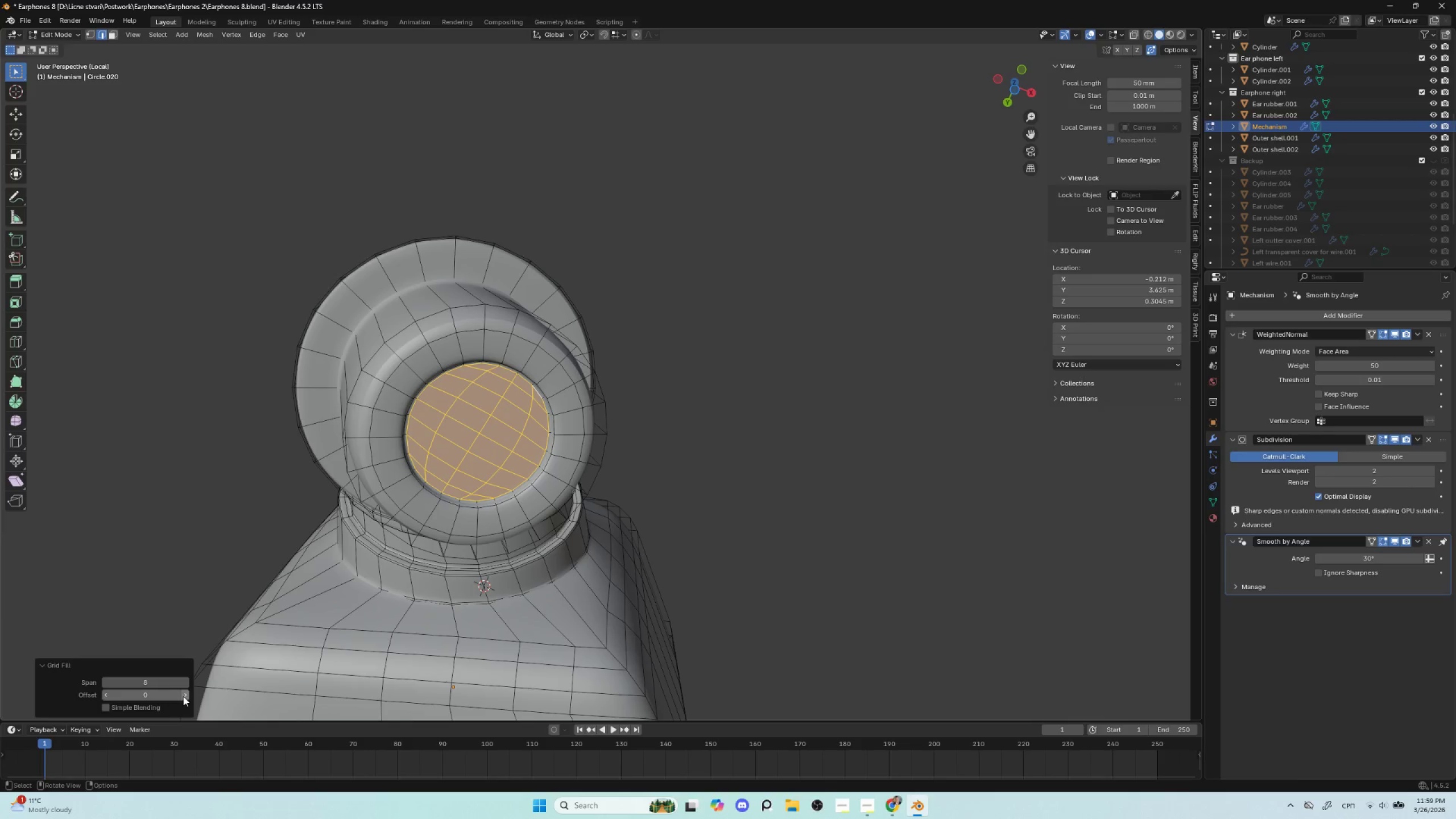 
double_click([183, 696])
 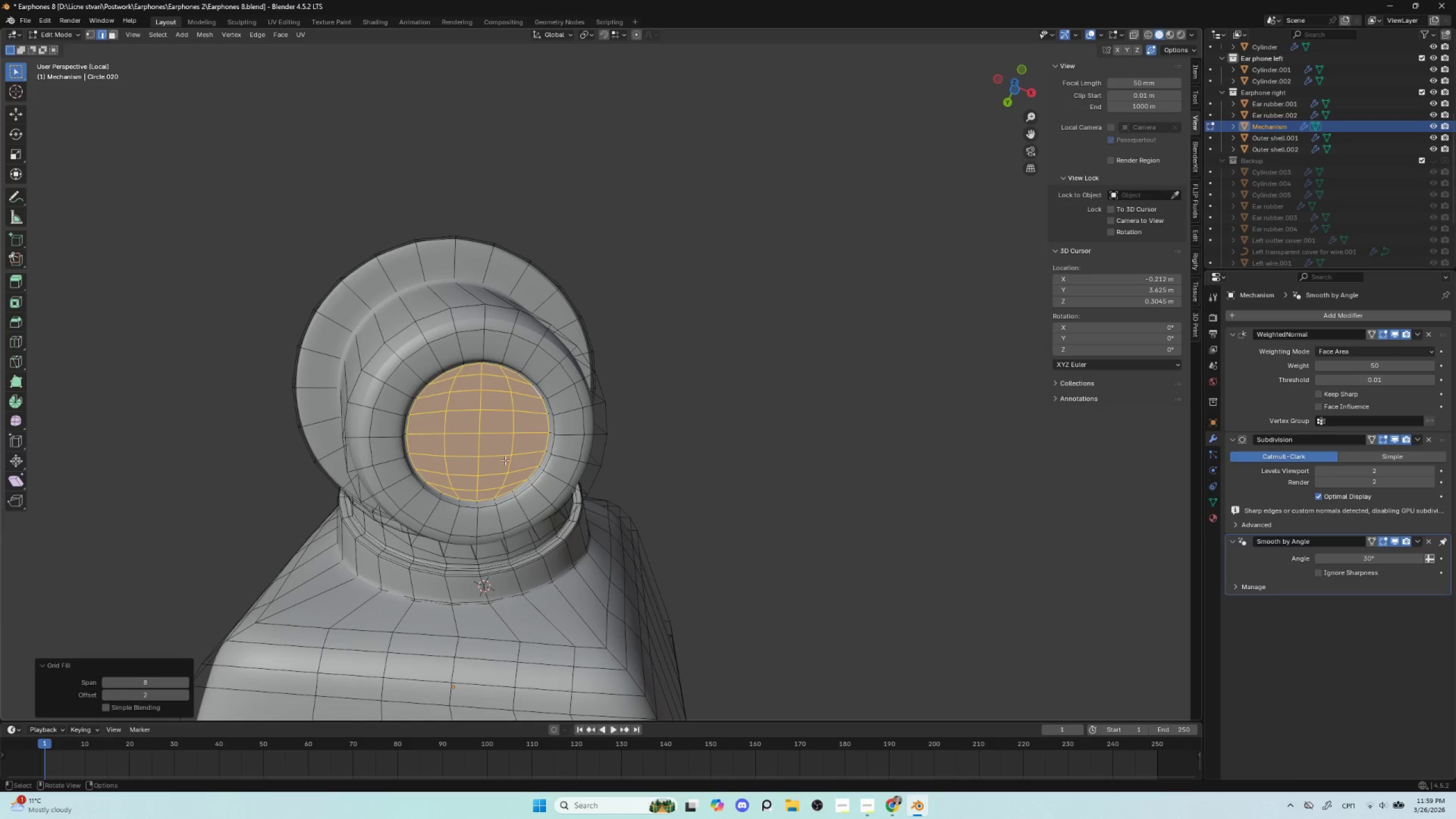 
key(Tab)
 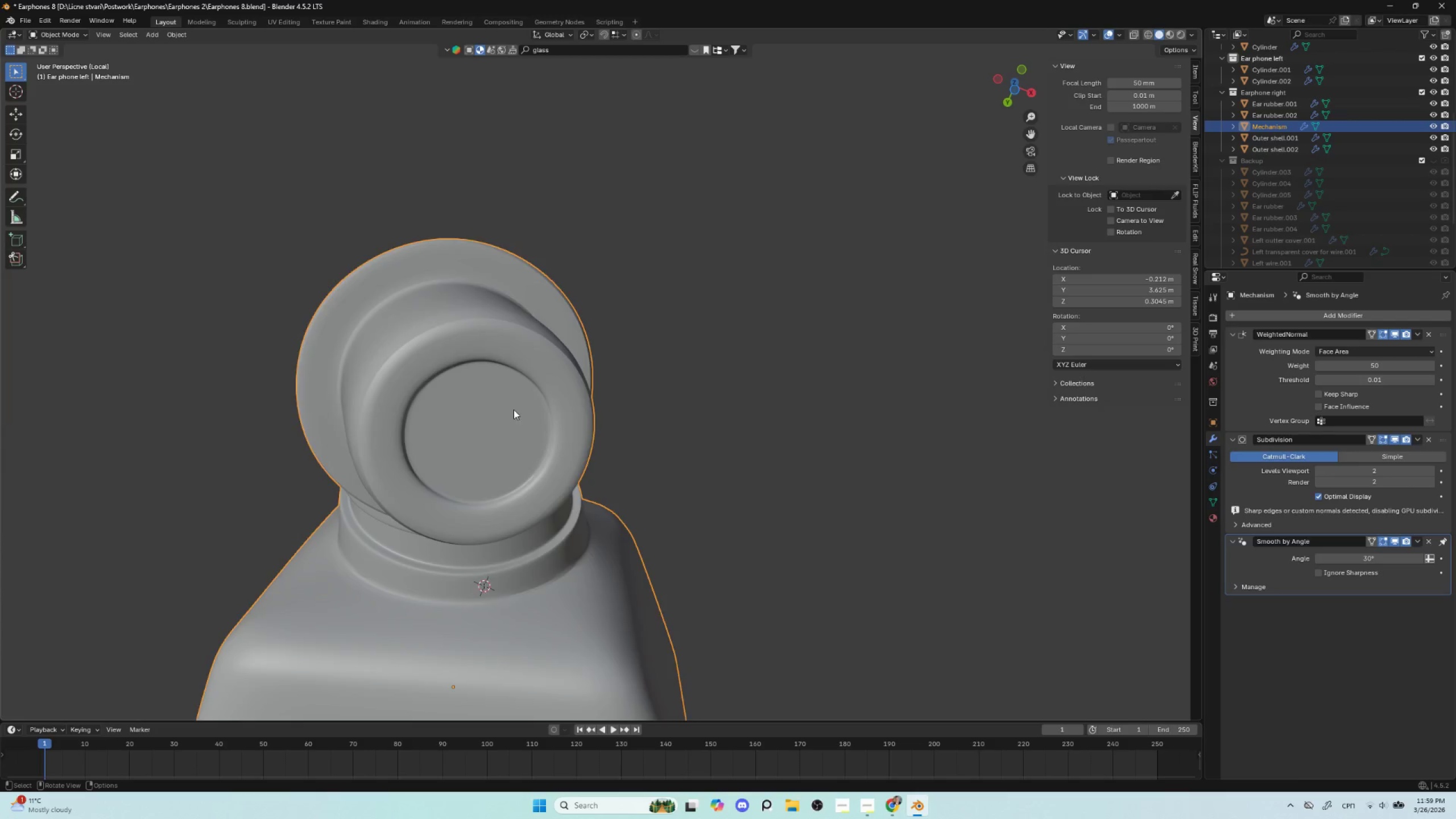 
scroll: coordinate [516, 430], scroll_direction: down, amount: 4.0
 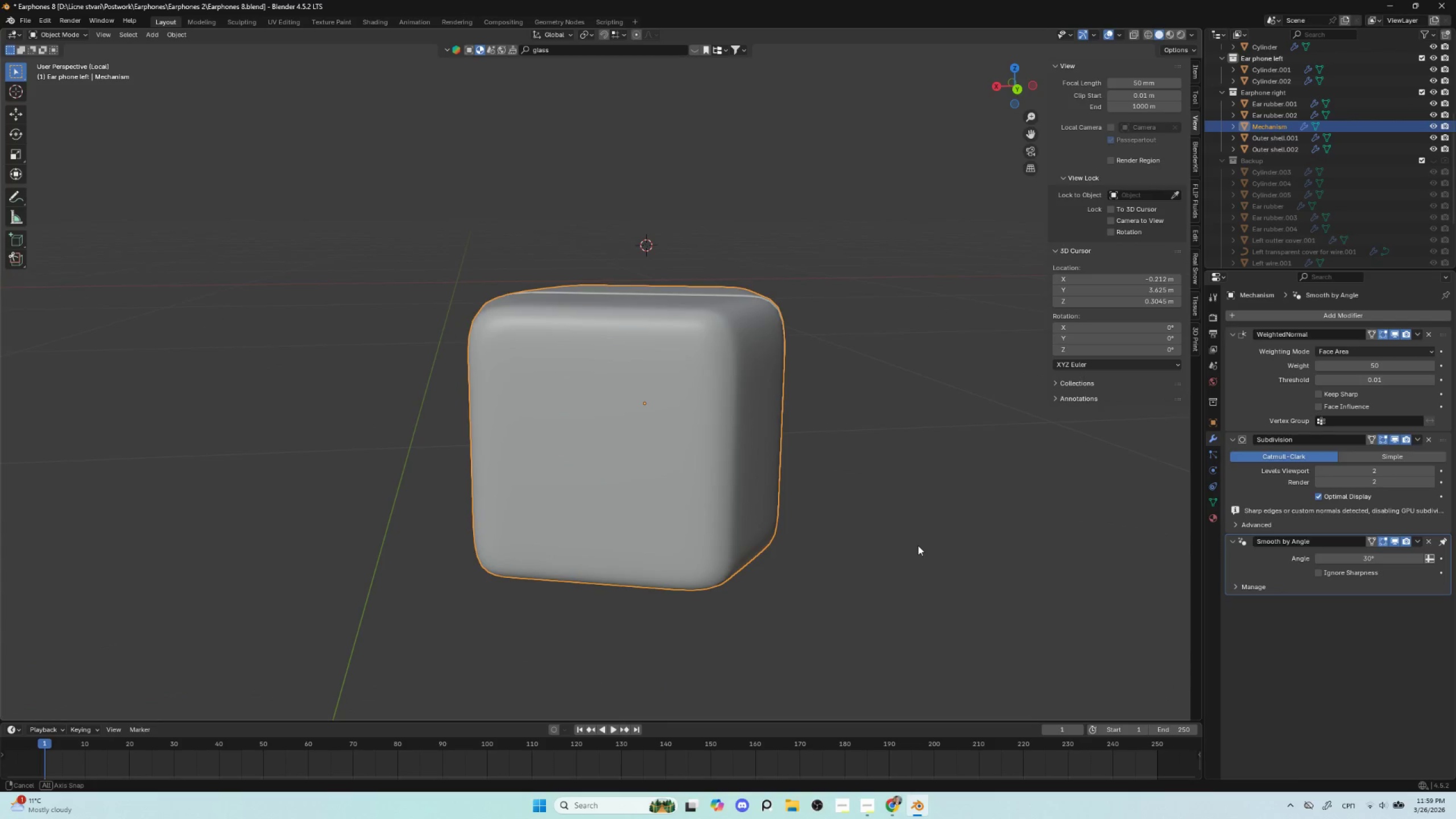 
left_click([679, 419])
 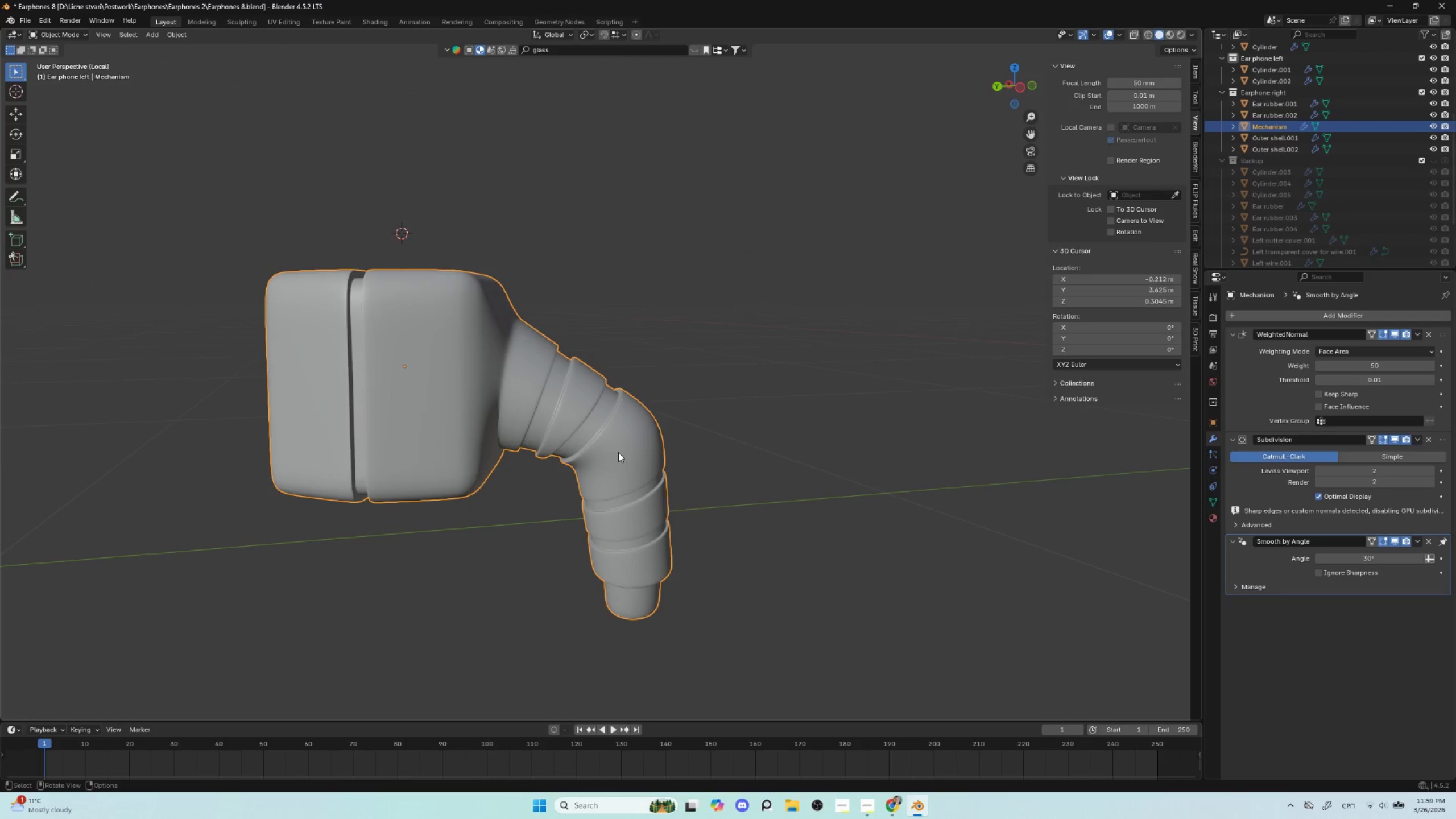 
key(NumpadDivide)
 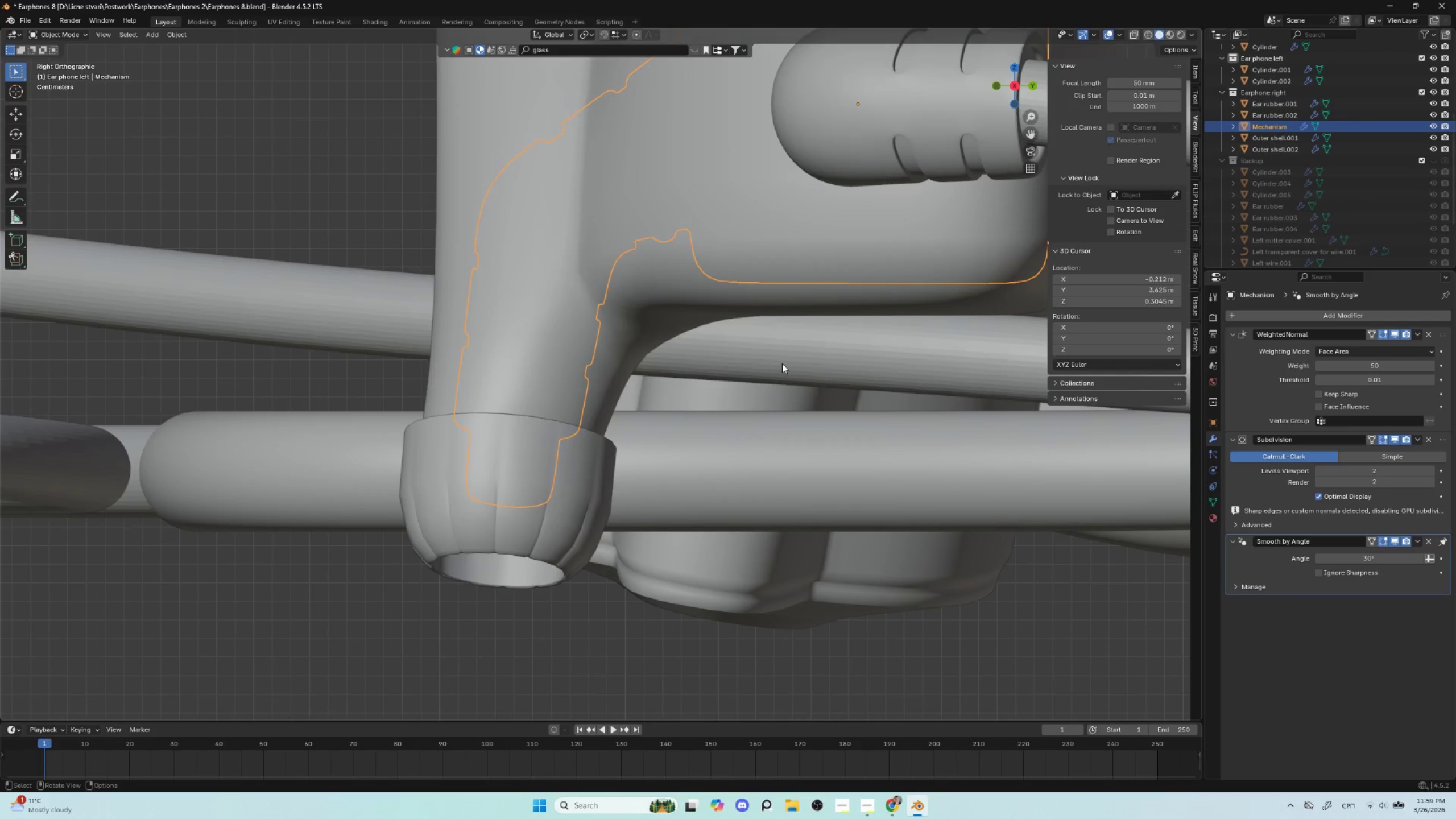 
scroll: coordinate [783, 388], scroll_direction: down, amount: 4.0
 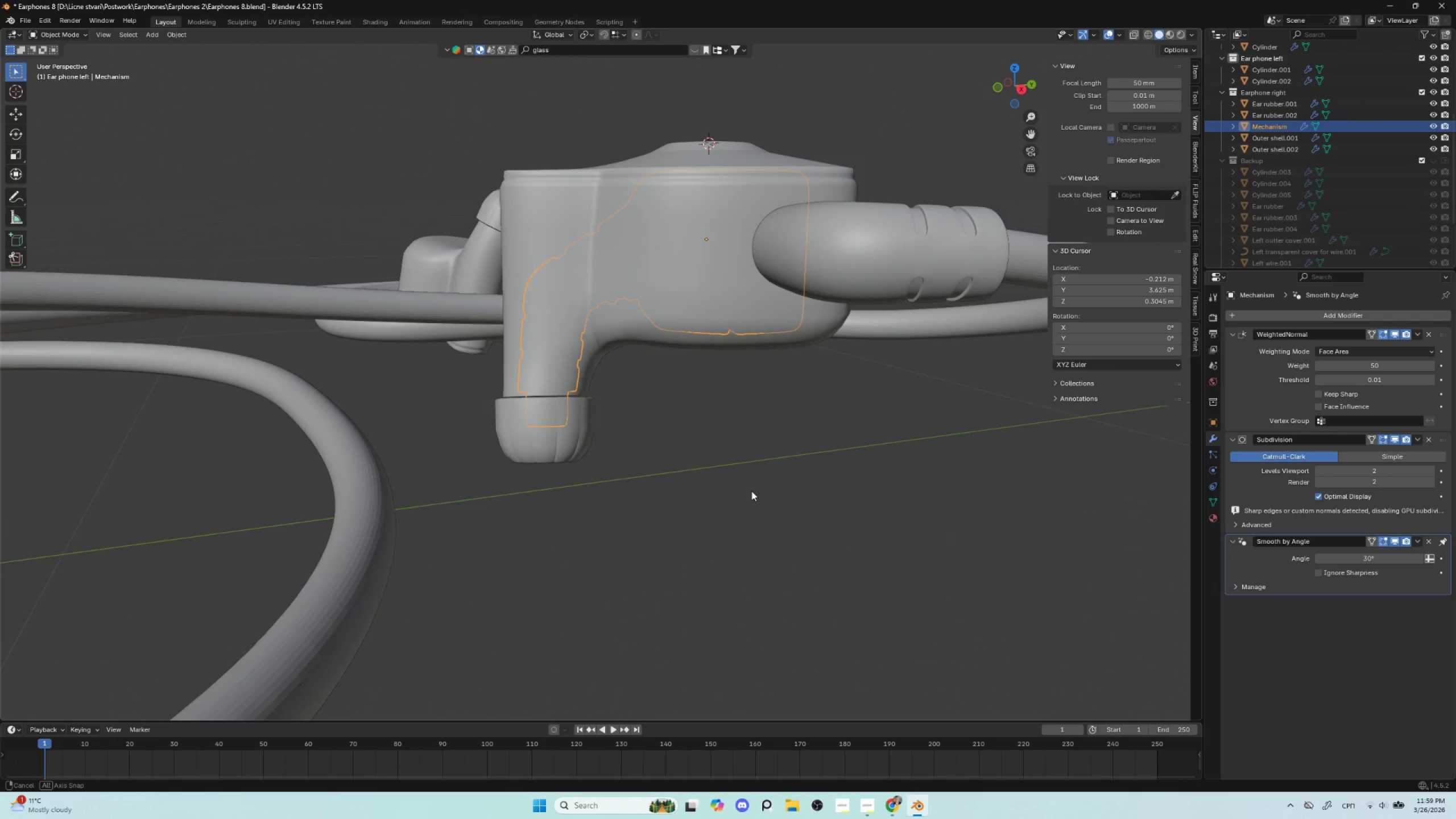 
hold_key(key=ShiftLeft, duration=0.58)
 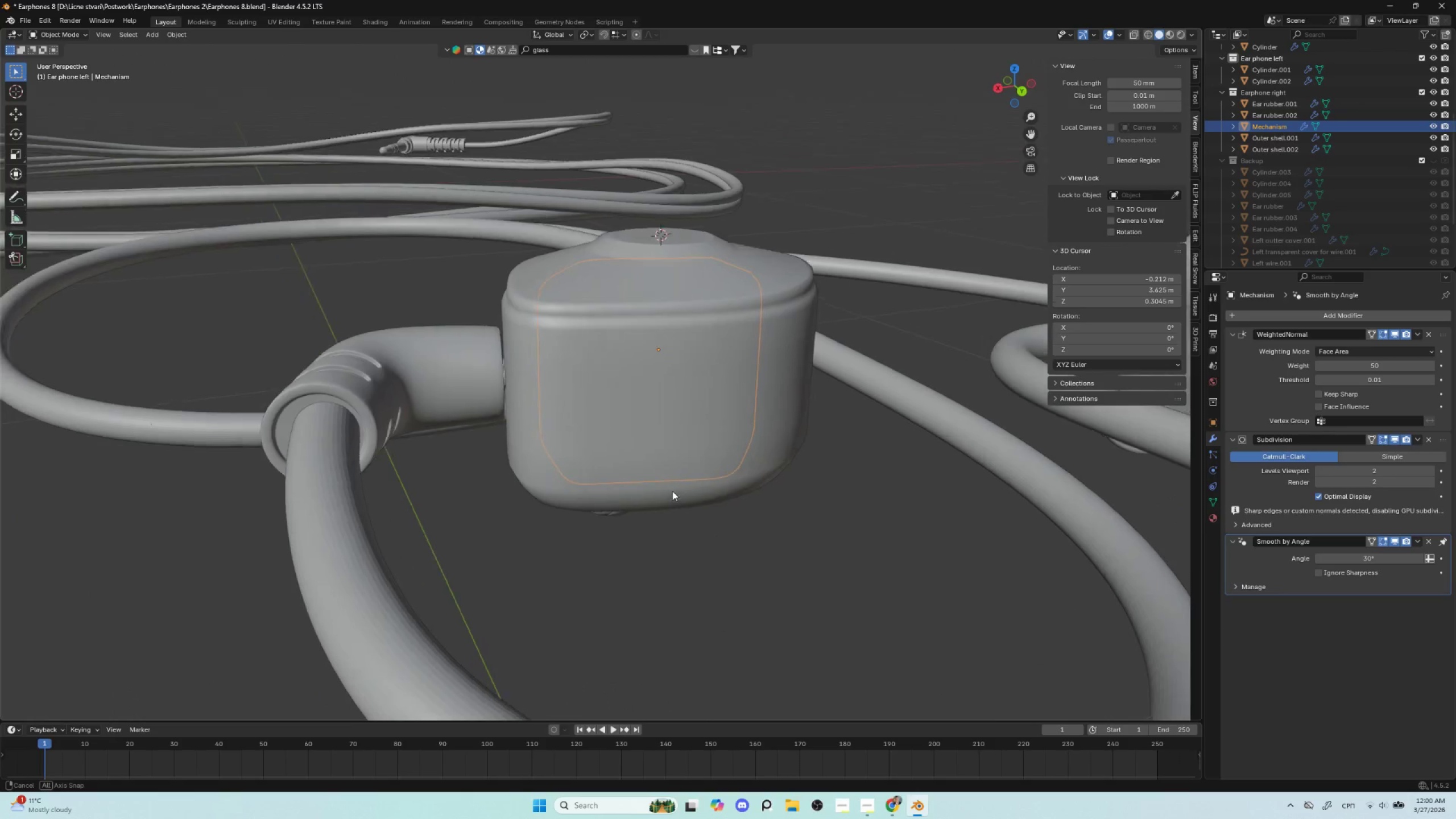 
hold_key(key=AltLeft, duration=0.52)
 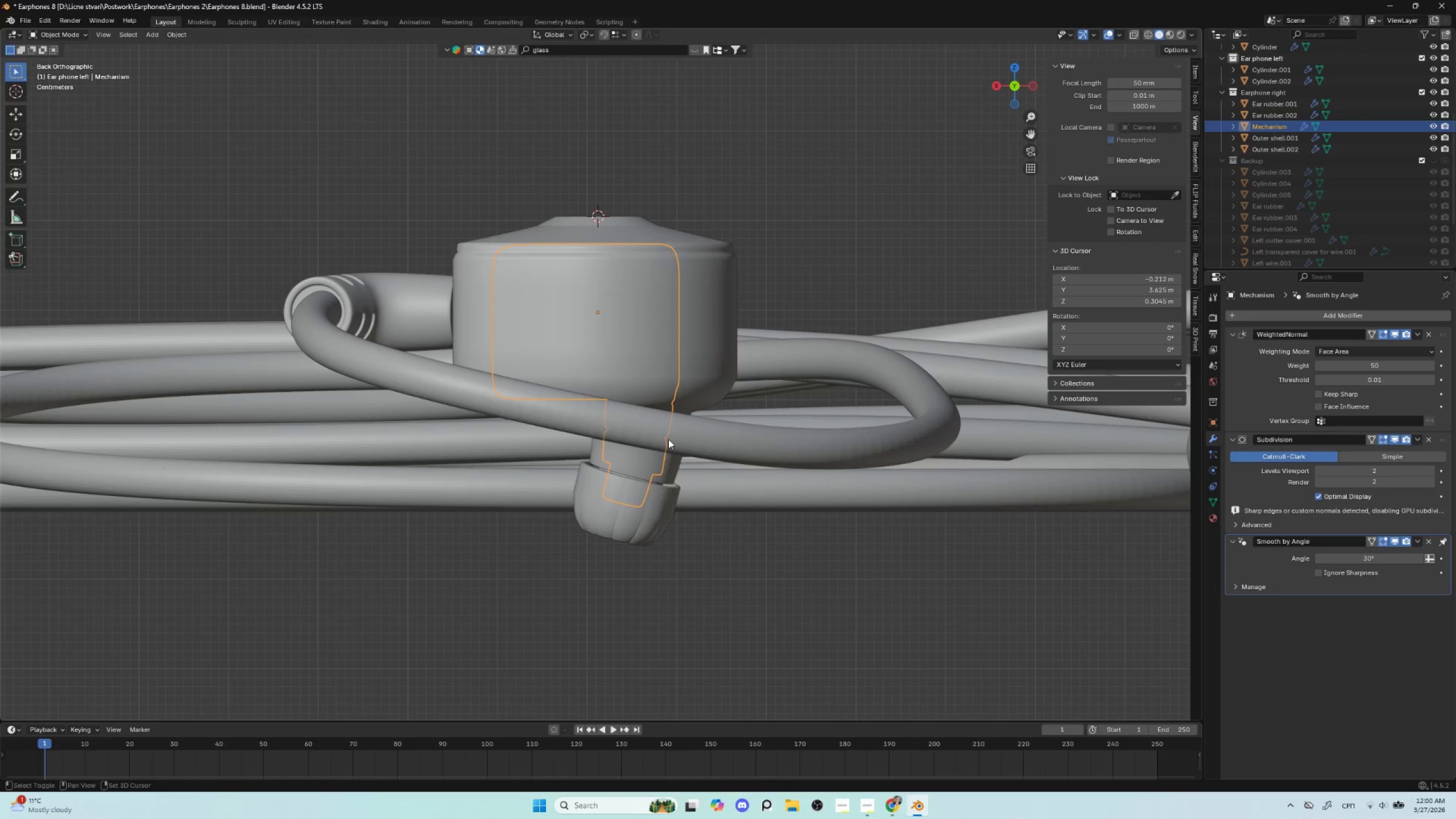 
hold_key(key=ShiftLeft, duration=0.59)
 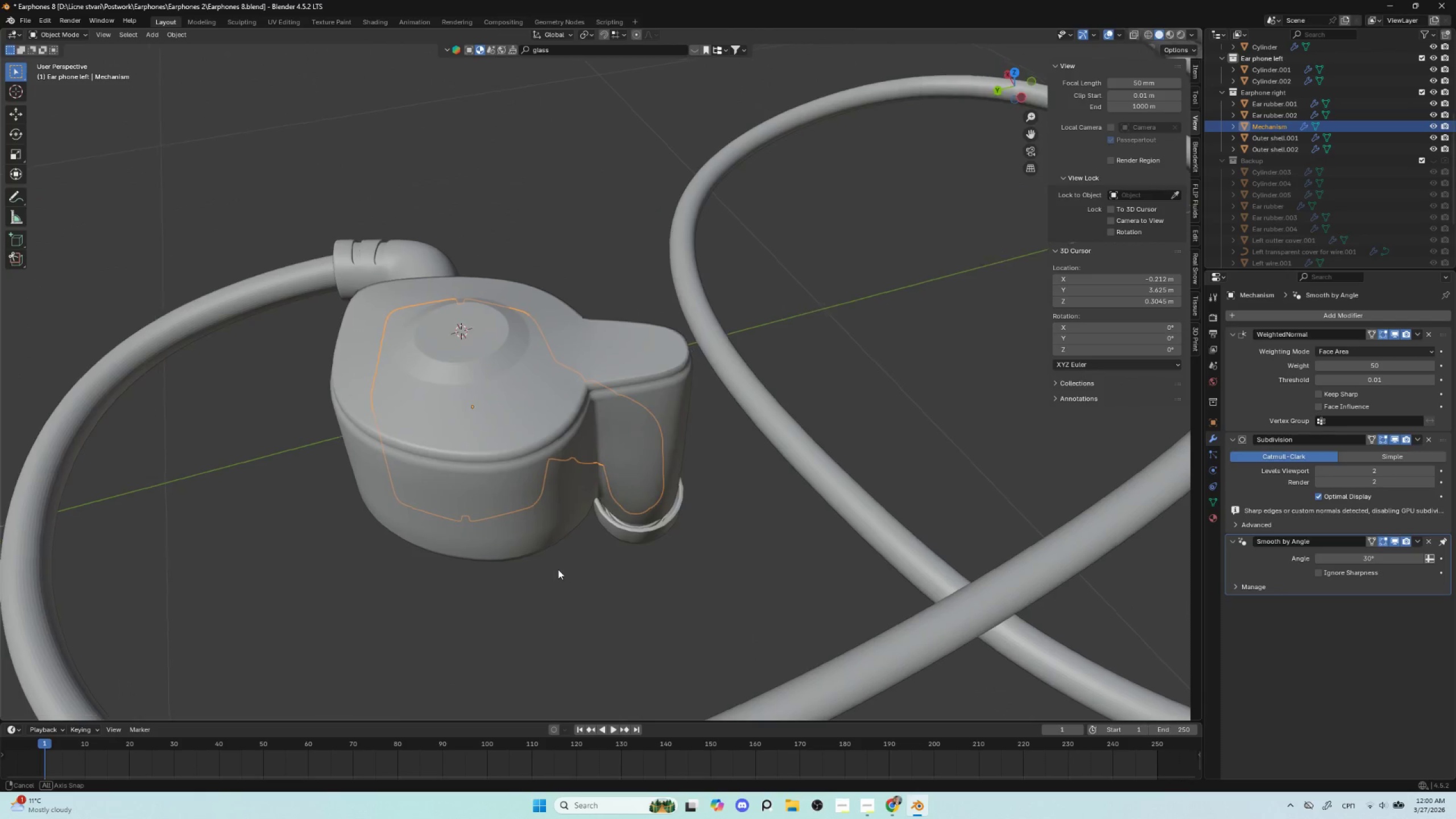 
scroll: coordinate [551, 546], scroll_direction: down, amount: 3.0
 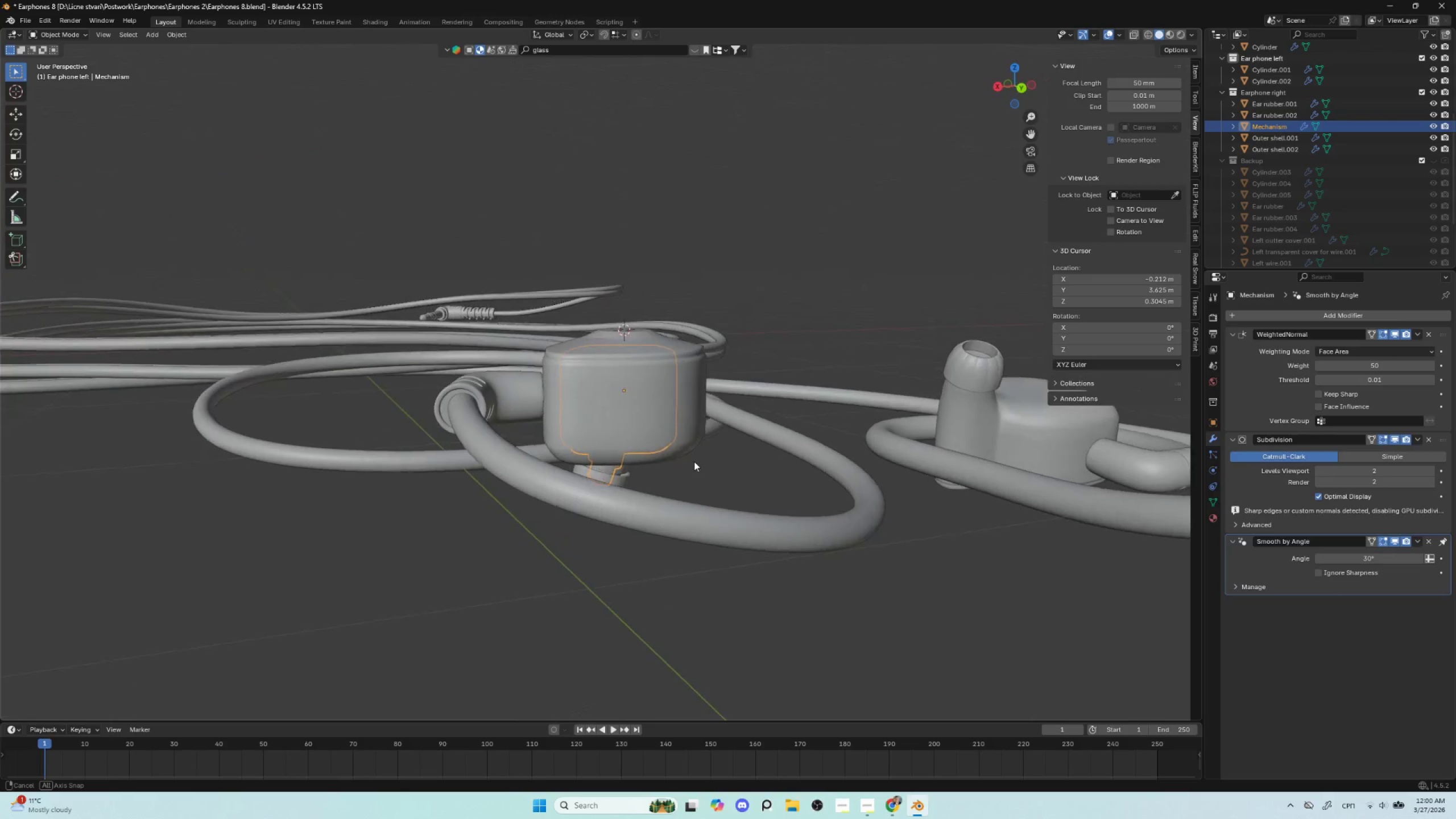 
scroll: coordinate [658, 471], scroll_direction: up, amount: 3.0
 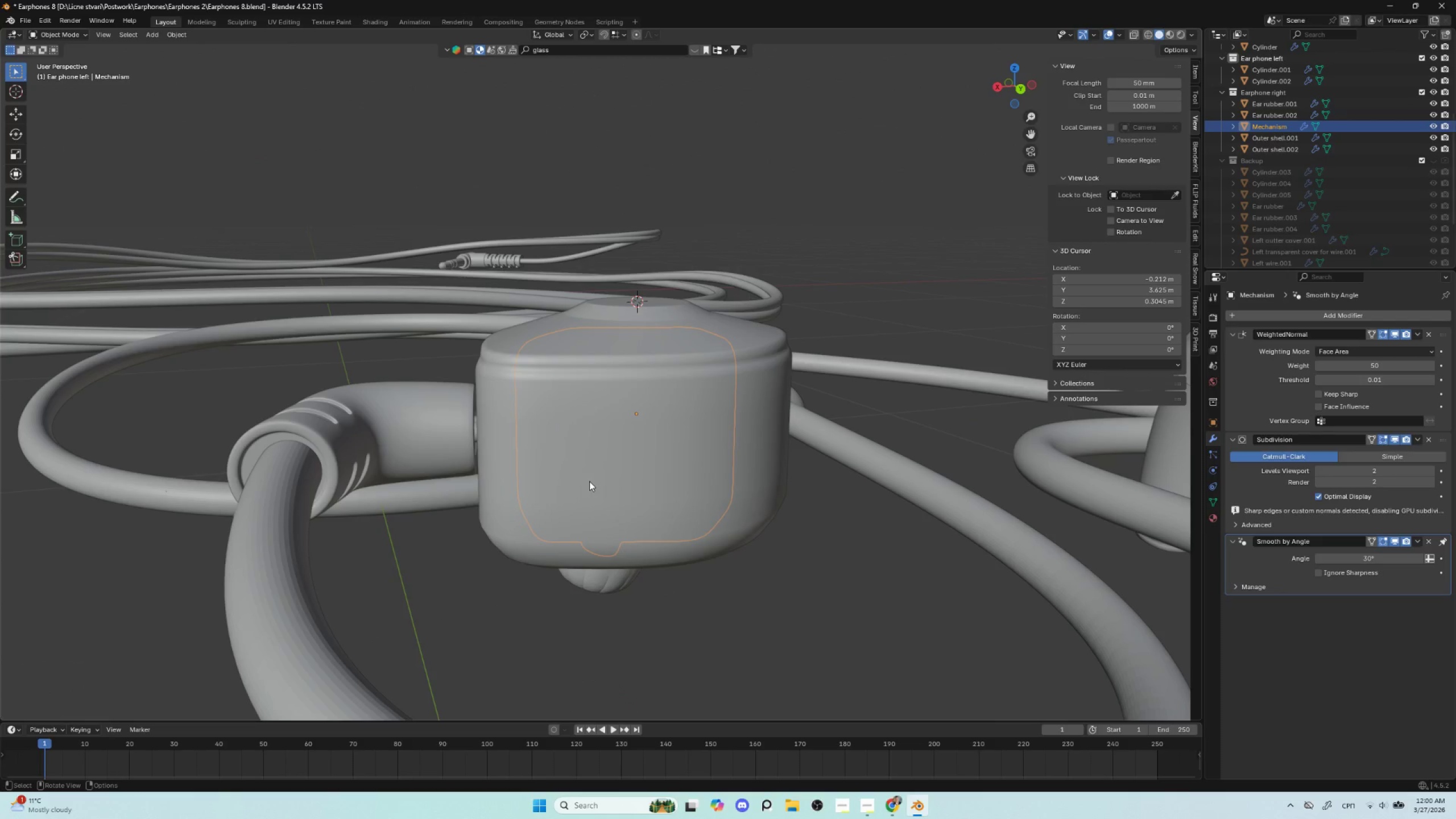 
hold_key(key=AltLeft, duration=0.55)
 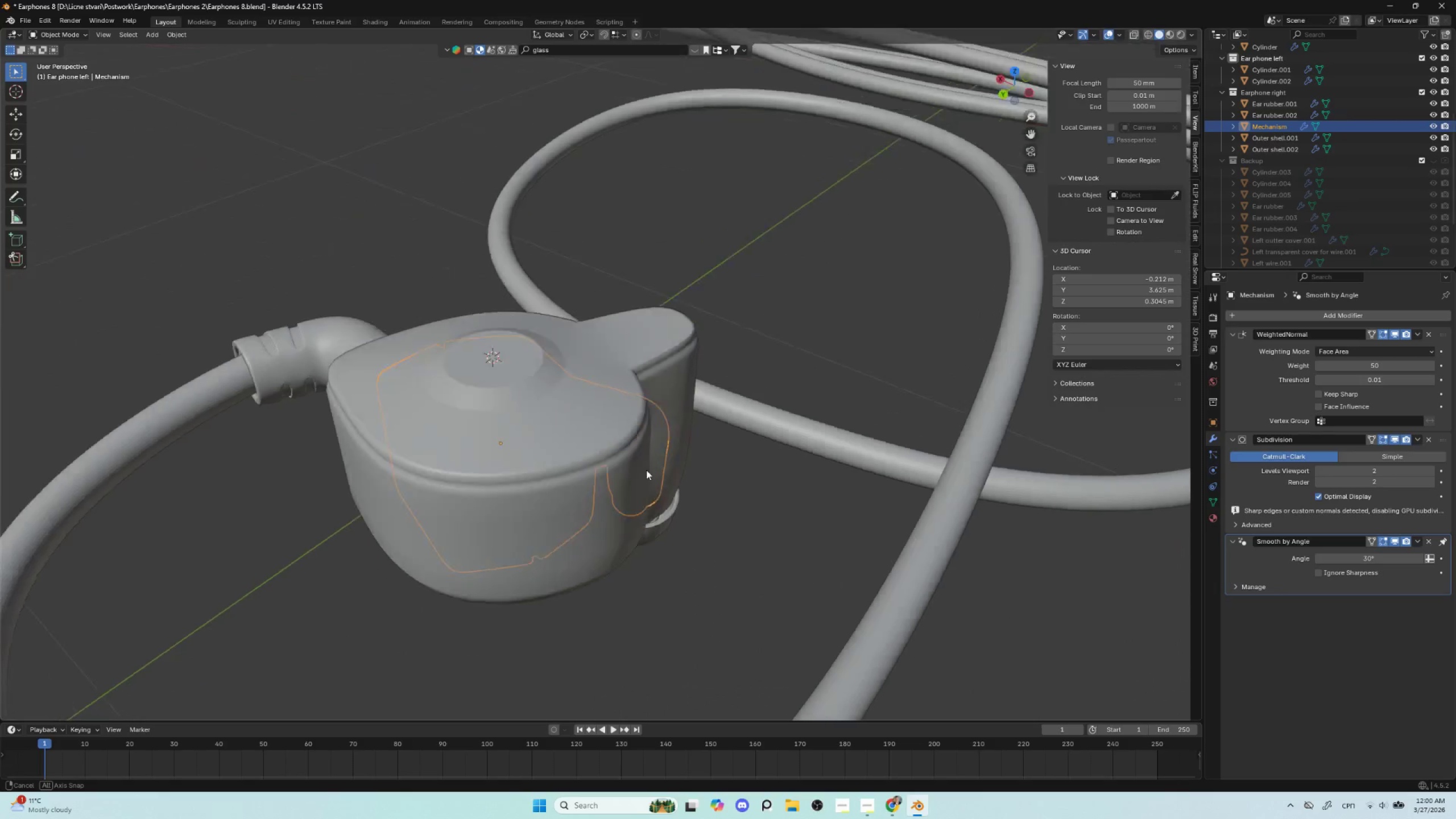 
hold_key(key=AltLeft, duration=0.59)
 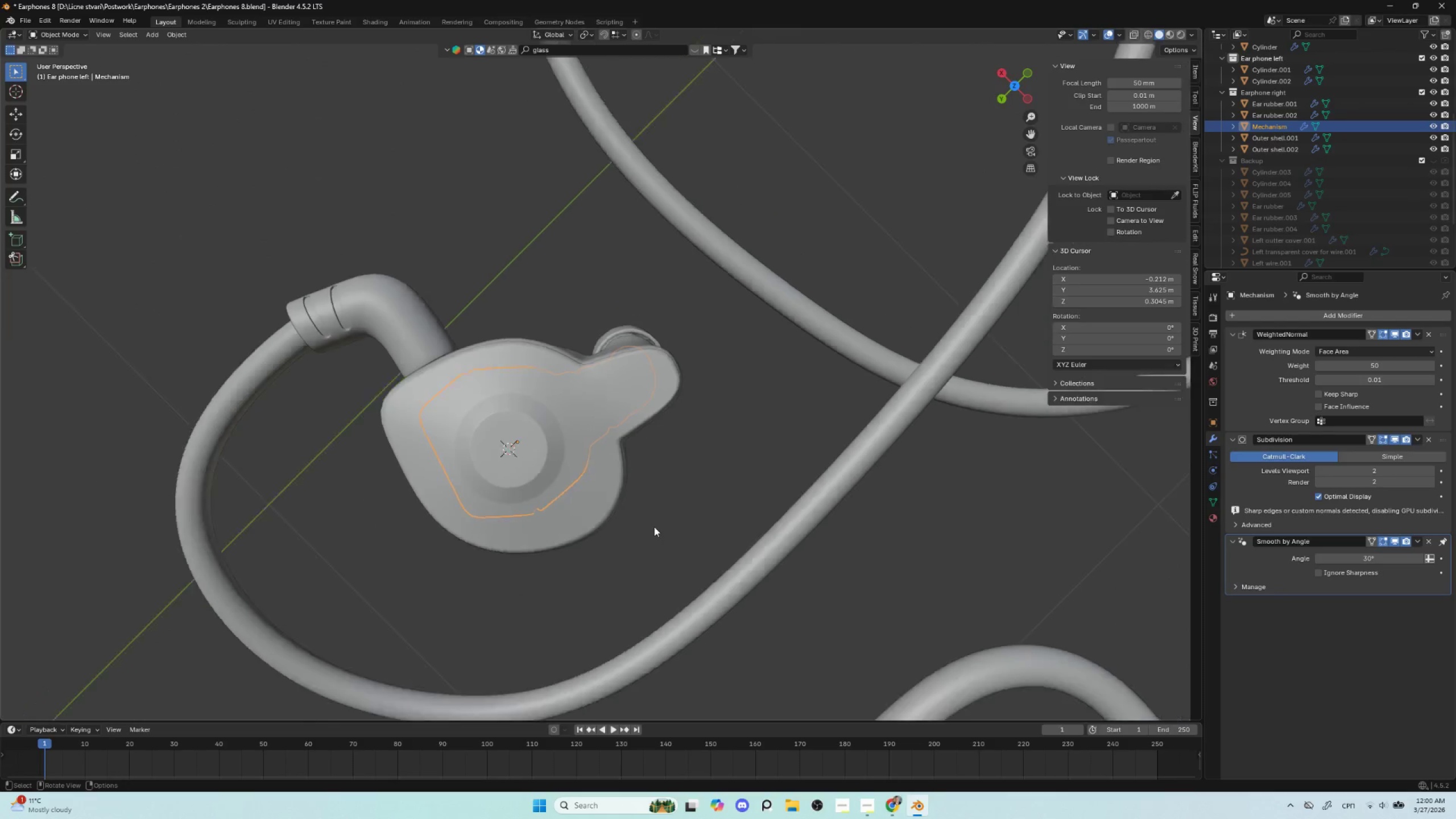 
scroll: coordinate [654, 527], scroll_direction: down, amount: 3.0
 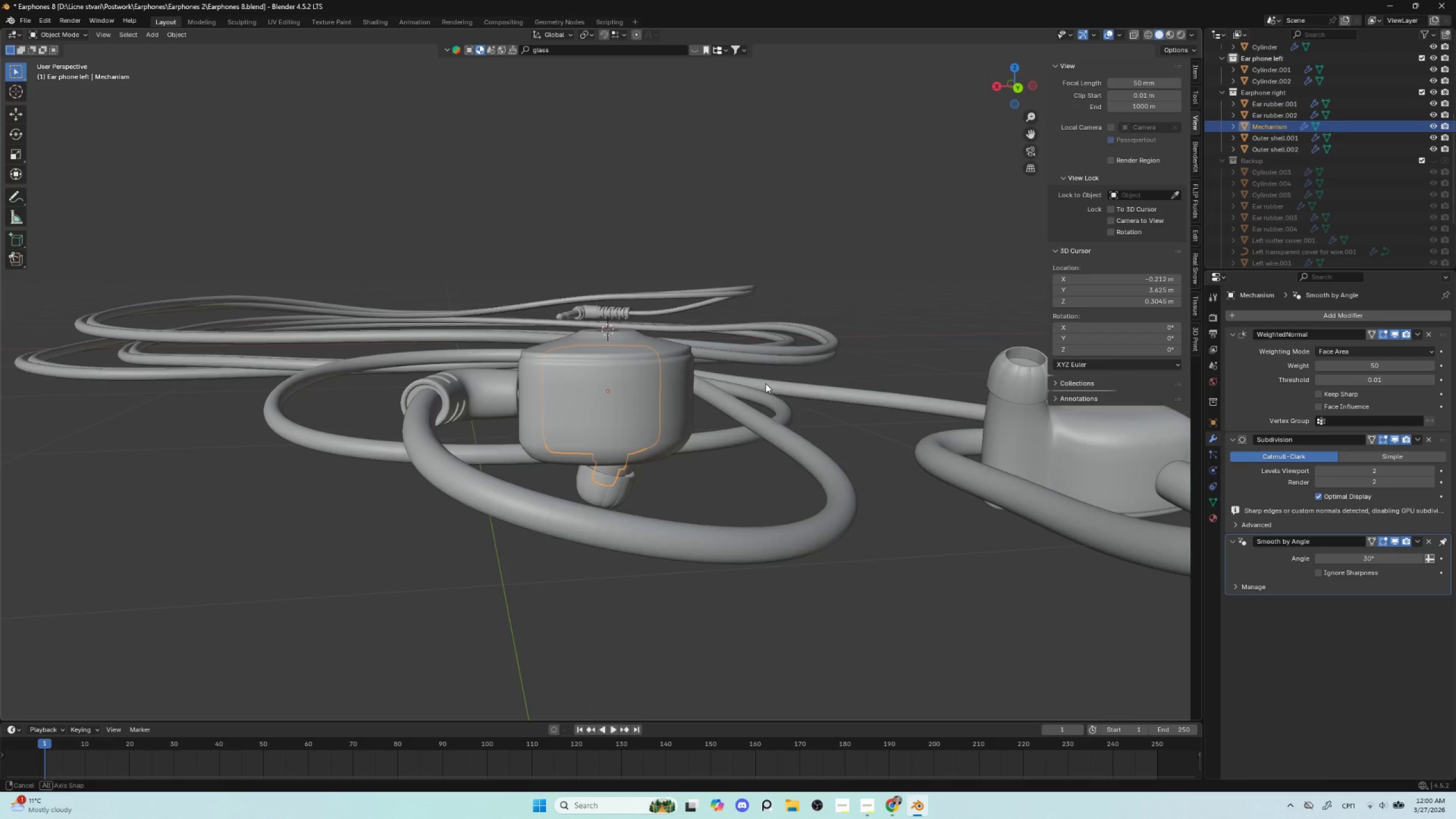 
scroll: coordinate [762, 442], scroll_direction: up, amount: 2.0
 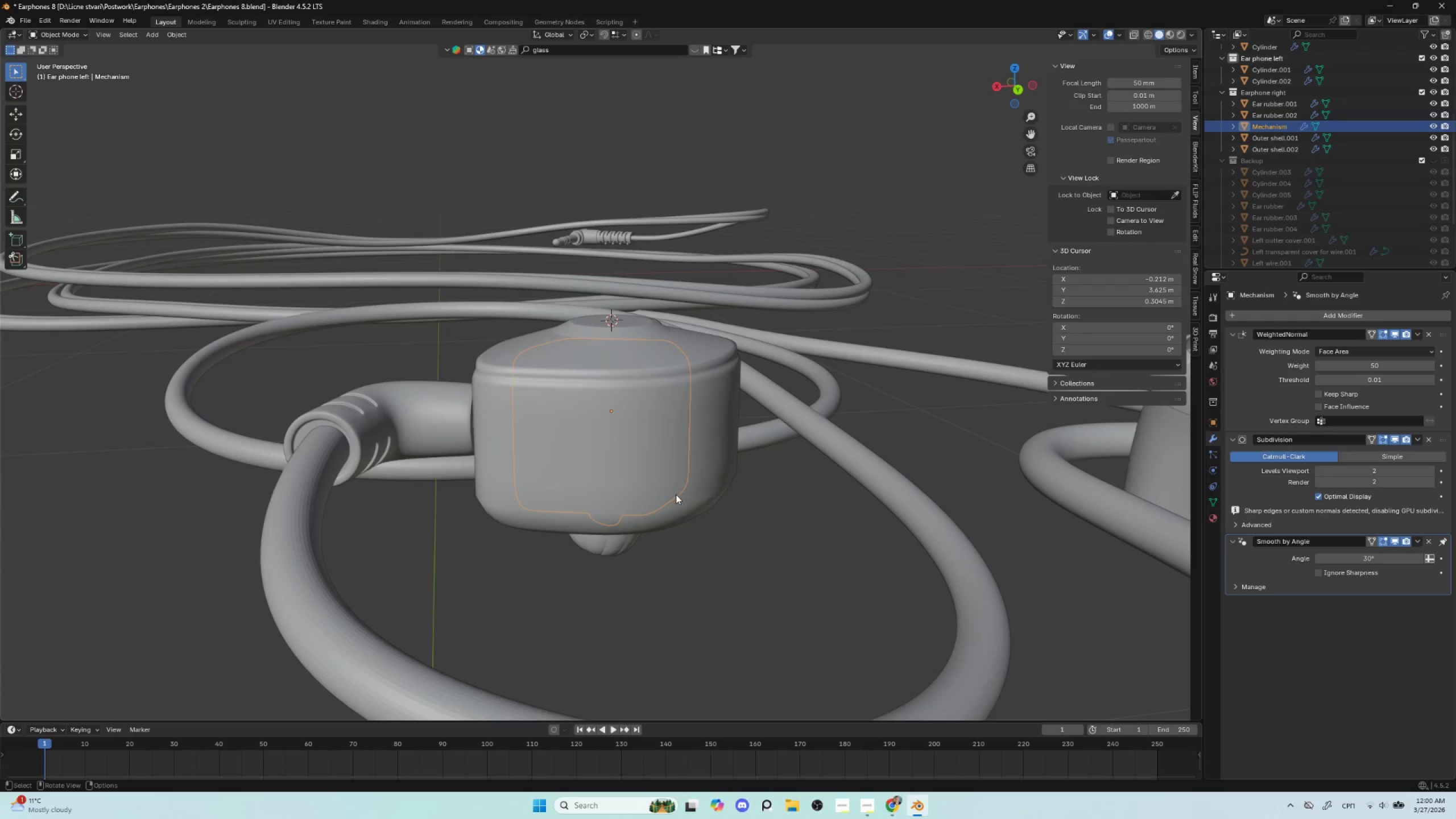 
scroll: coordinate [675, 522], scroll_direction: down, amount: 3.0
 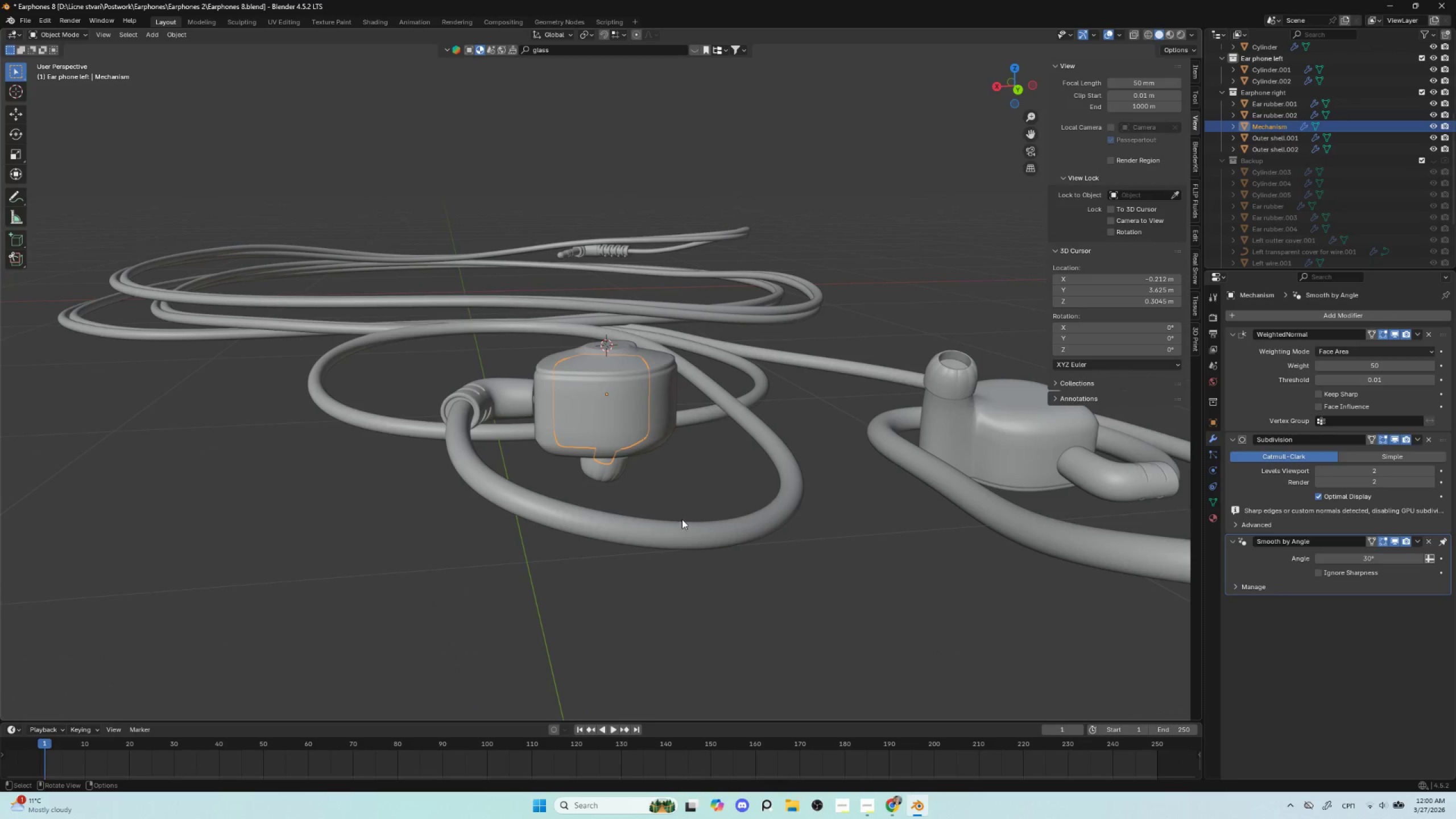 
hold_key(key=ShiftLeft, duration=0.95)
 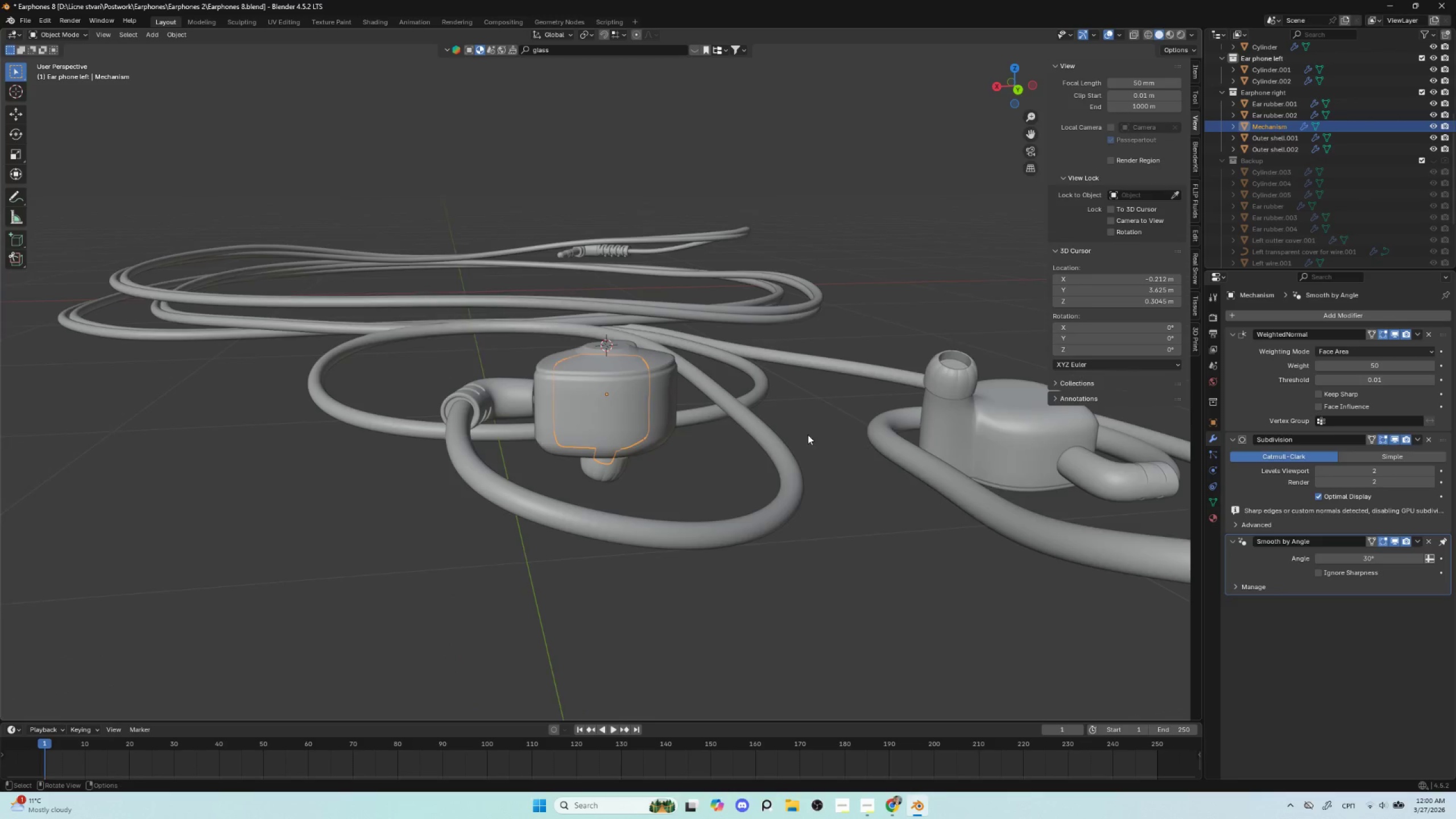 
hold_key(key=AltLeft, duration=0.48)
 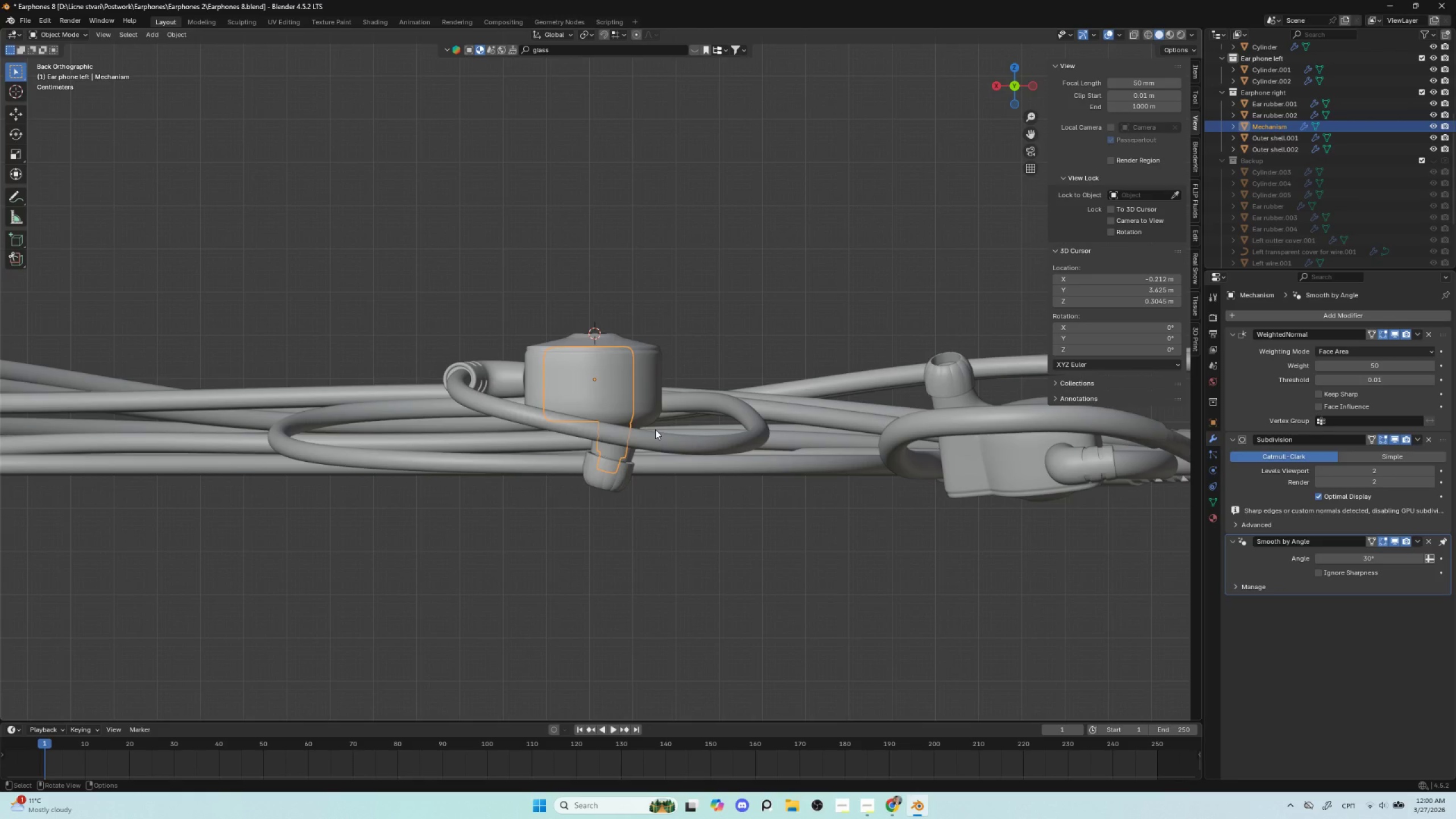 
hold_key(key=ShiftLeft, duration=1.5)
 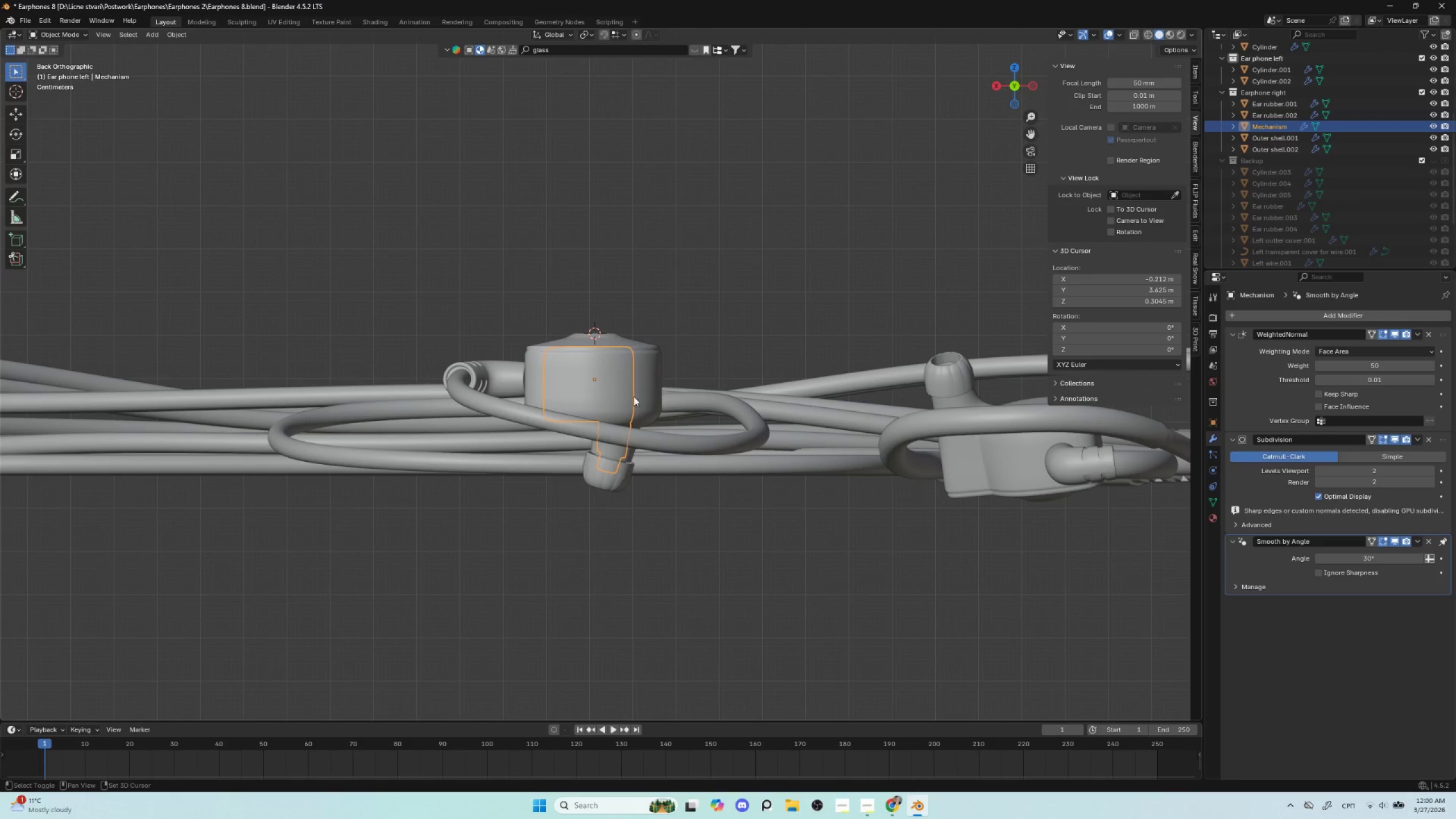 
key(Shift+D)
 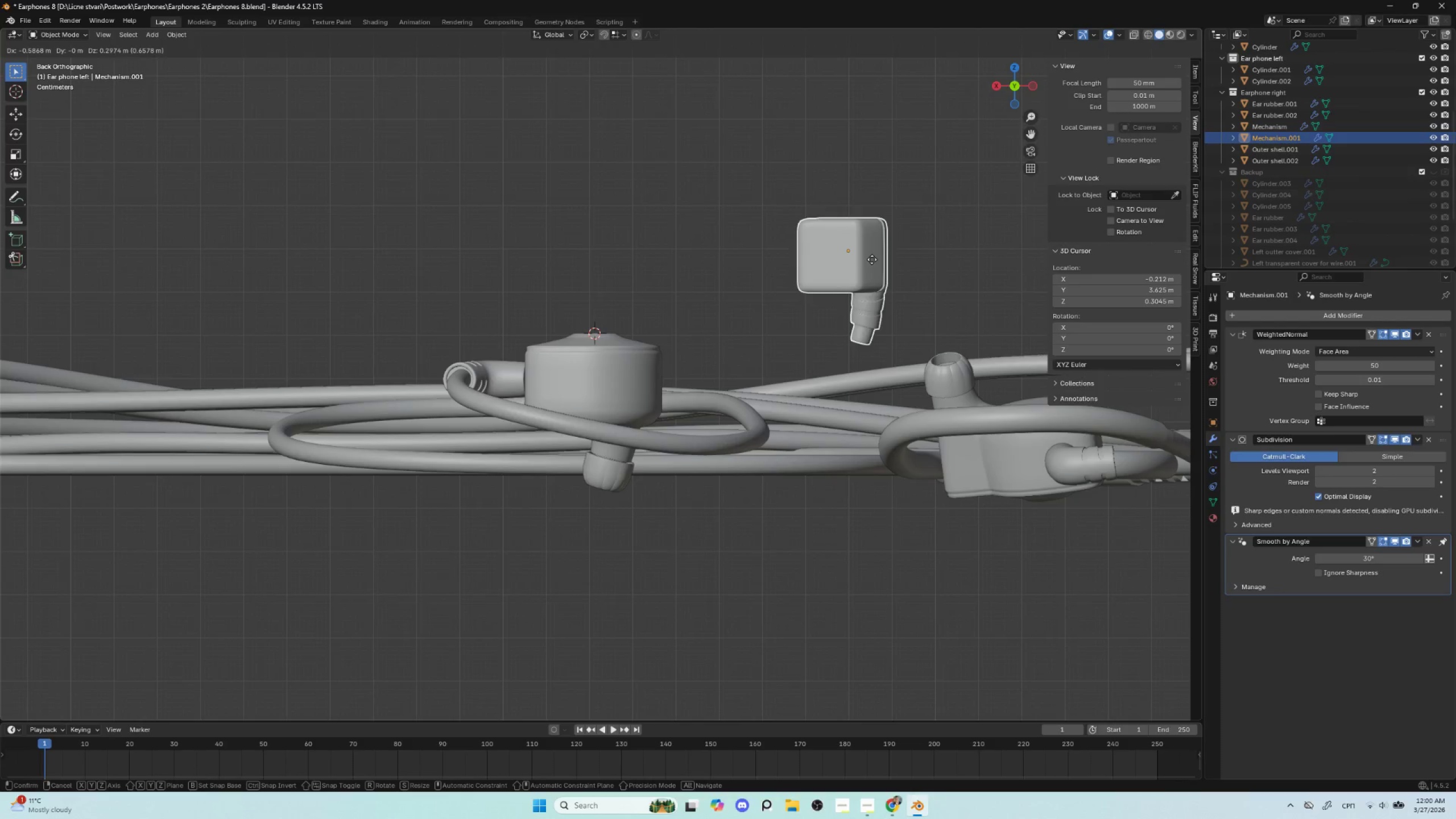 
left_click([872, 247])
 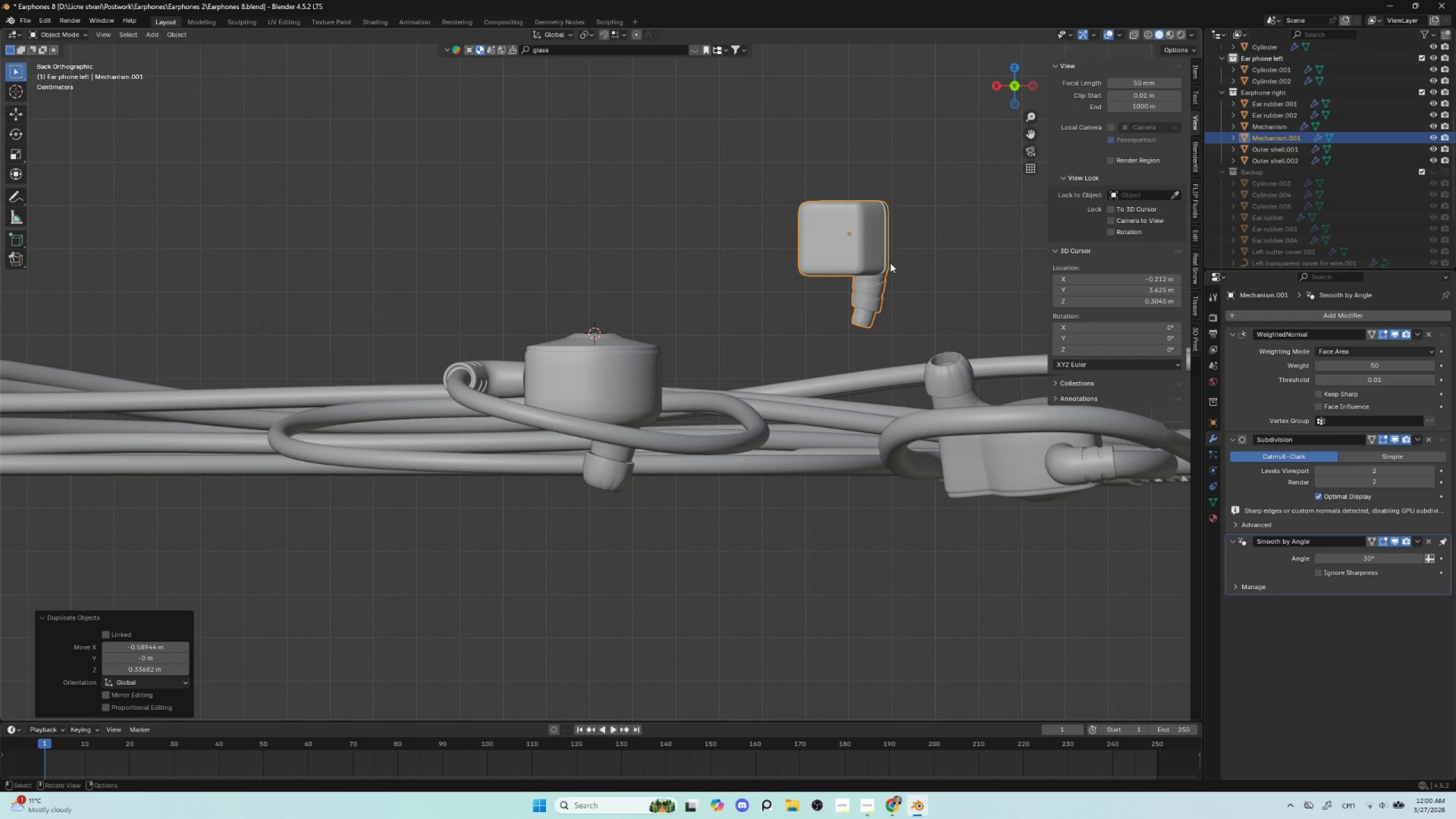 
key(M)
 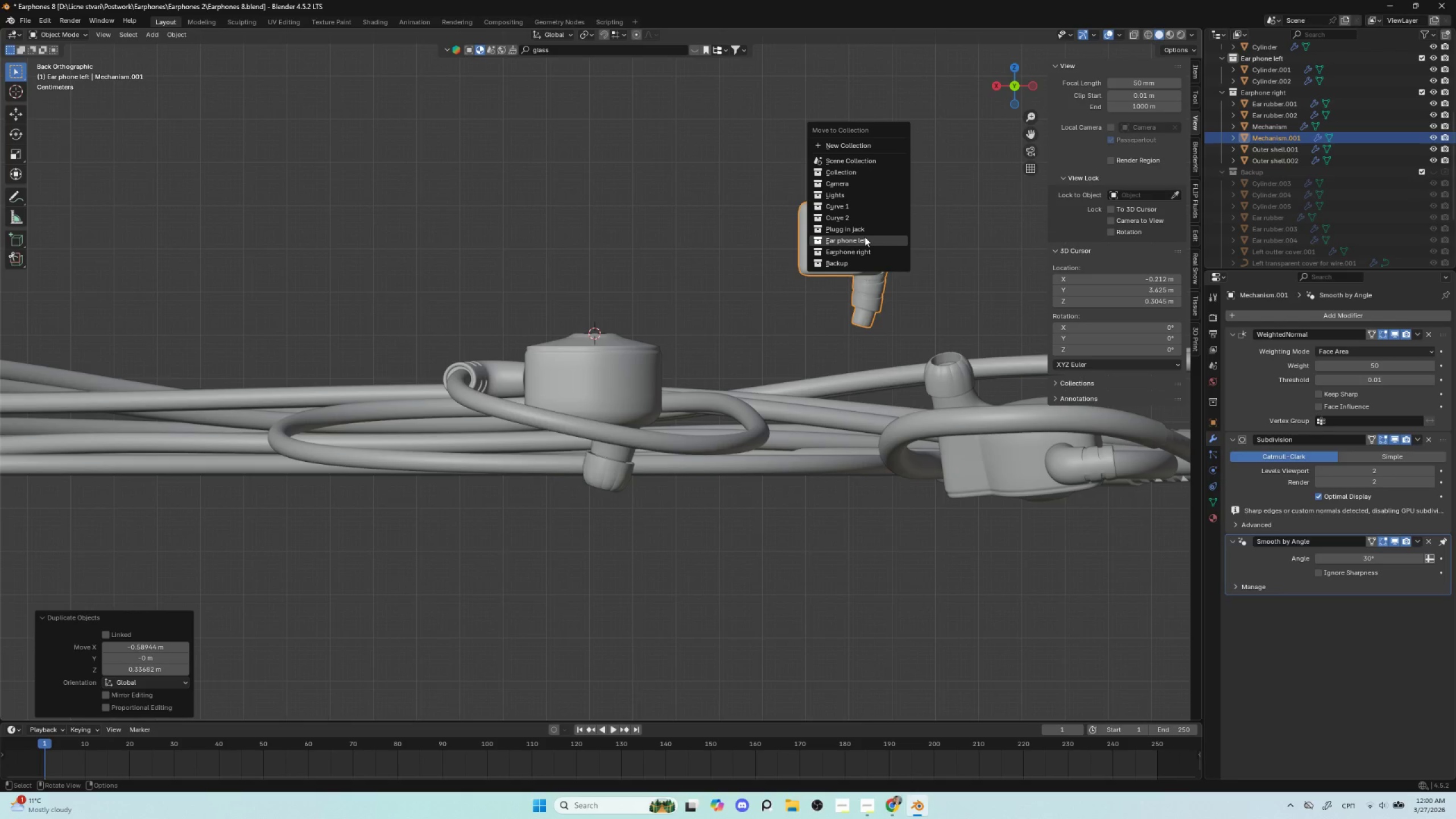 
wait(9.44)
 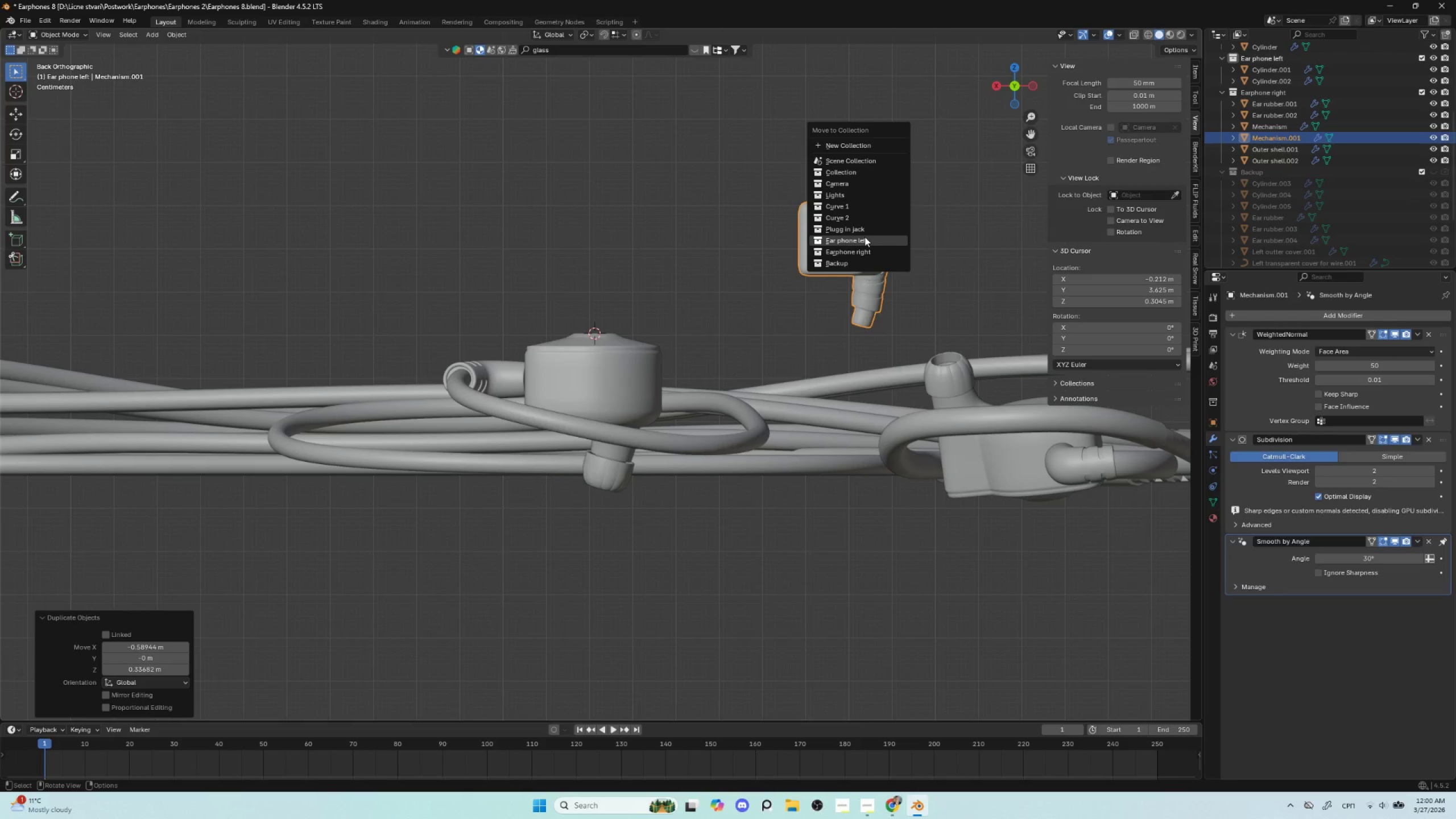 
left_click([863, 239])
 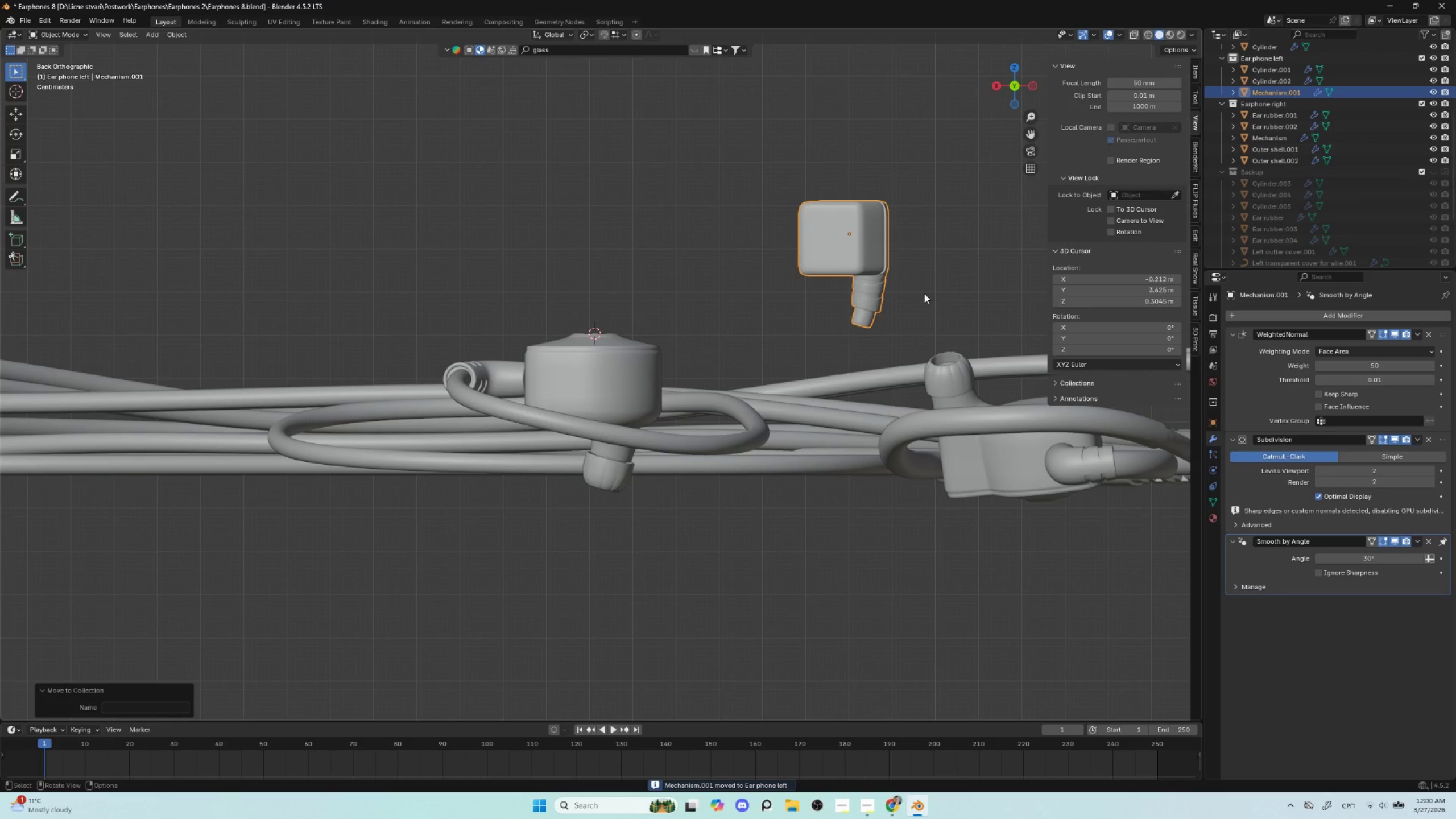 
wait(6.16)
 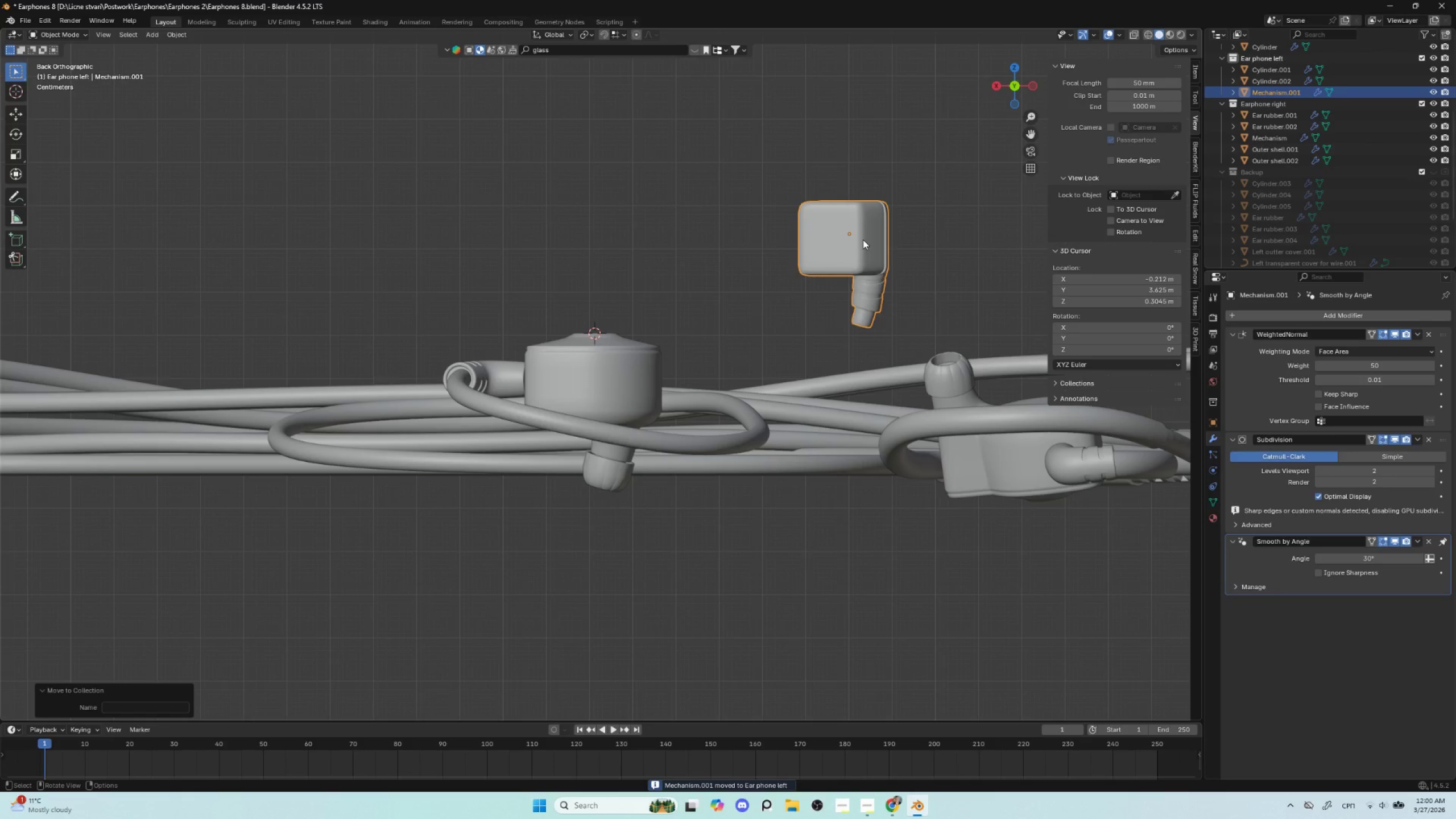 
left_click([1131, 36])
 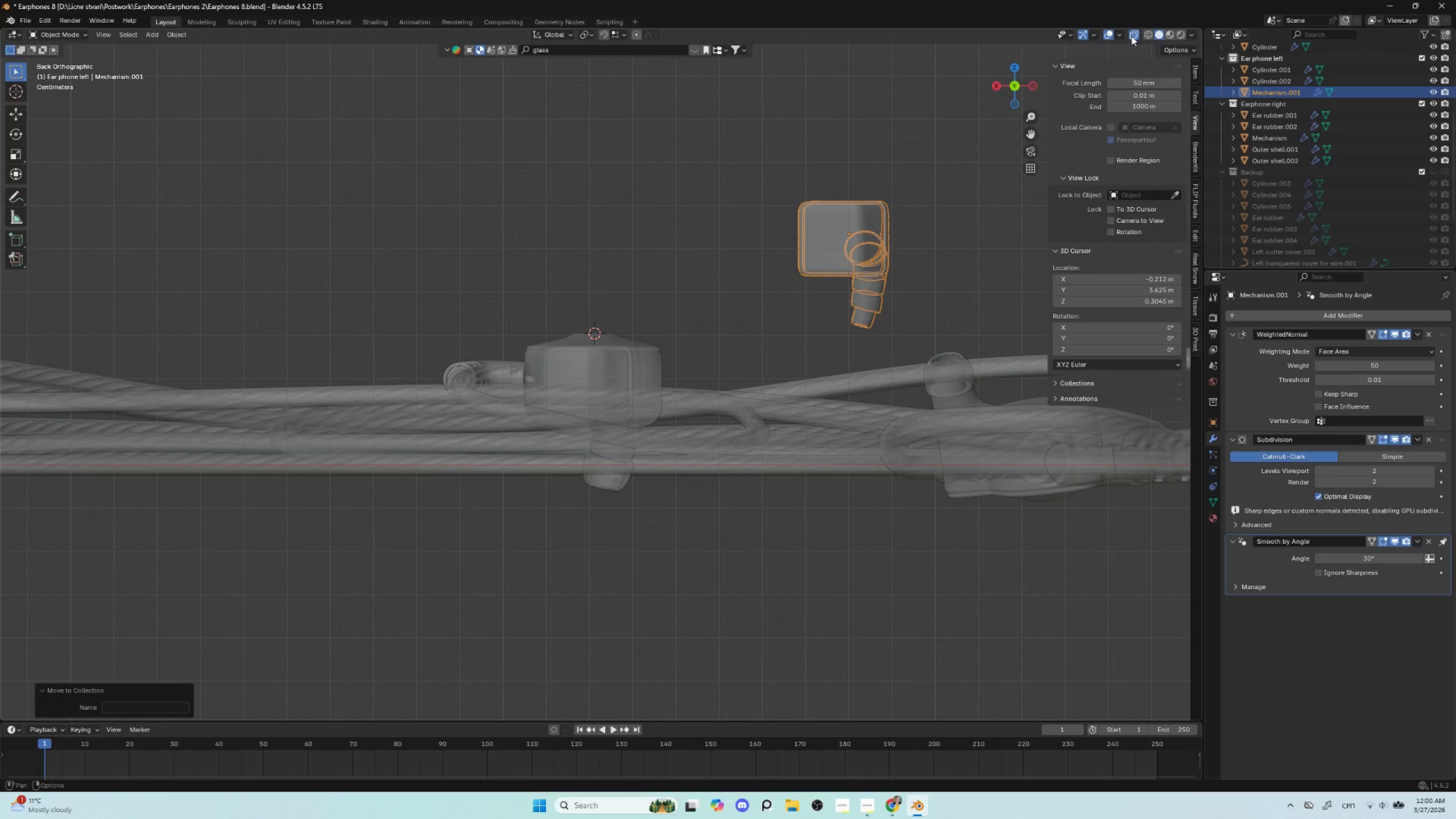 
left_click([1131, 36])
 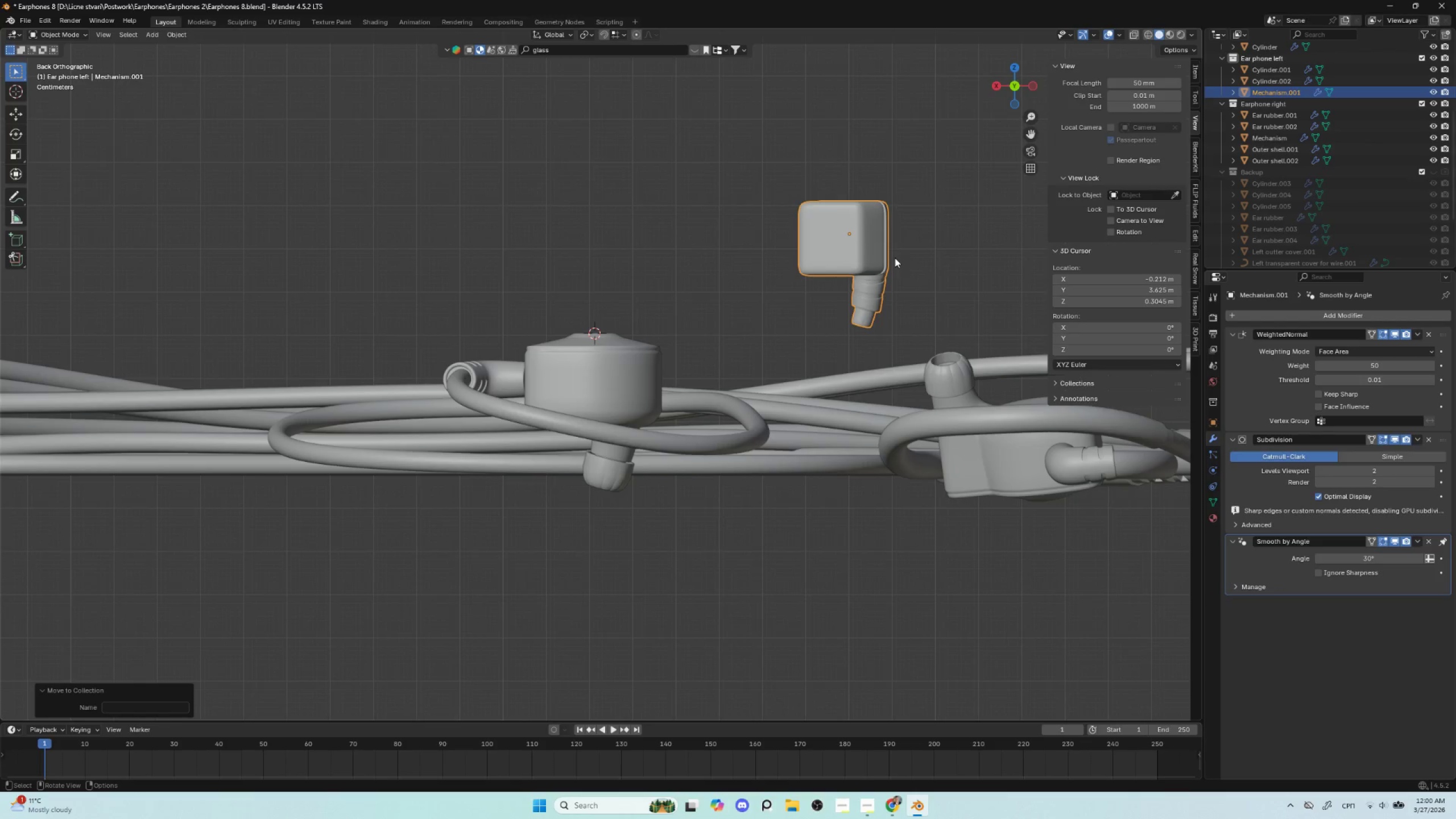 
key(G)
 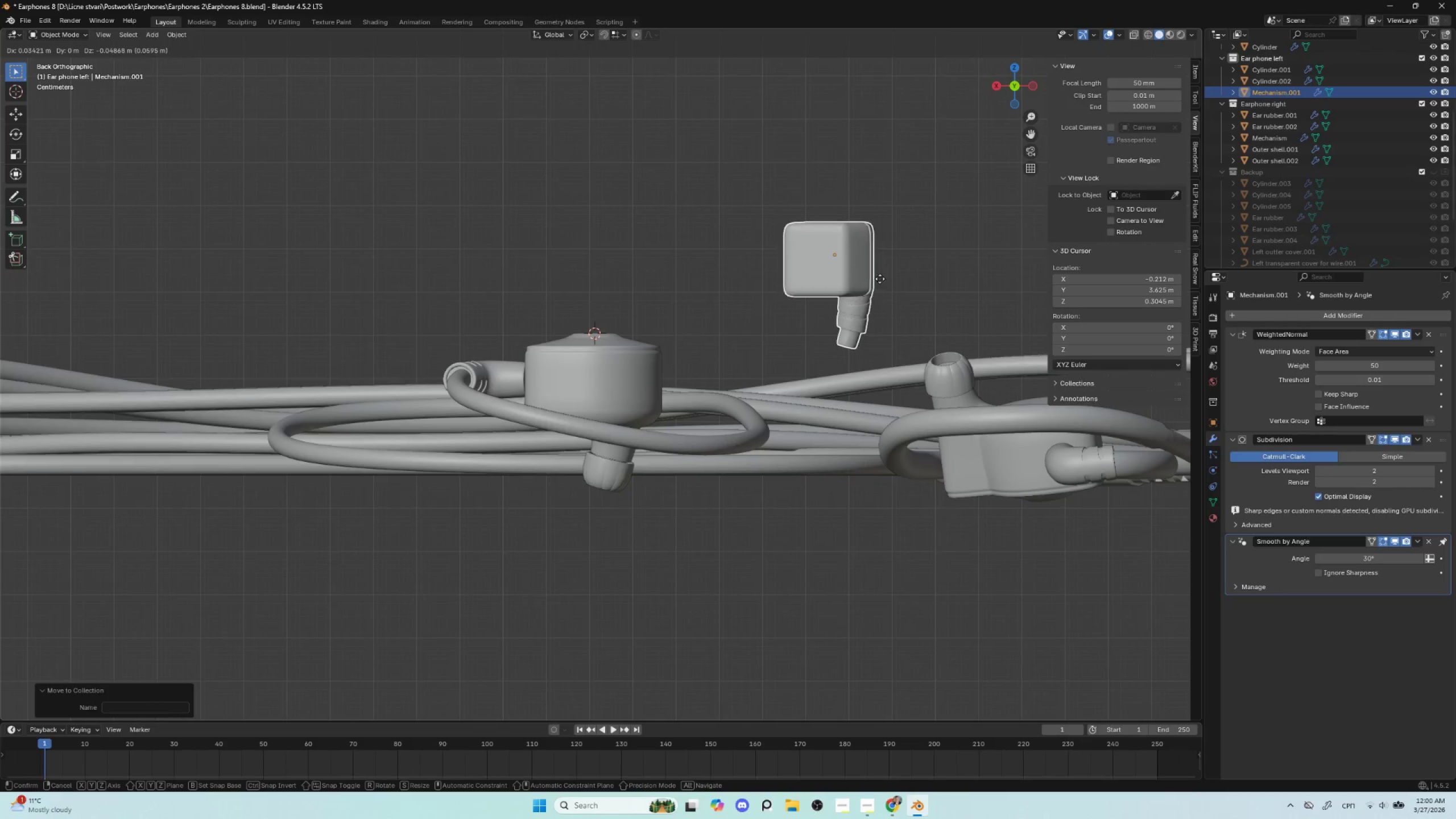 
left_click([953, 282])
 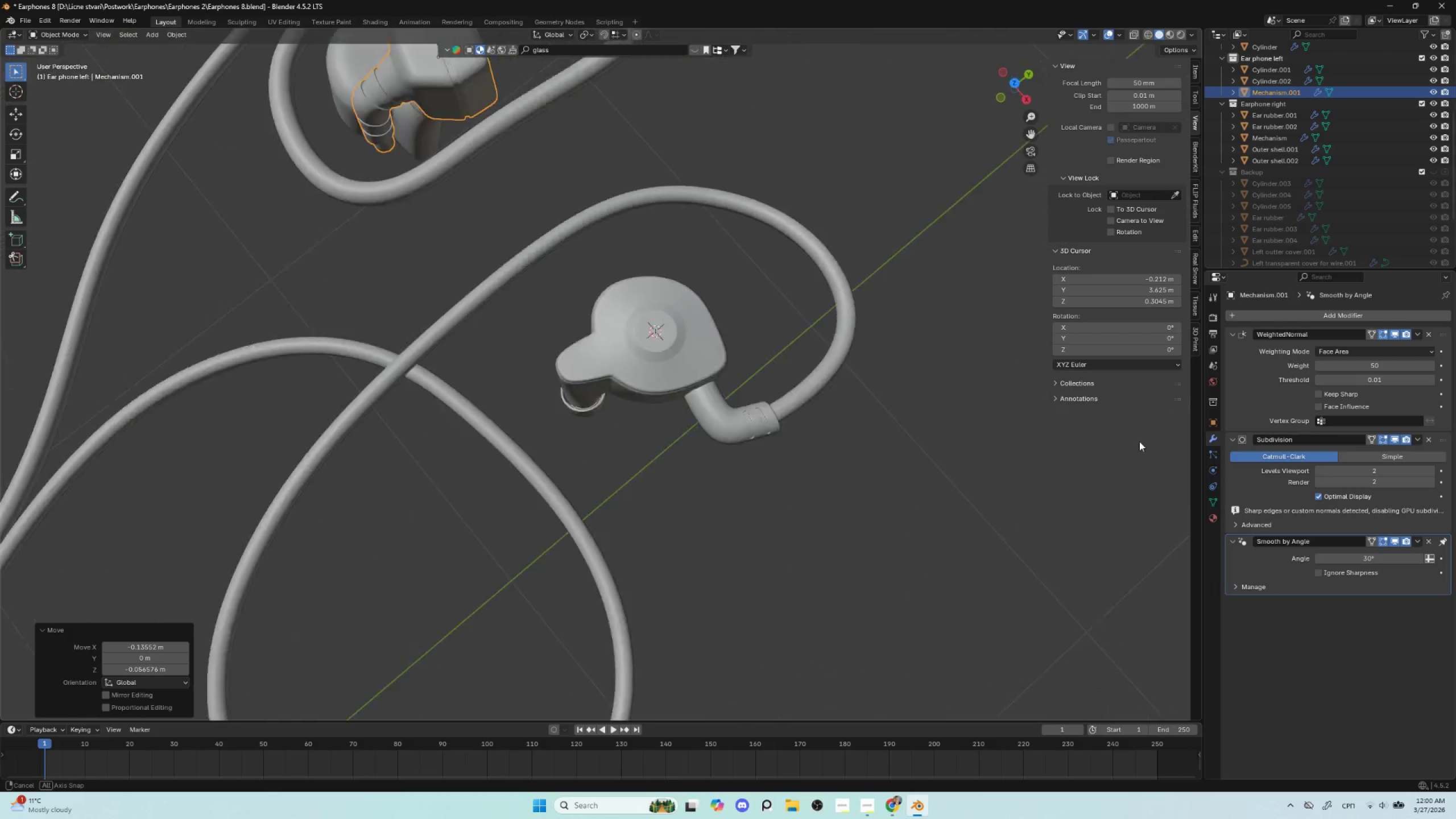 
hold_key(key=AltLeft, duration=1.03)
 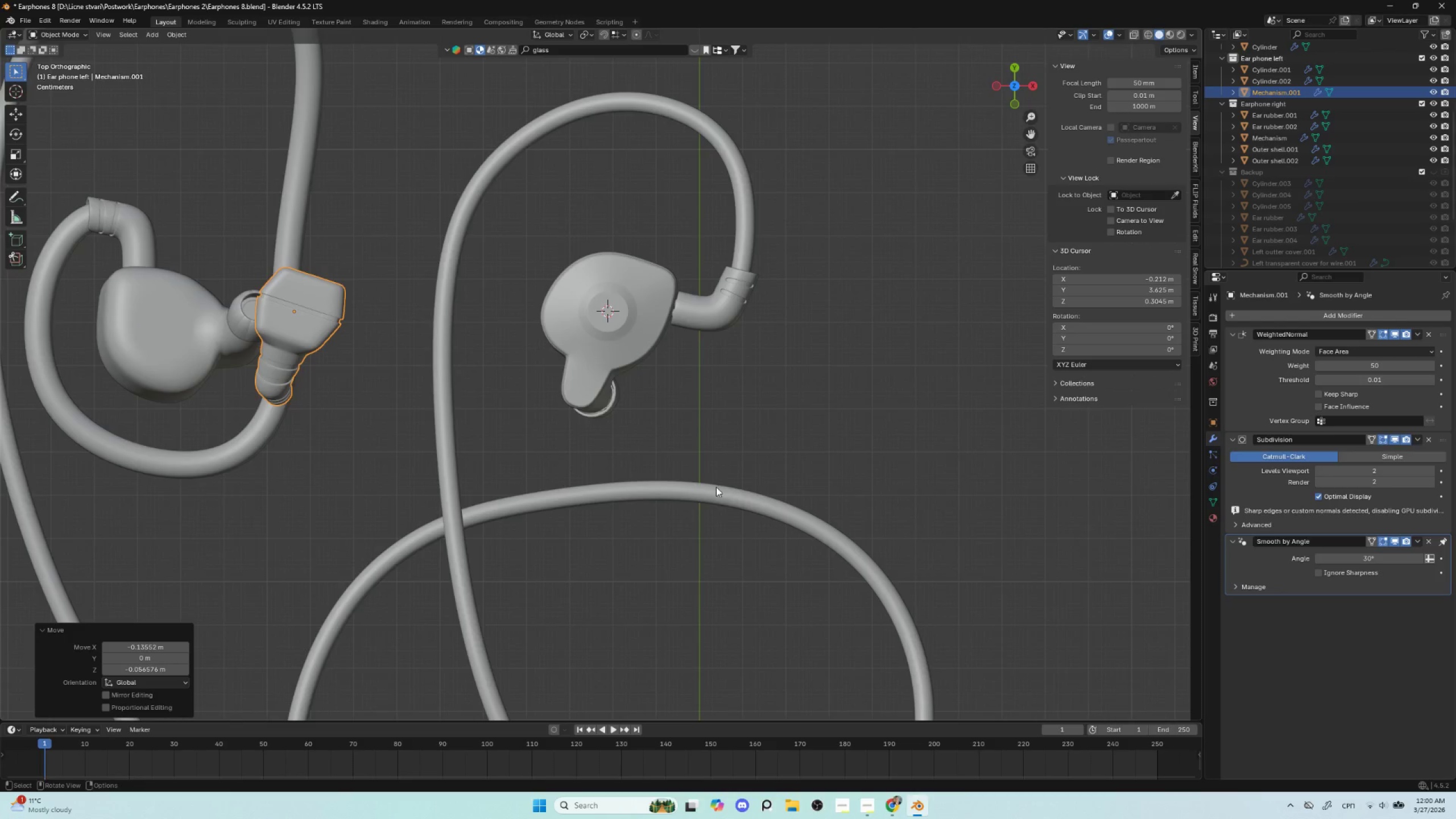 
hold_key(key=ShiftLeft, duration=0.5)
 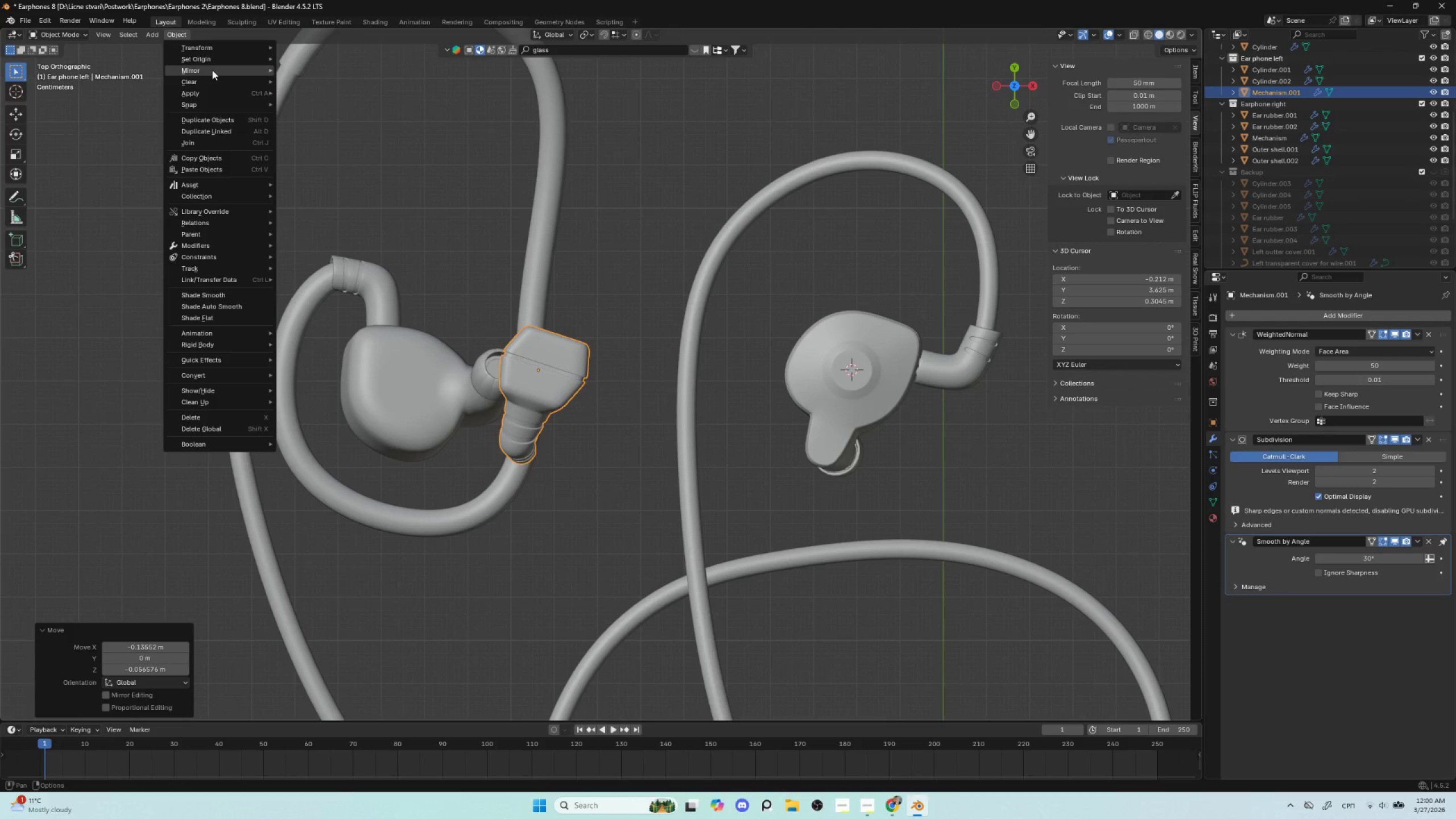 
left_click([350, 85])
 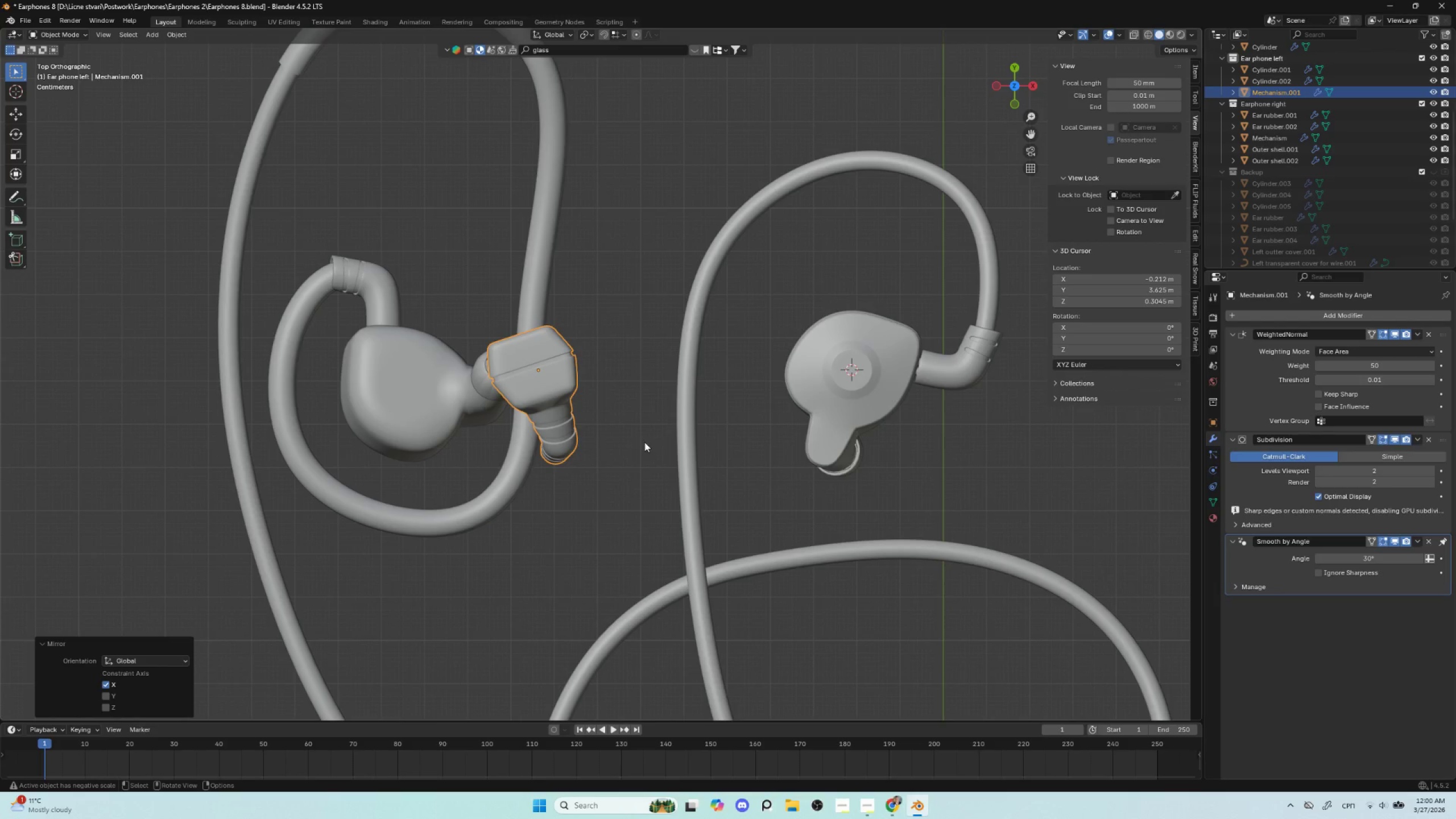 
key(G)
 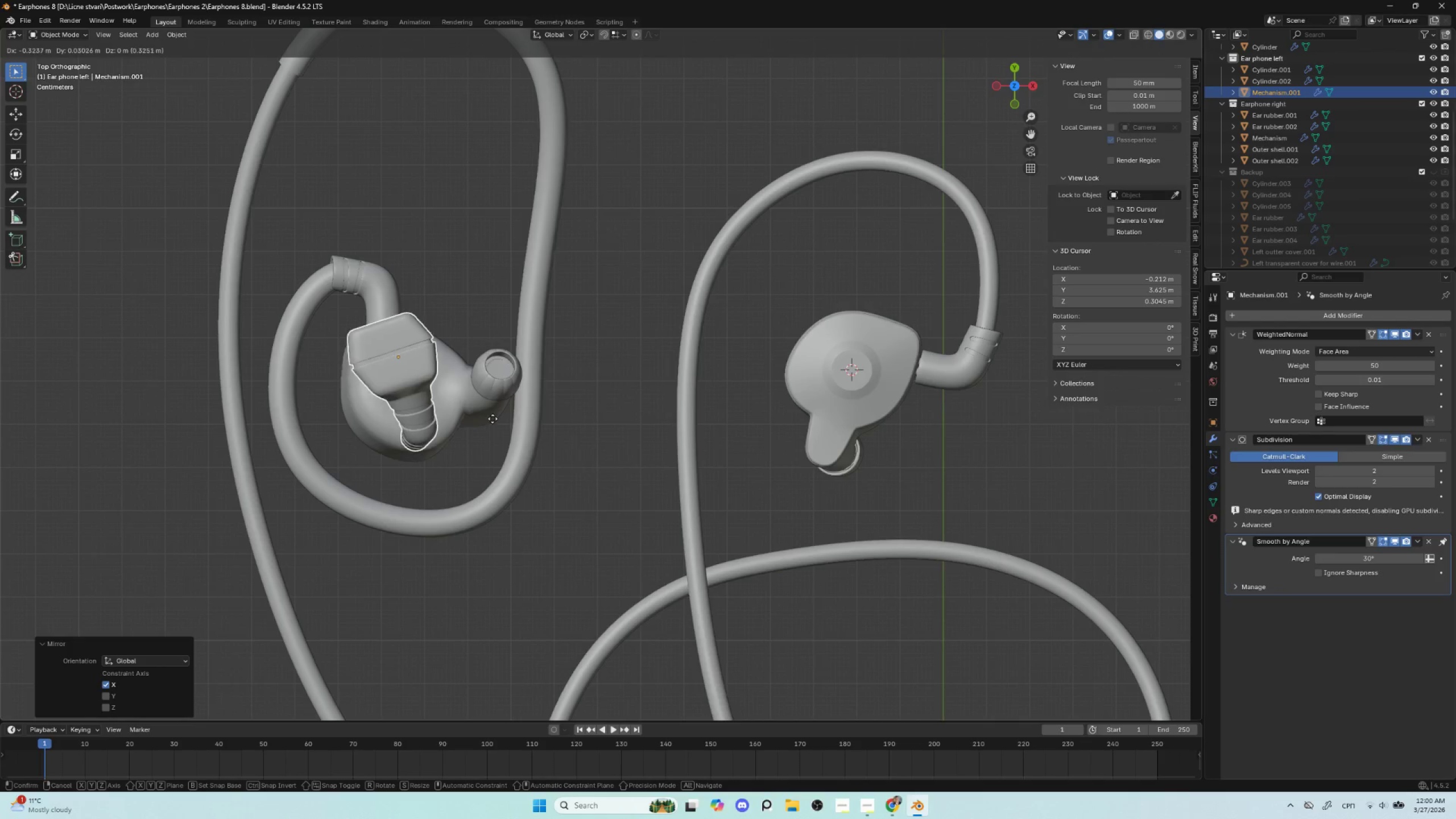 
left_click([509, 426])
 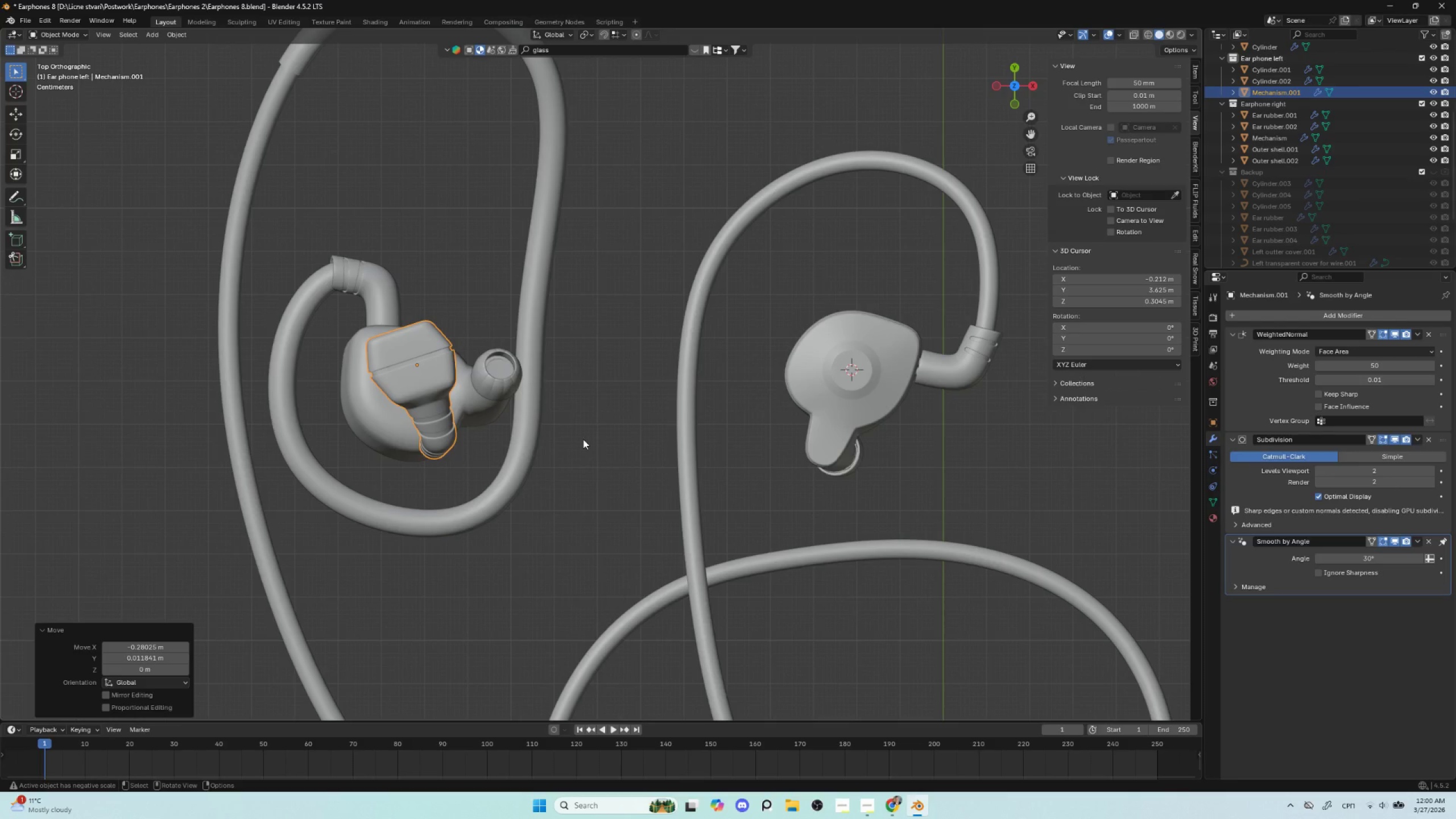 
key(R)
 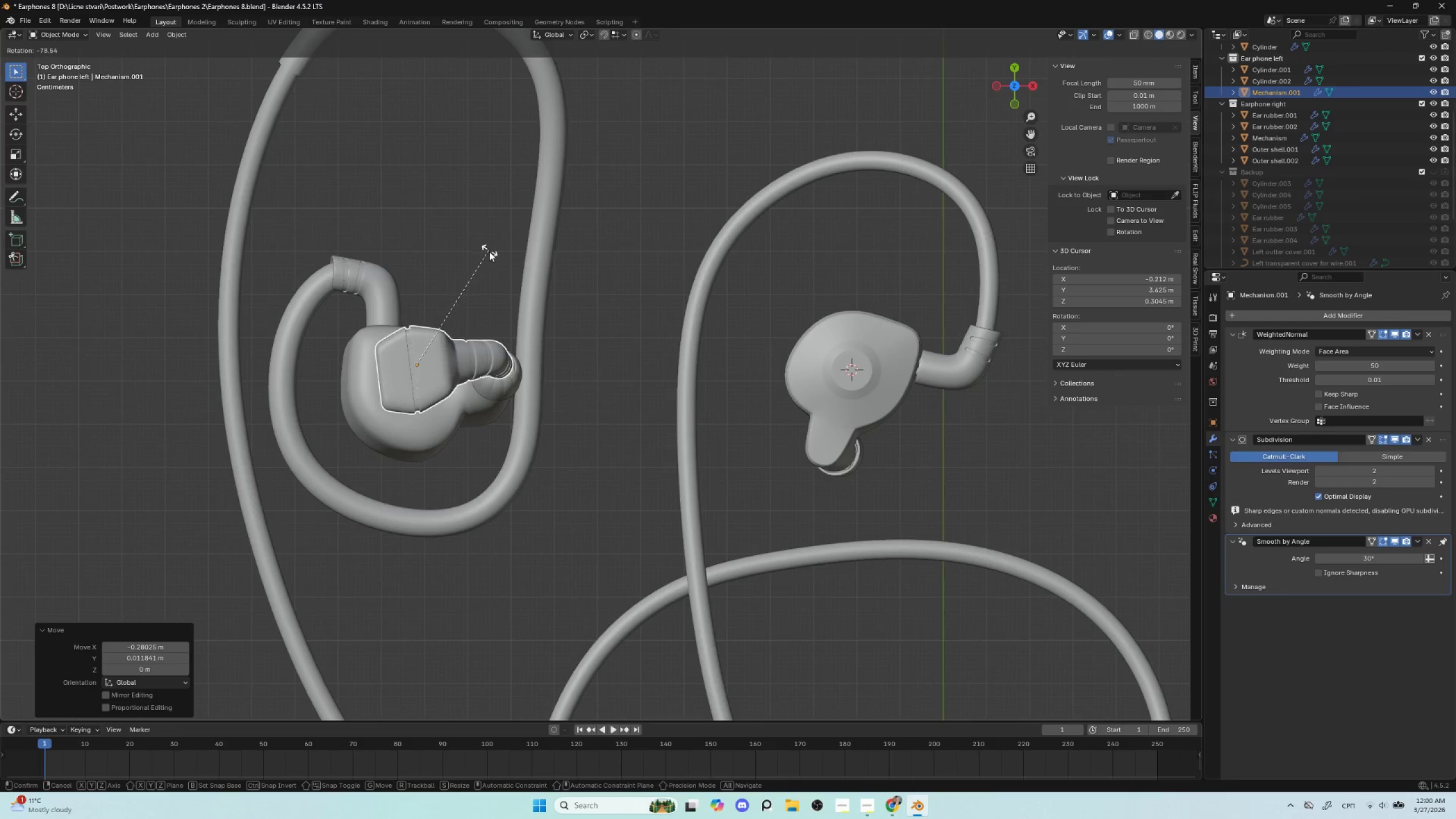 
left_click([489, 251])
 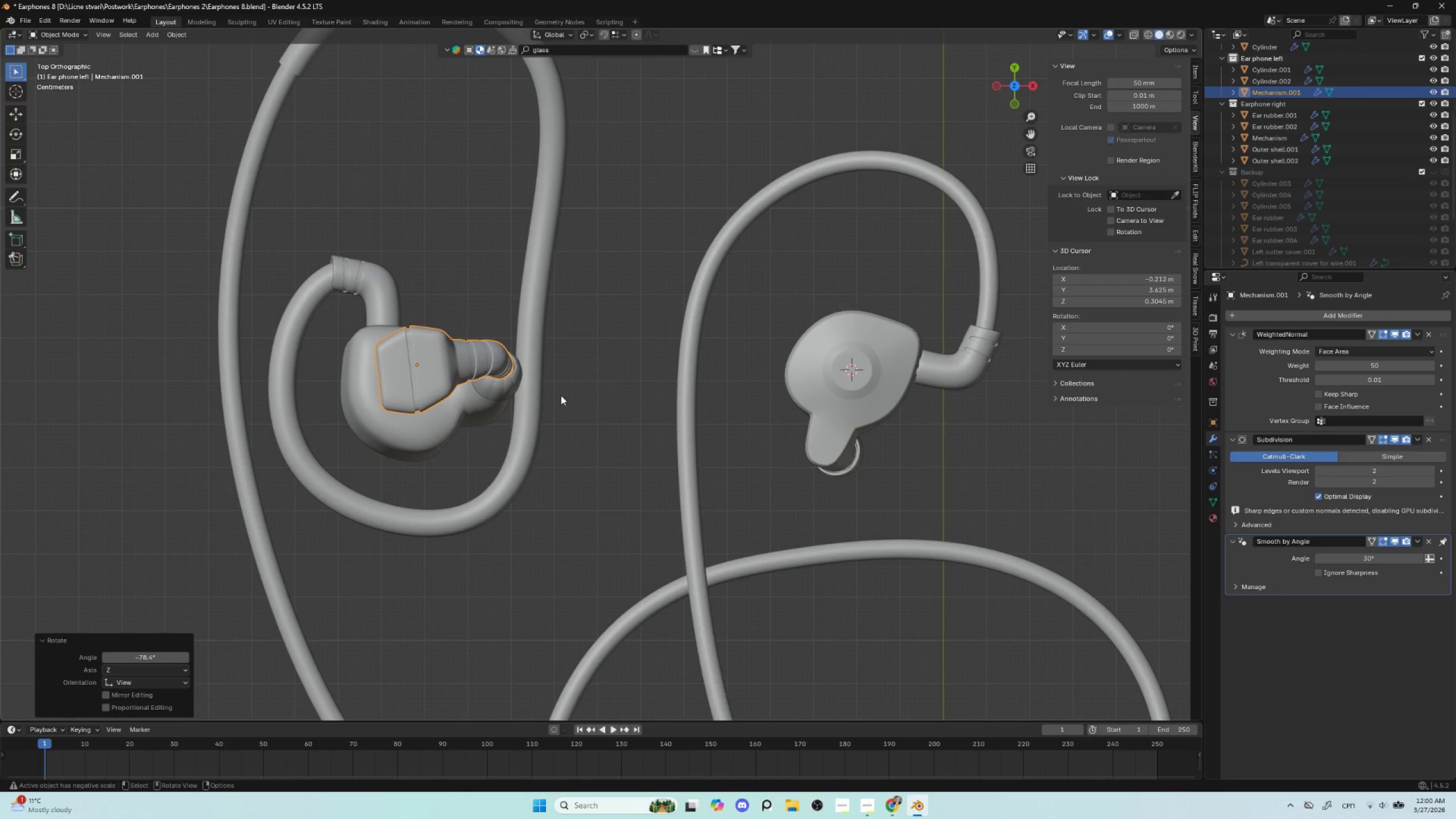 
type(rz)
 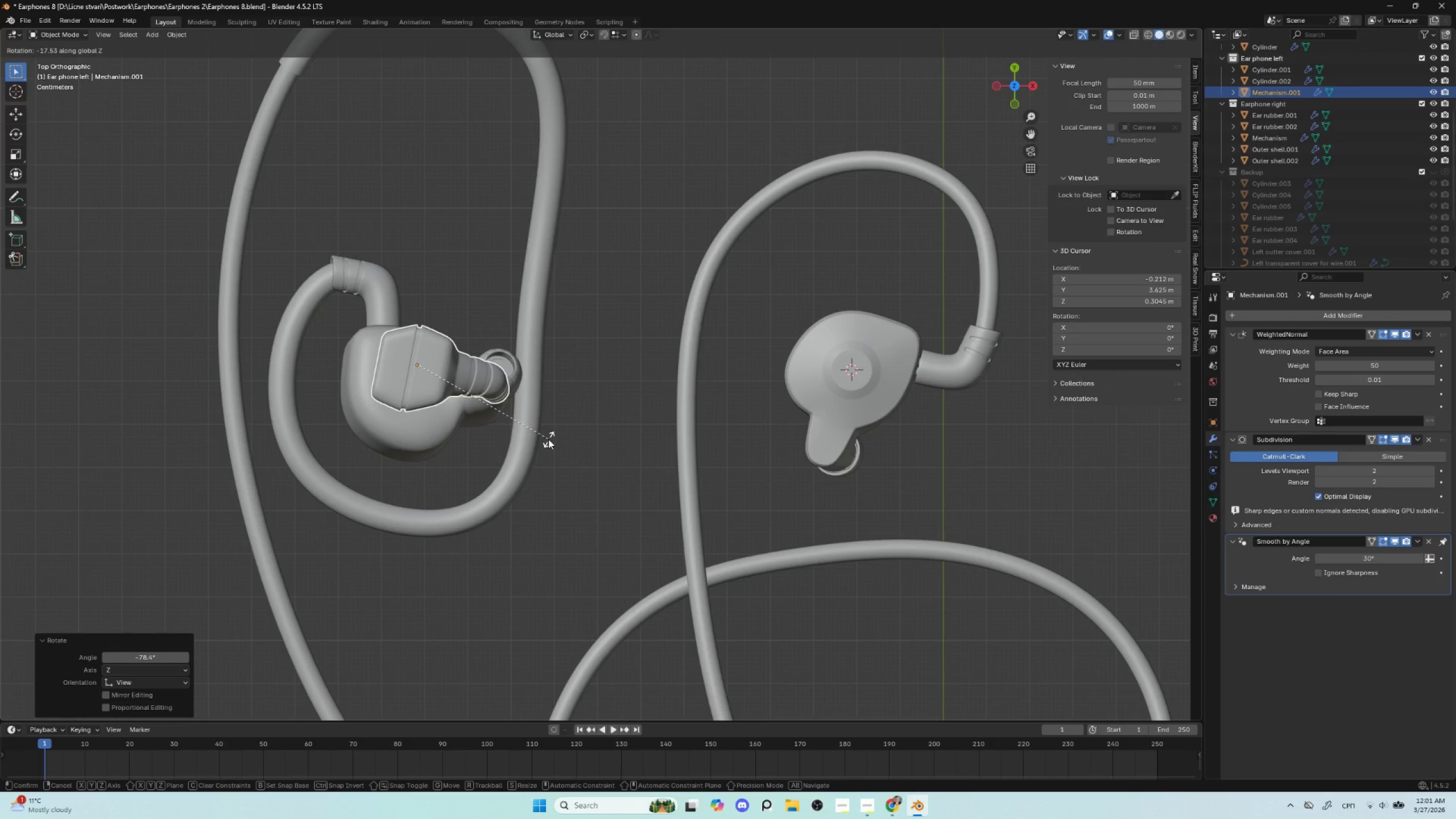 
type(yx180)
 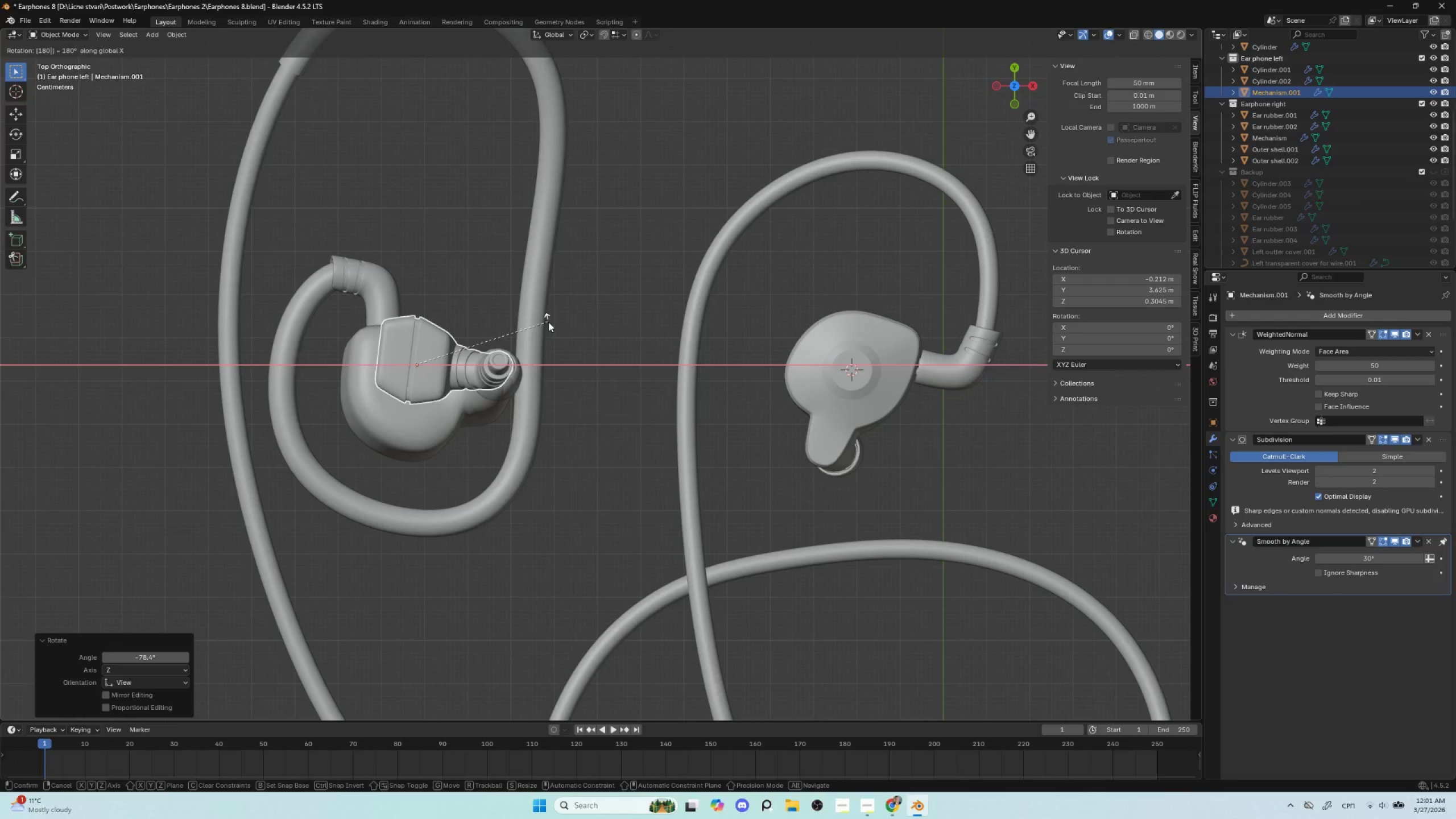 
left_click([548, 322])
 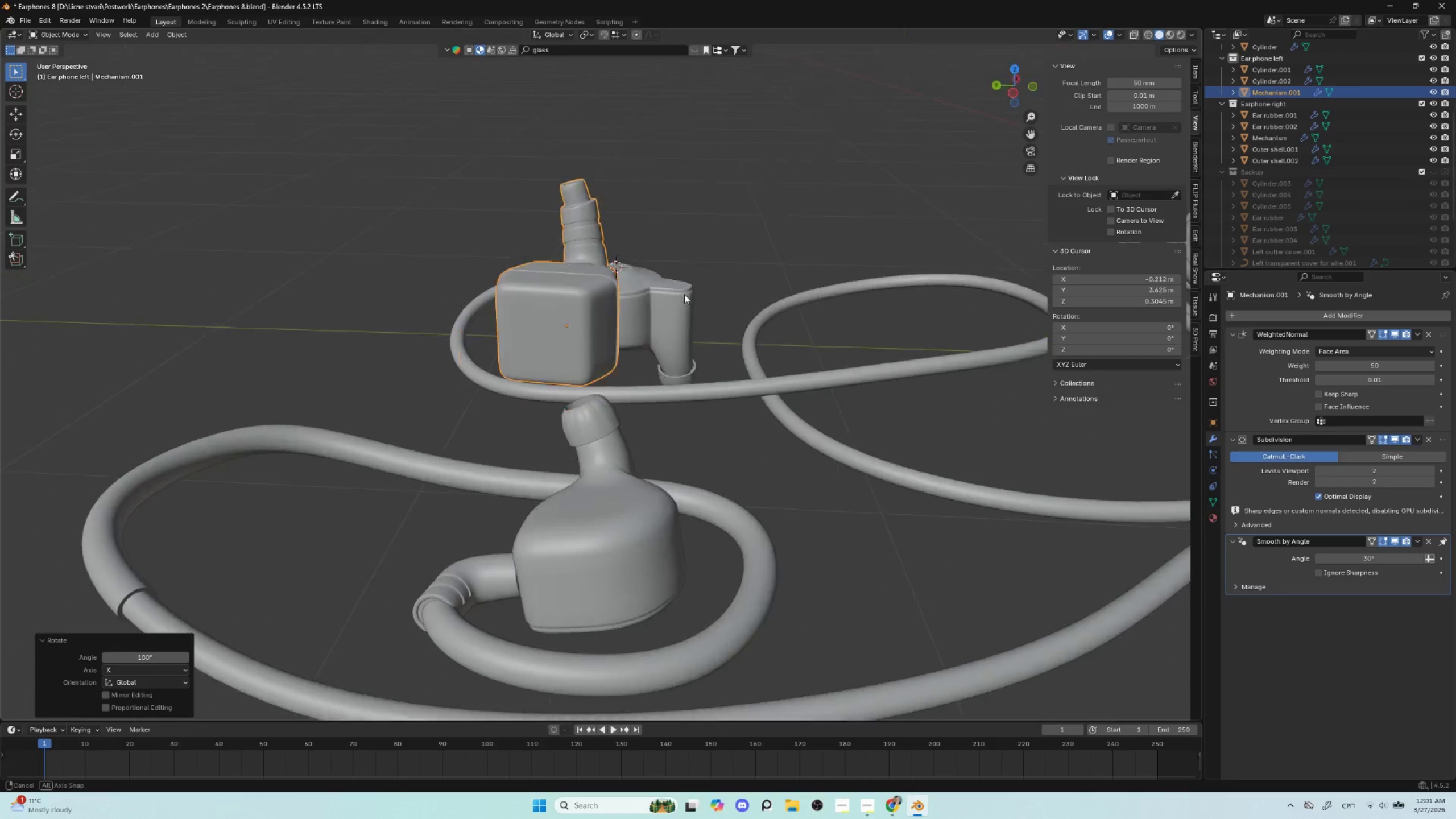 
hold_key(key=AltLeft, duration=0.48)
 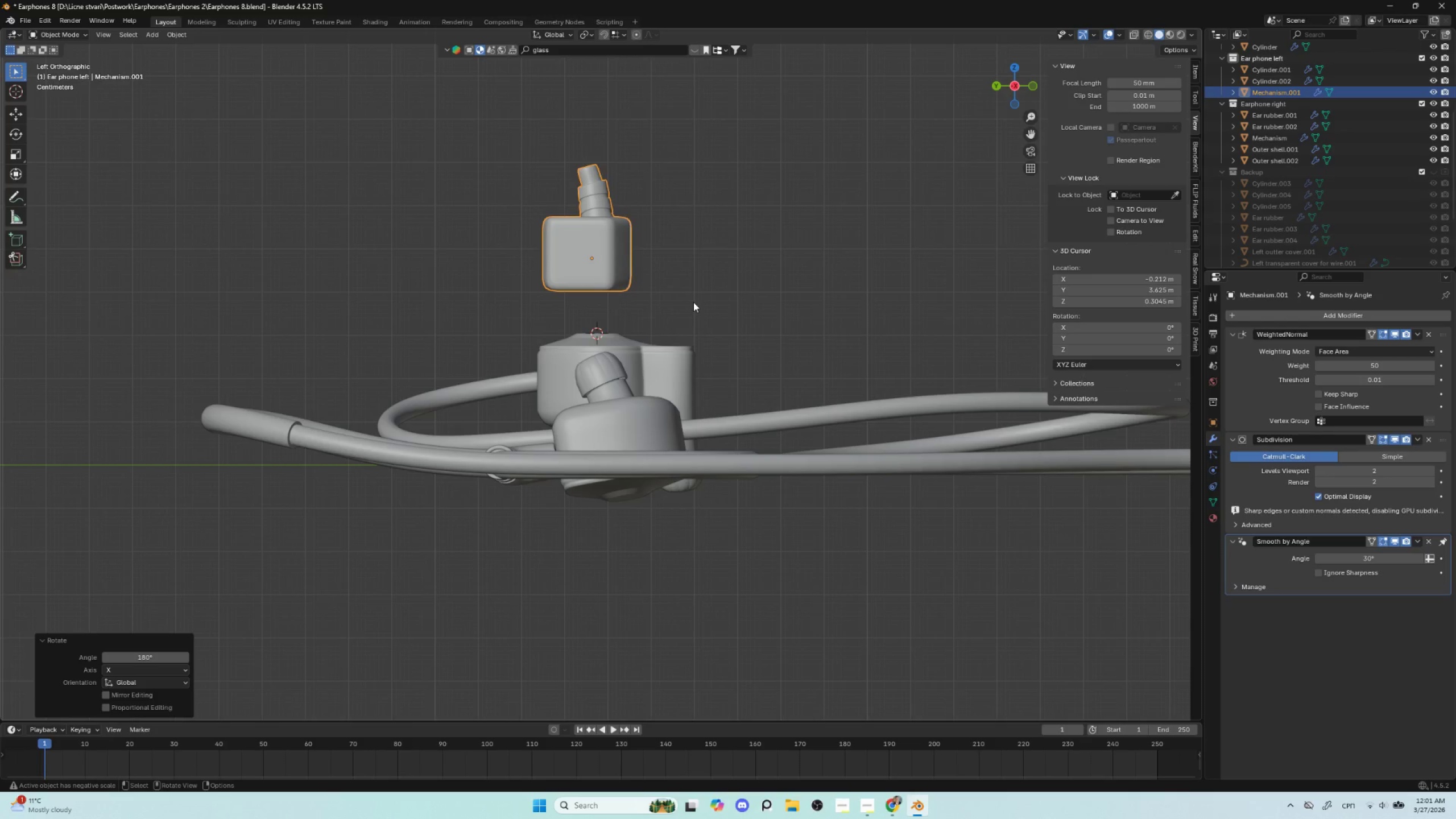 
key(G)
 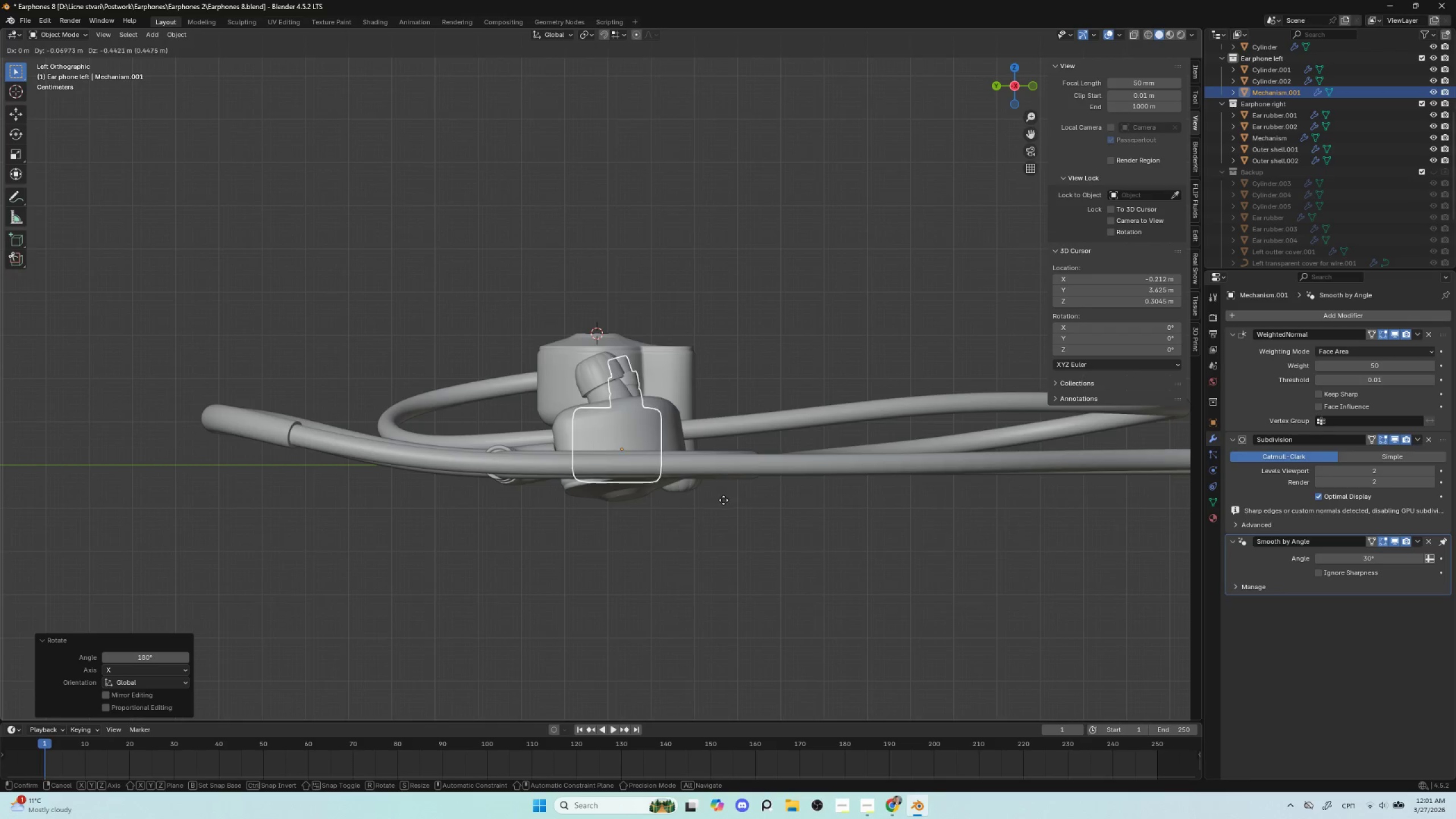 
left_click([719, 505])
 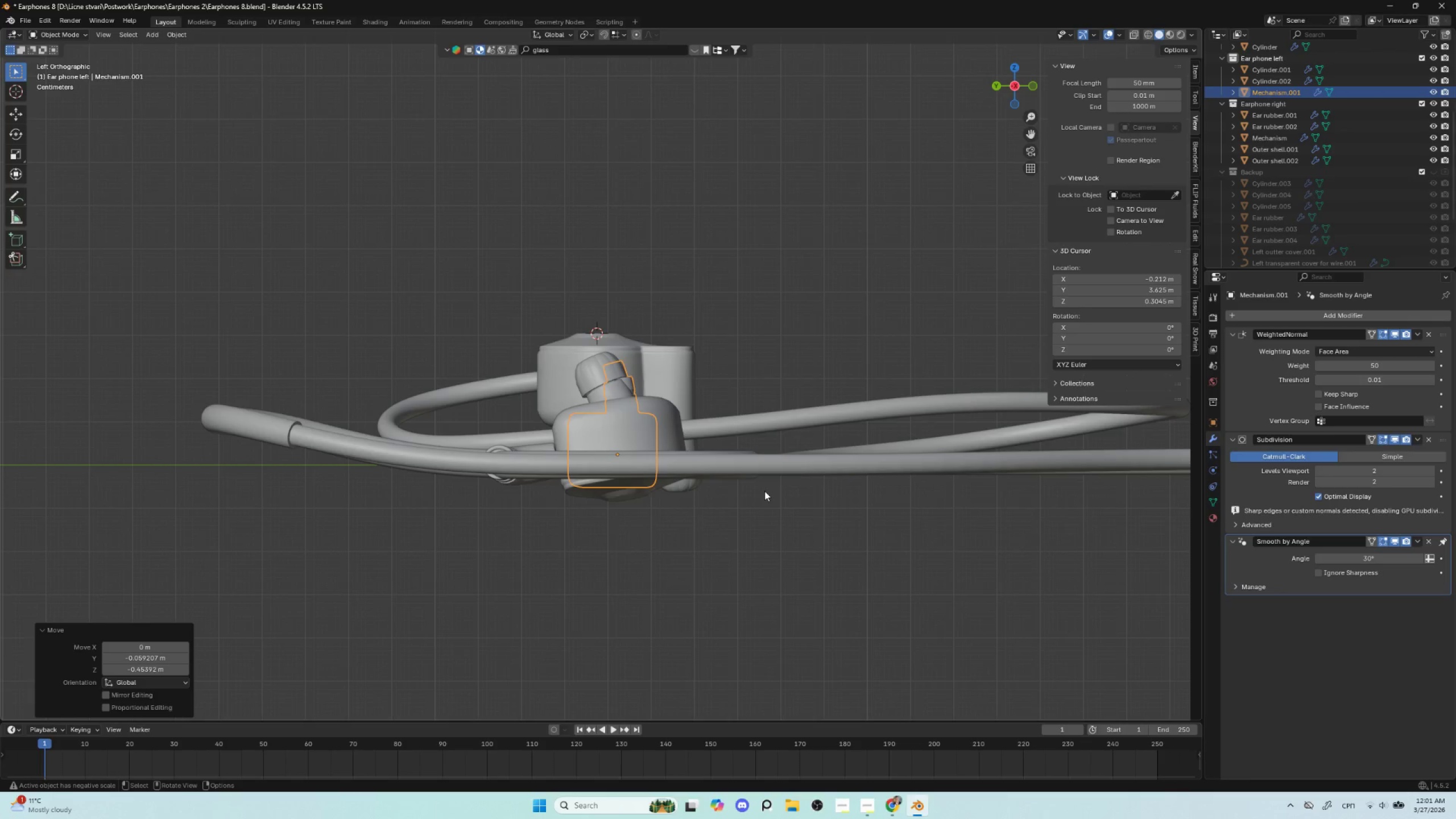 
key(R)
 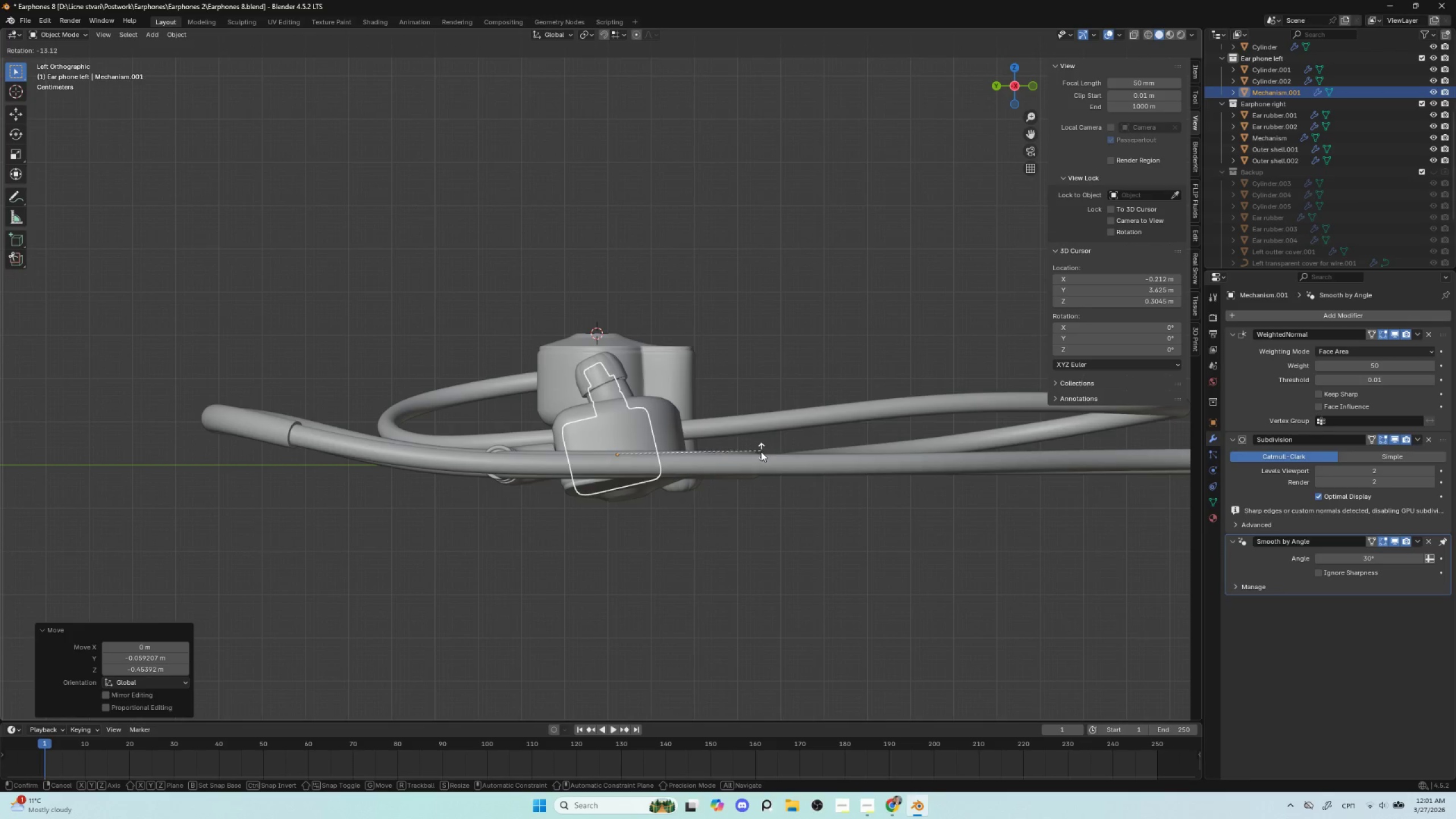 
left_click([761, 452])
 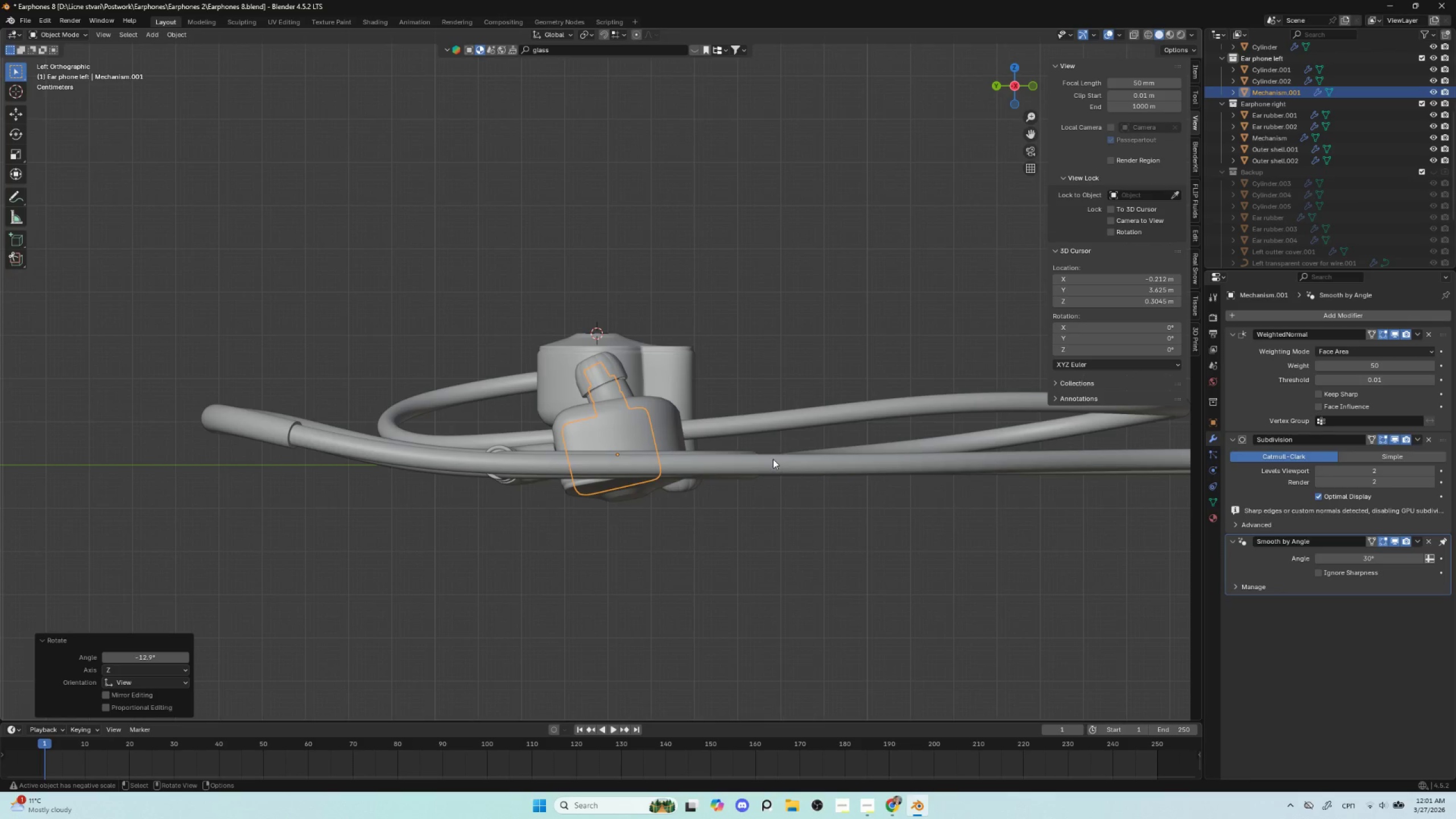 
key(G)
 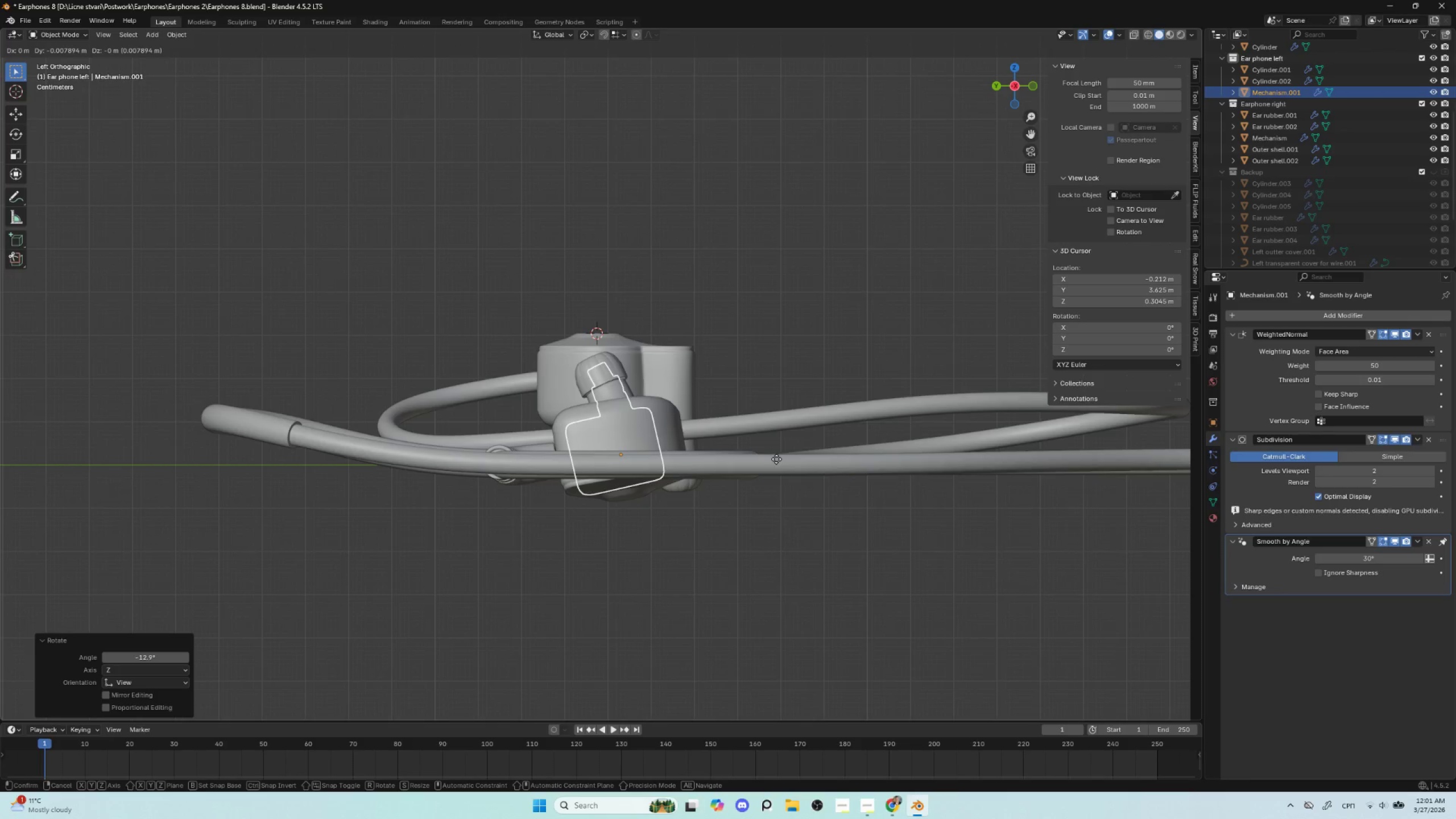 
left_click([776, 459])
 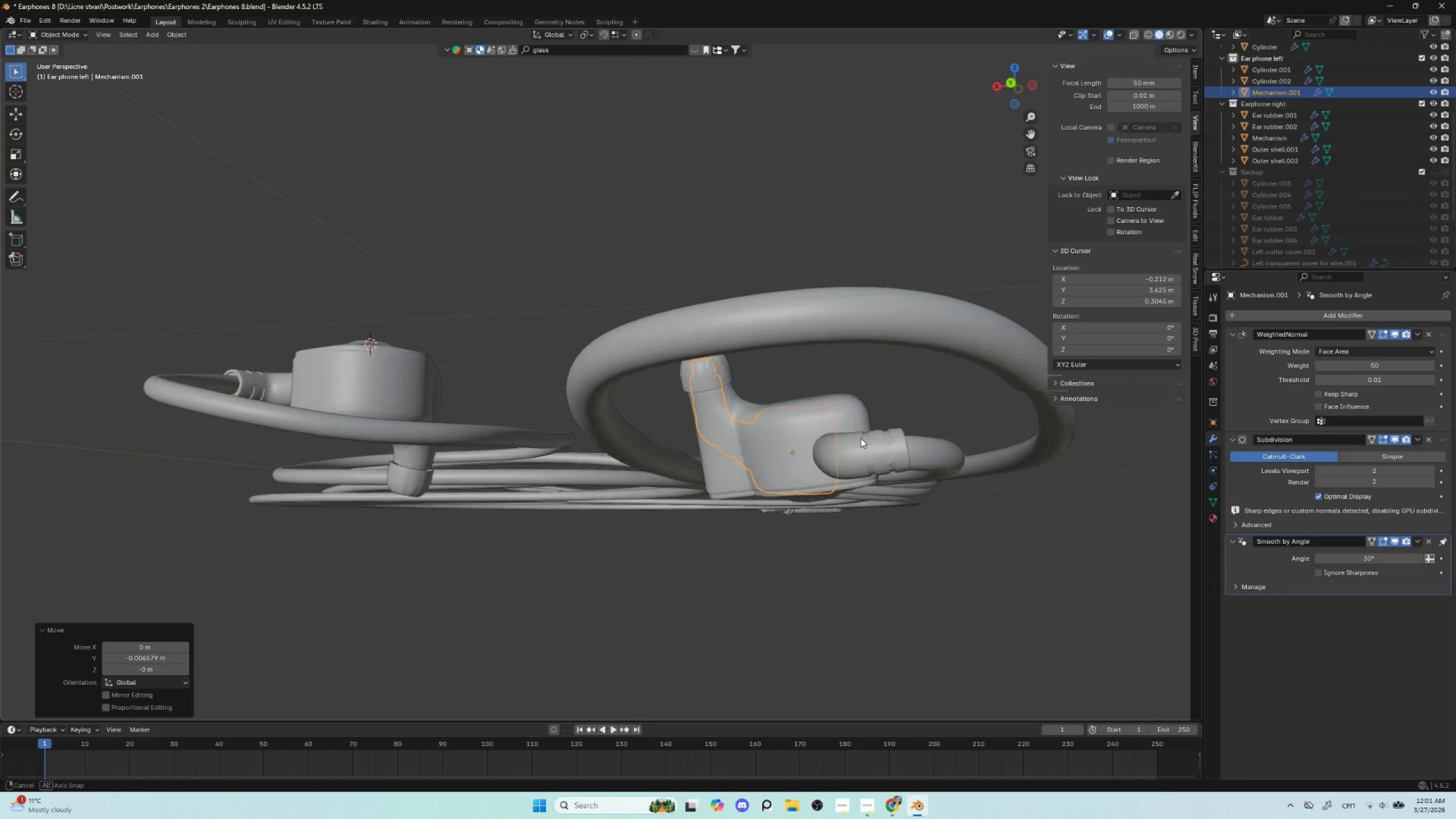 
hold_key(key=ShiftLeft, duration=0.84)
left_click([806, 418])
 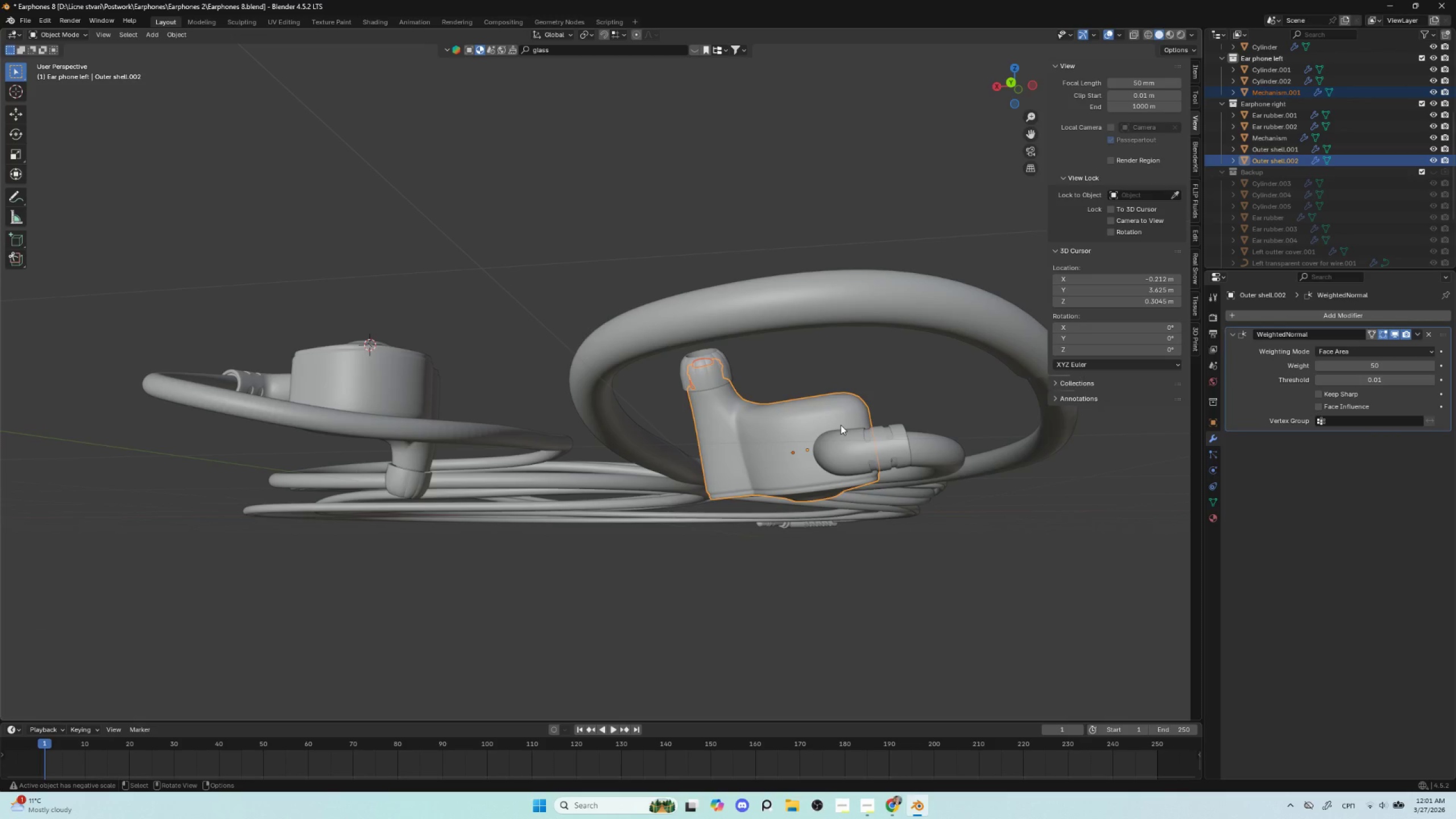 
key(NumpadDivide)
 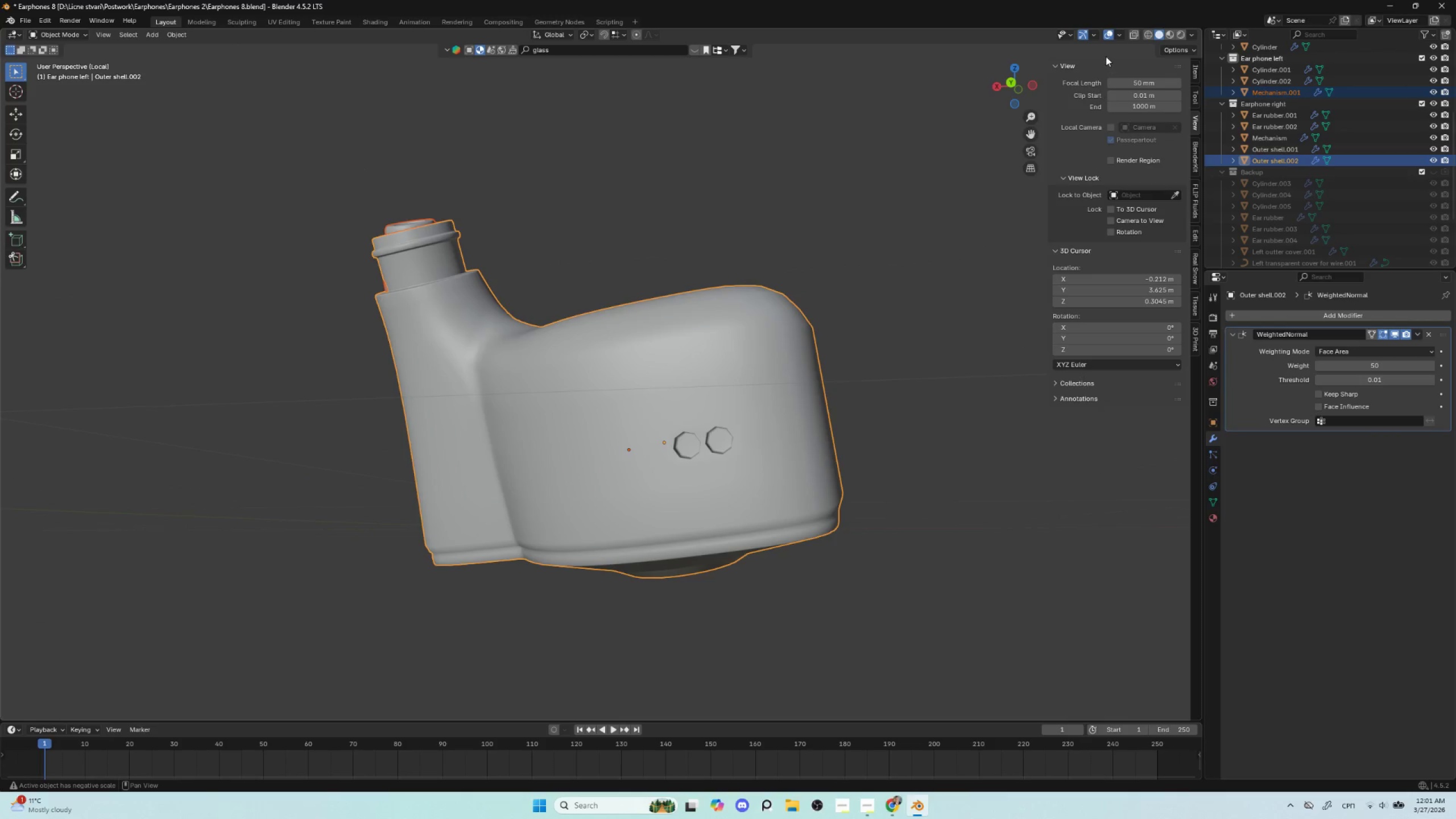 
left_click([1136, 37])
 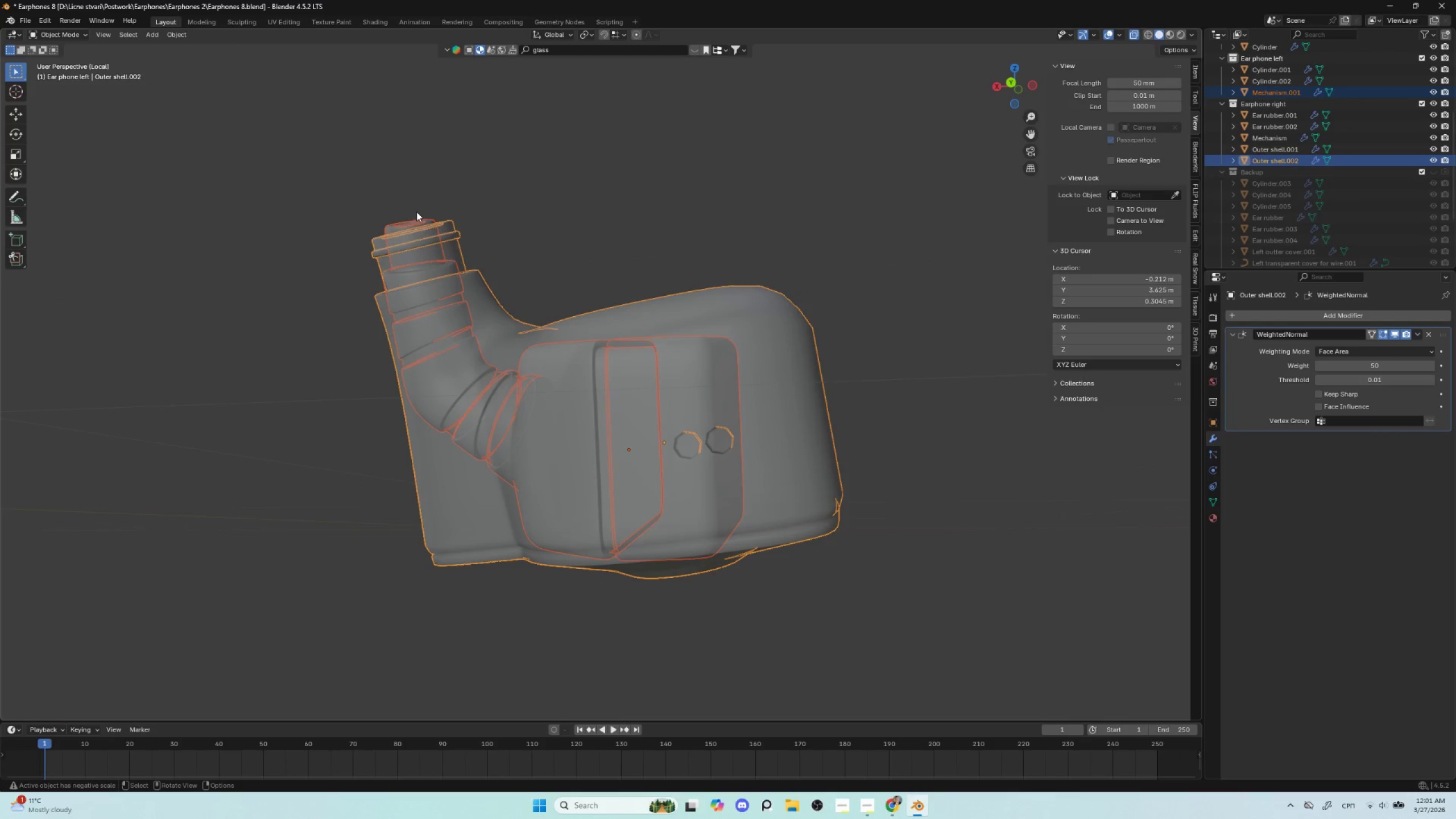 
left_click([414, 227])
 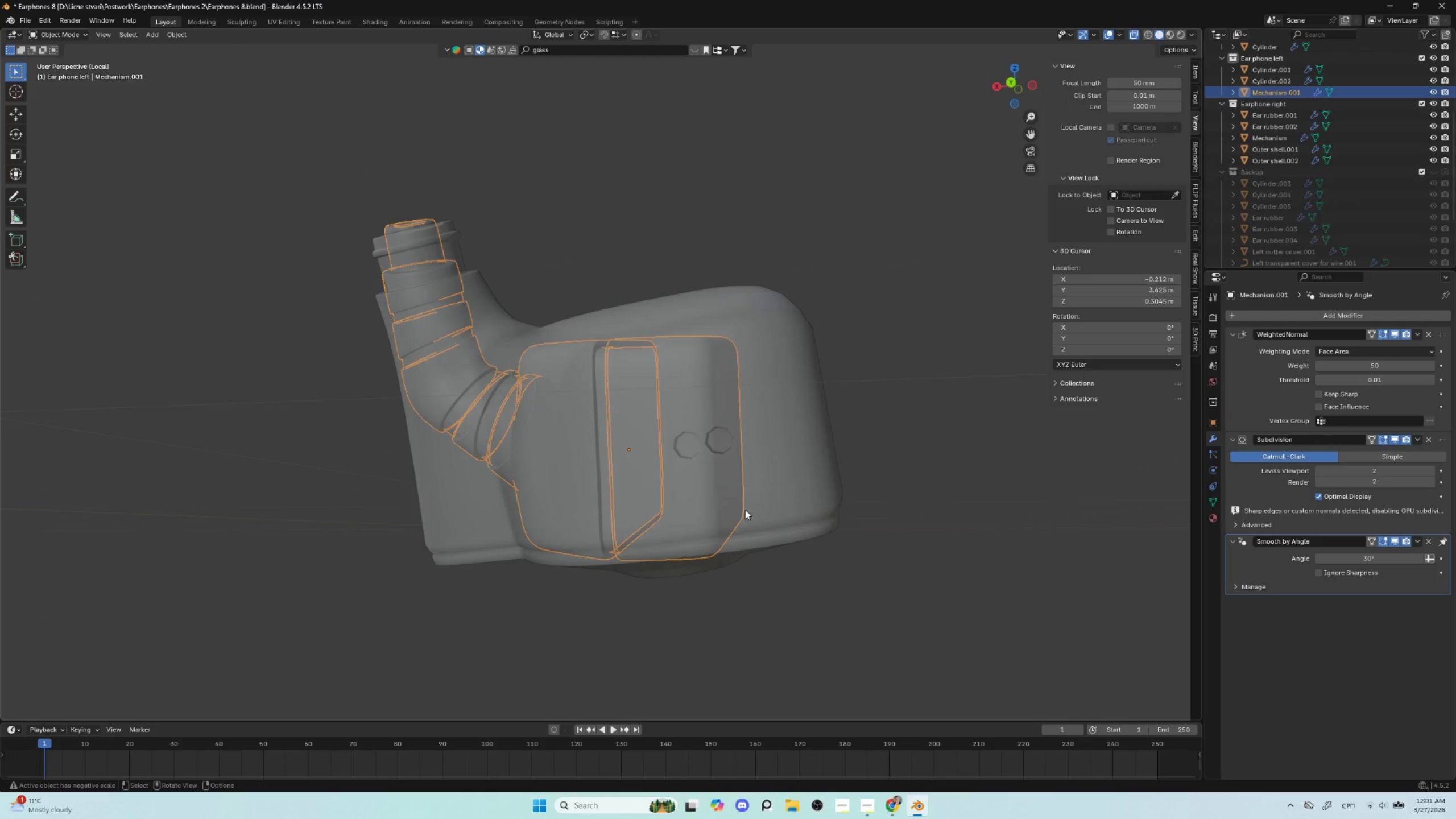 
hold_key(key=AltLeft, duration=0.48)
 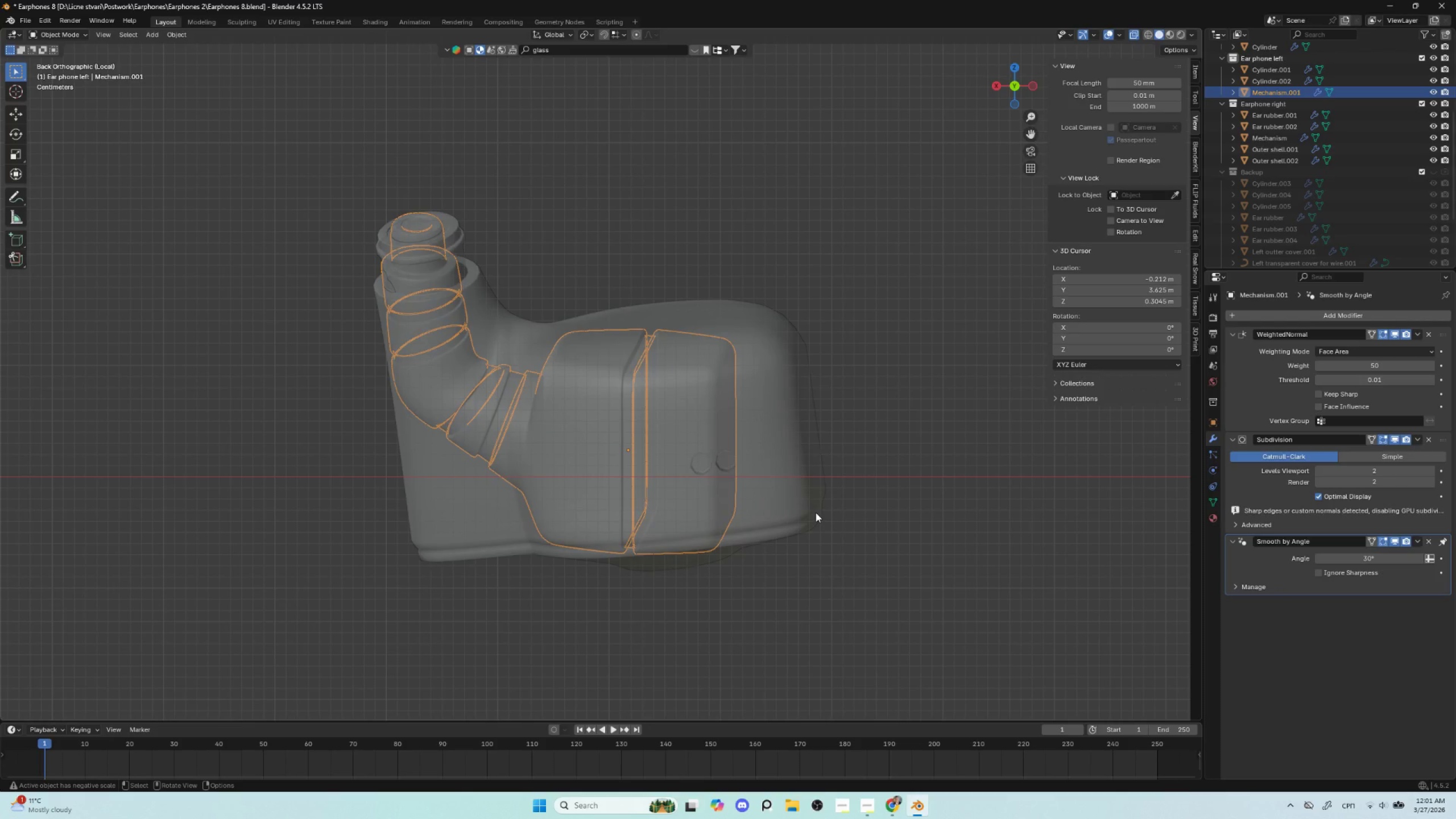 
type(gr)
 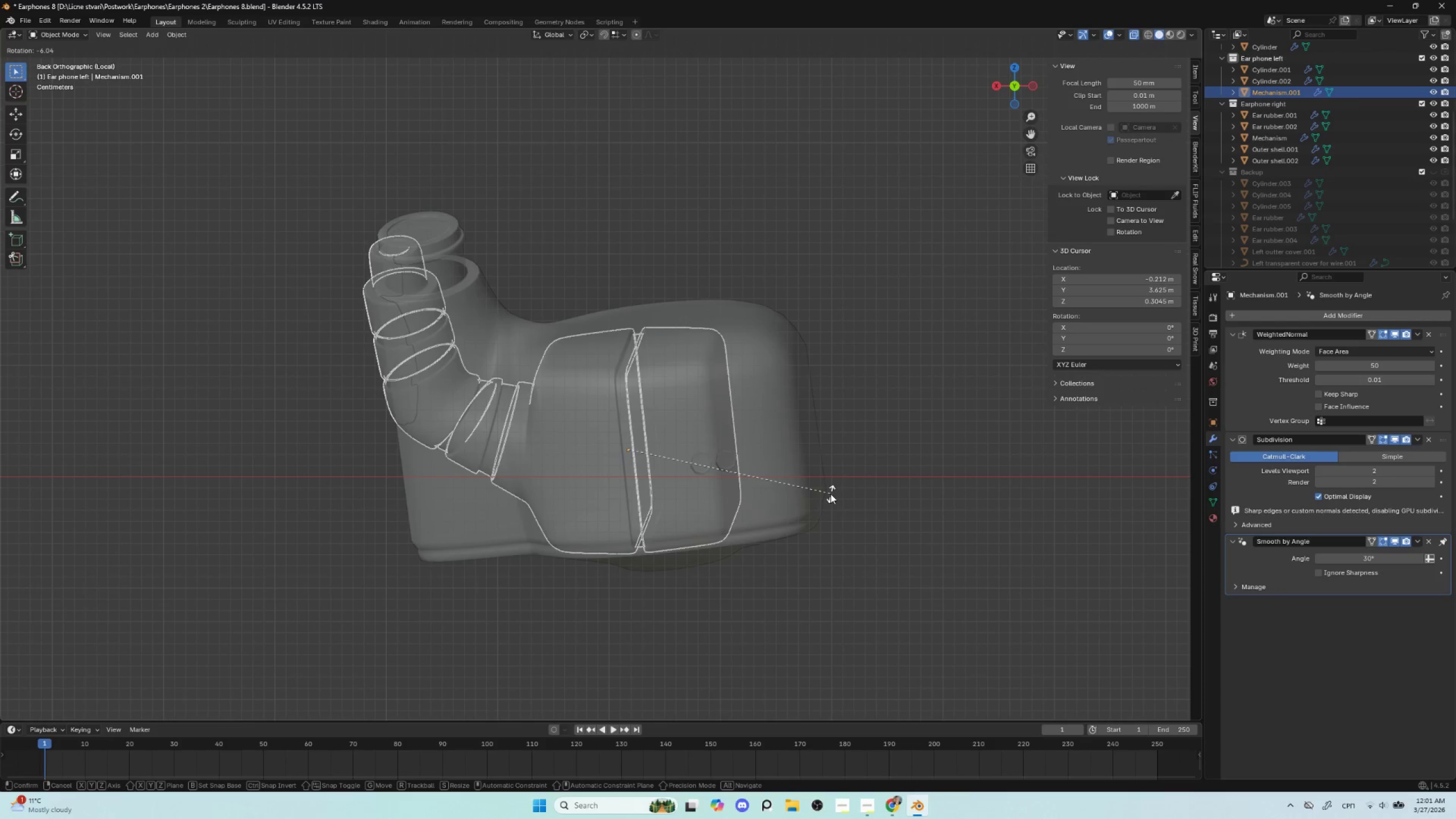 
left_click([830, 494])
 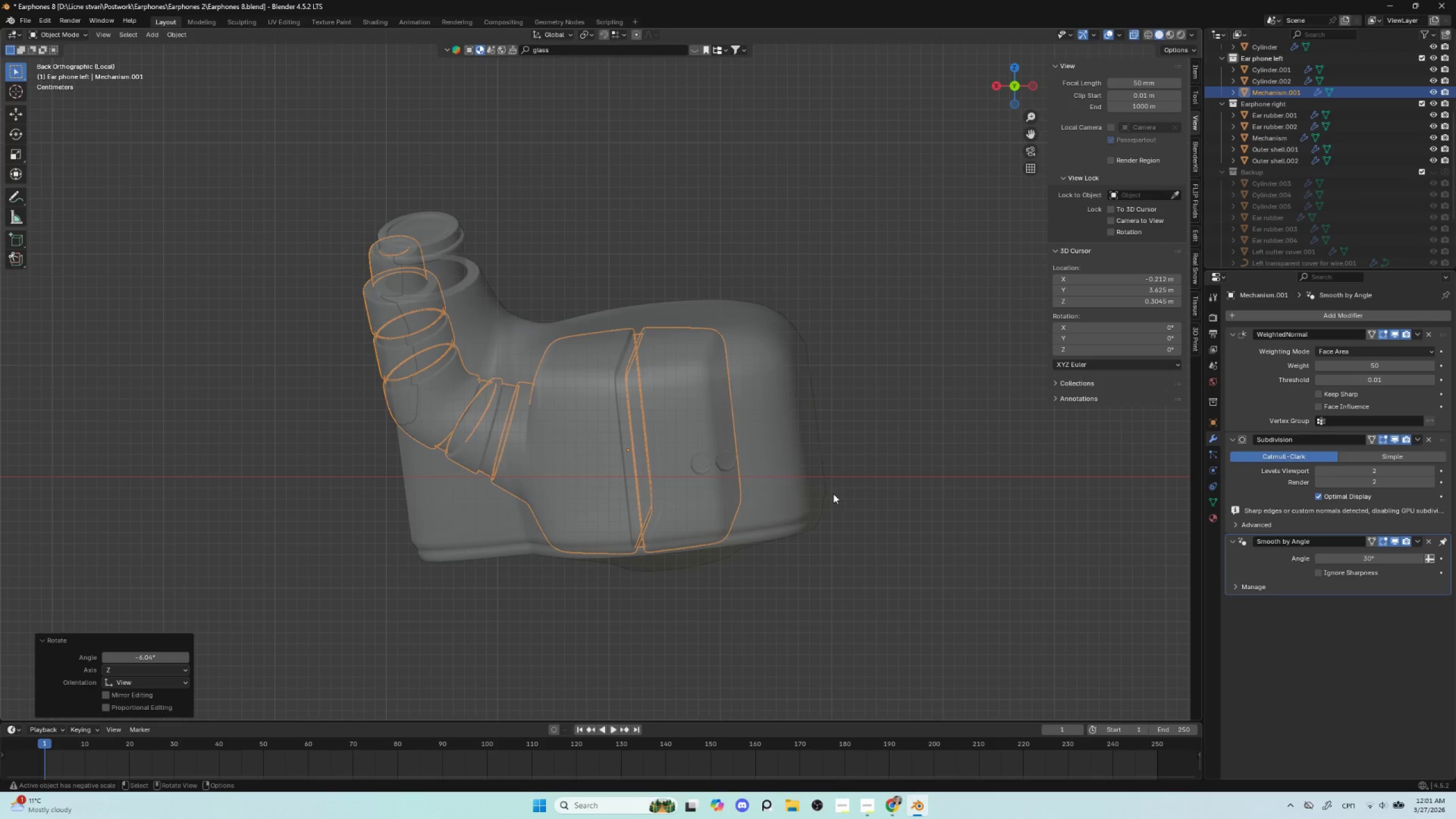 
key(G)
 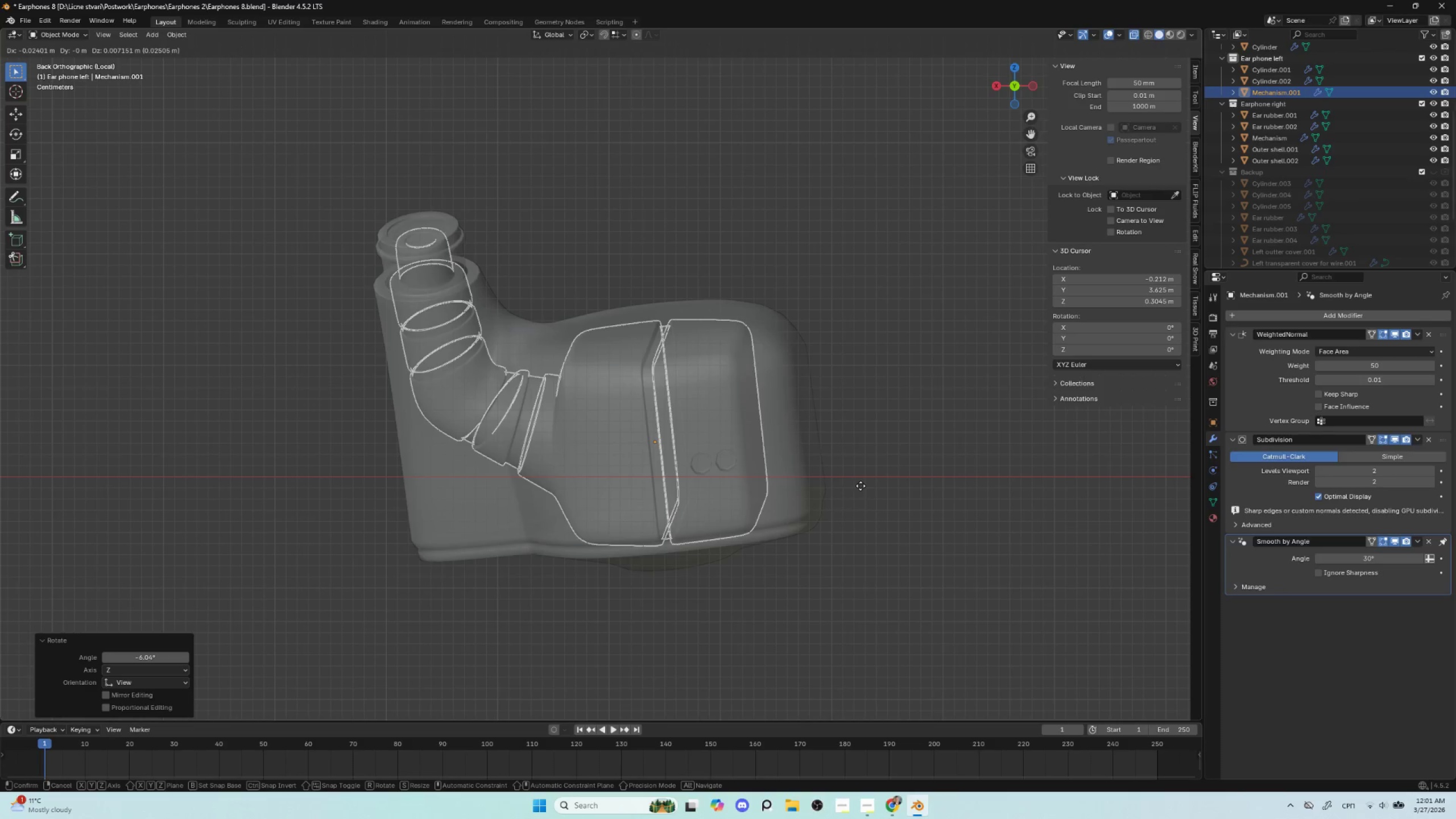 
left_click([861, 486])
 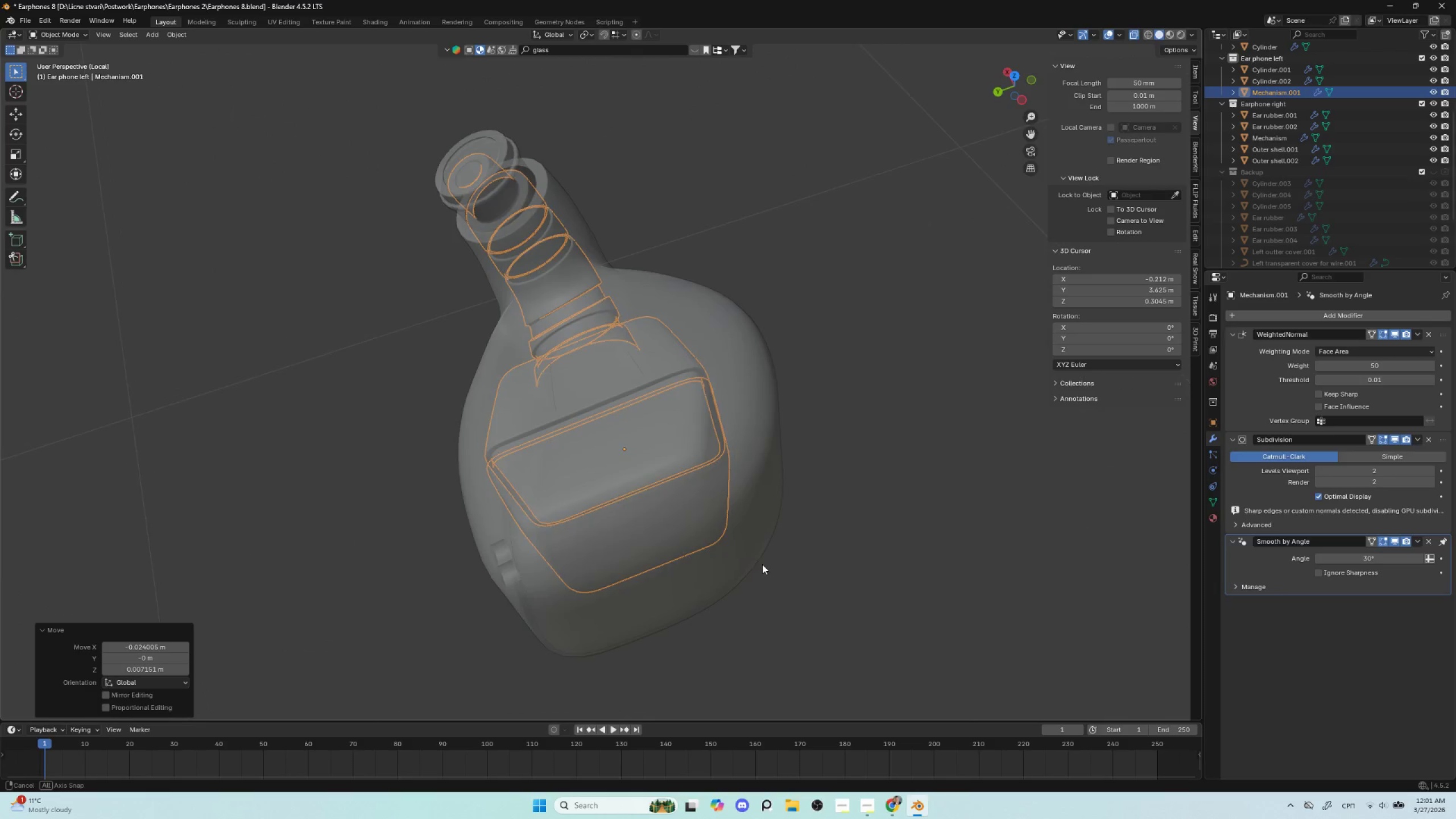 
hold_key(key=AltLeft, duration=0.56)
 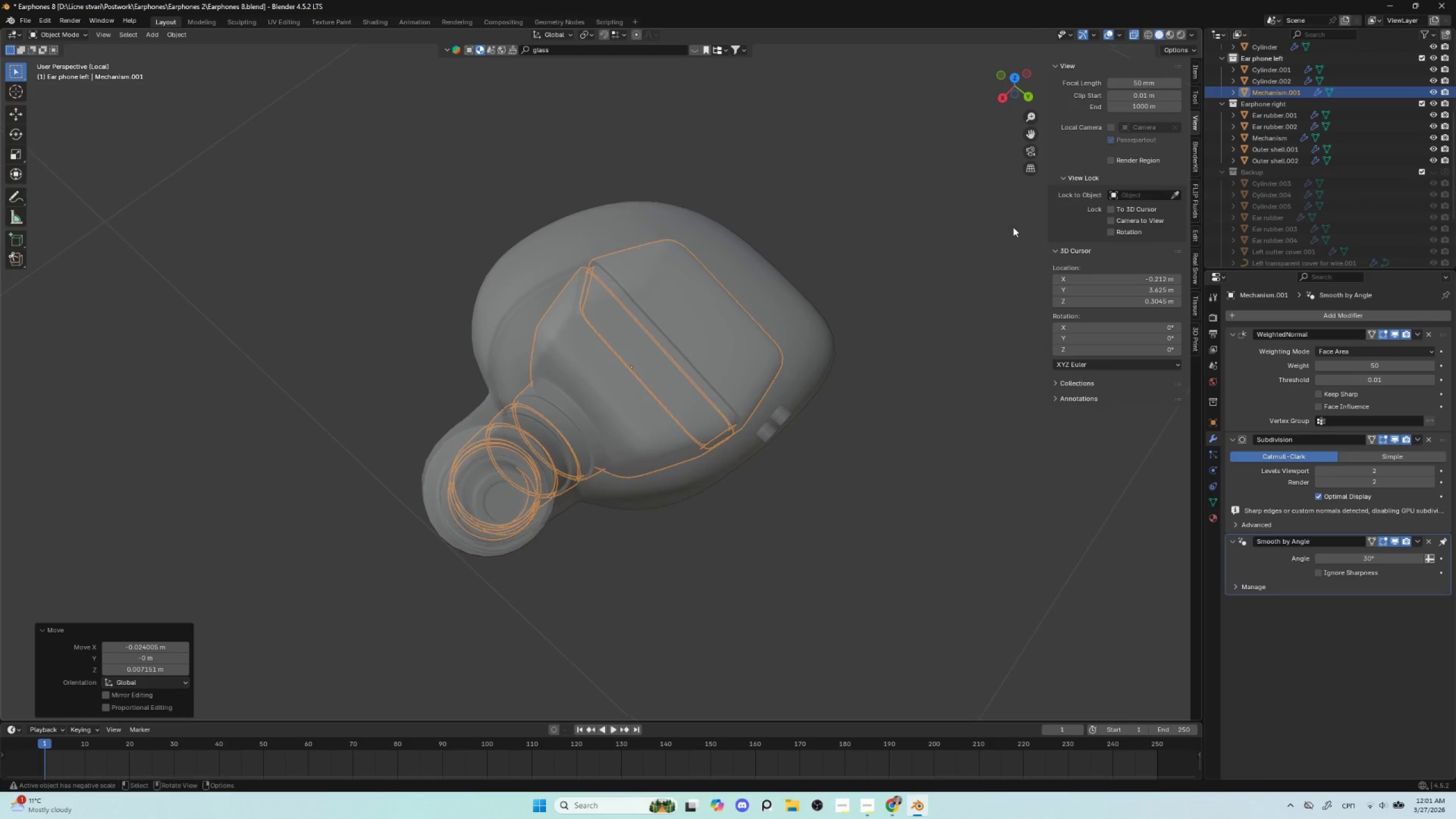 
wait(6.16)
 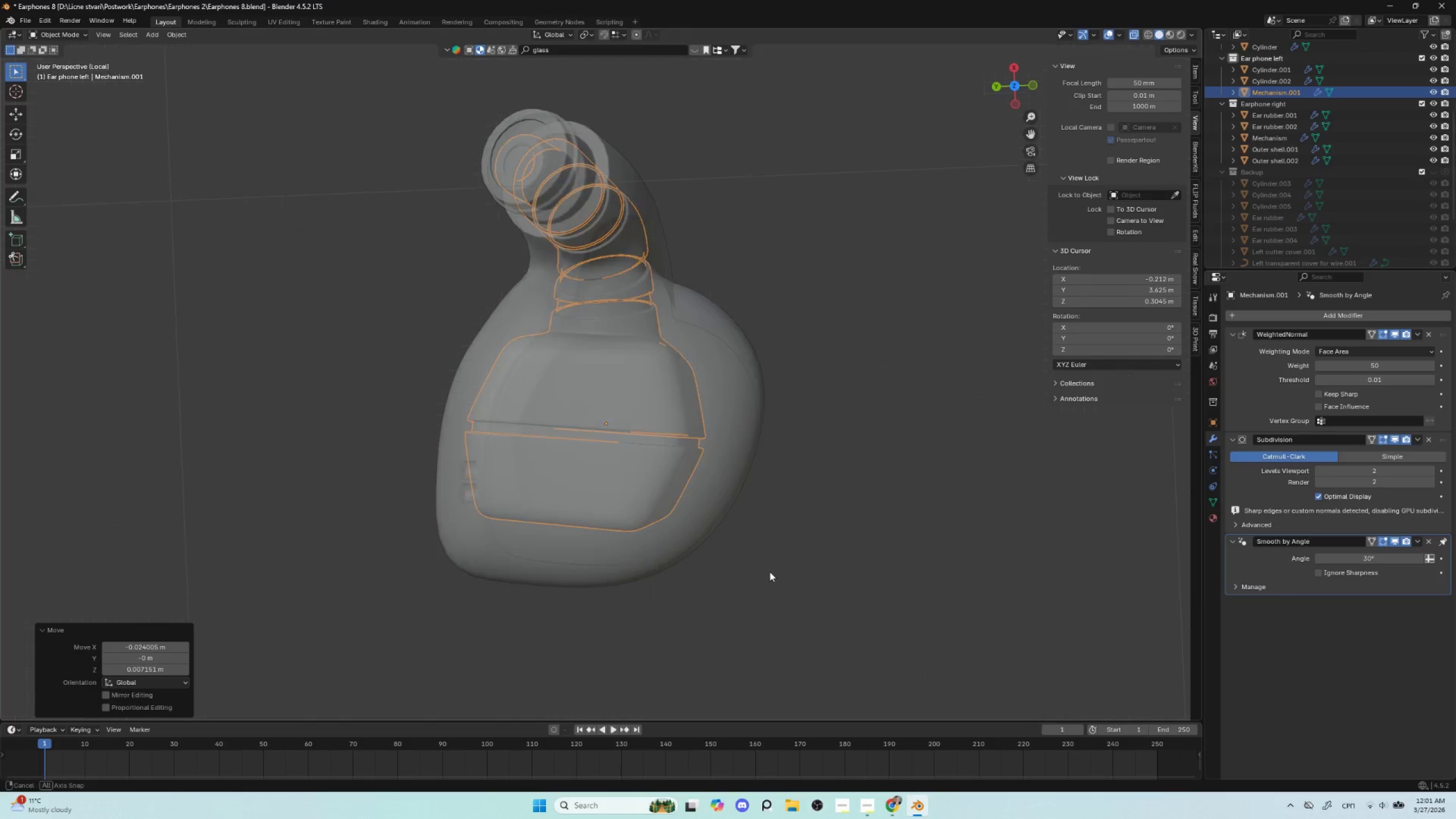 
left_click([1139, 32])
 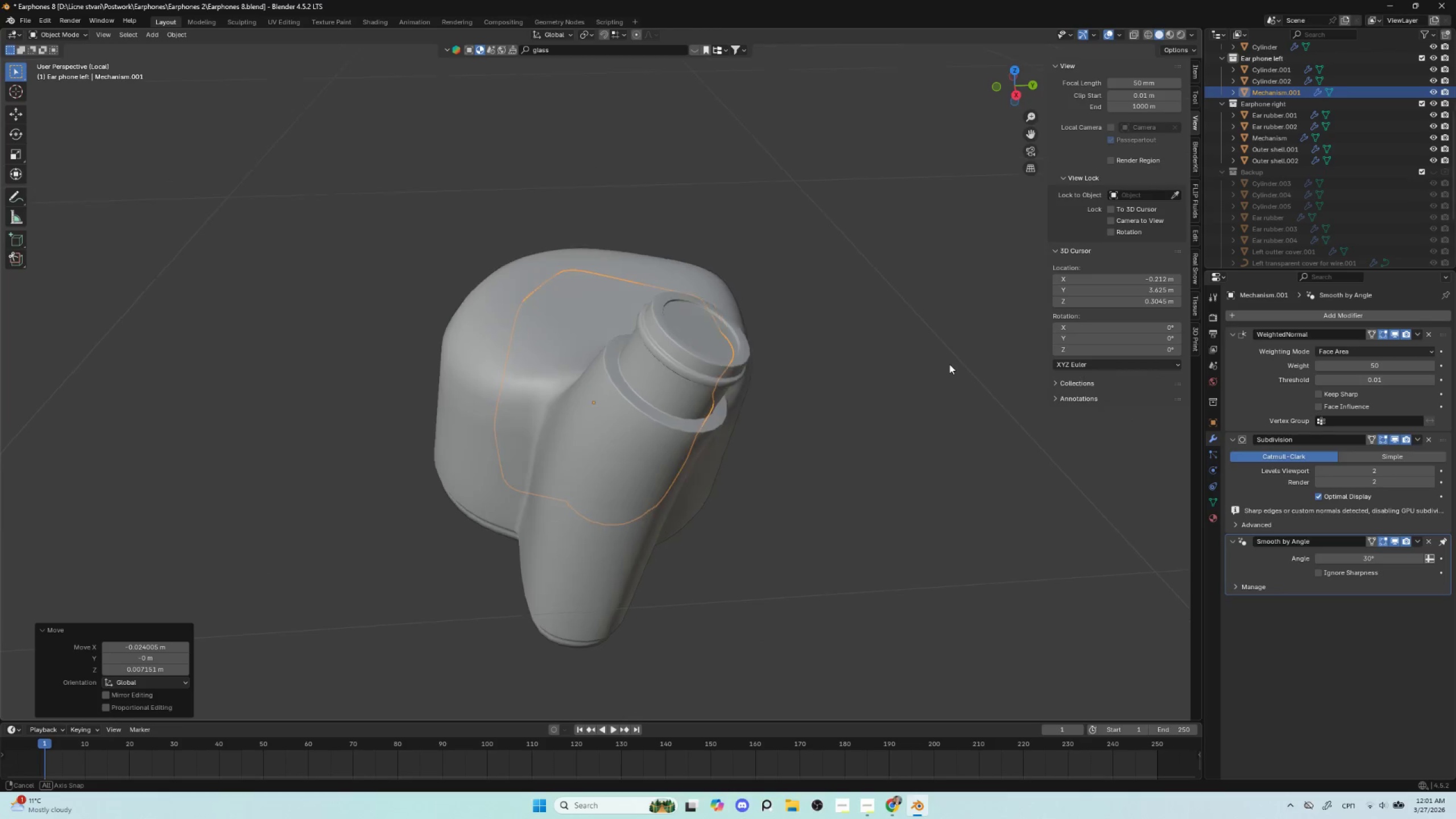 
hold_key(key=AltLeft, duration=0.62)
 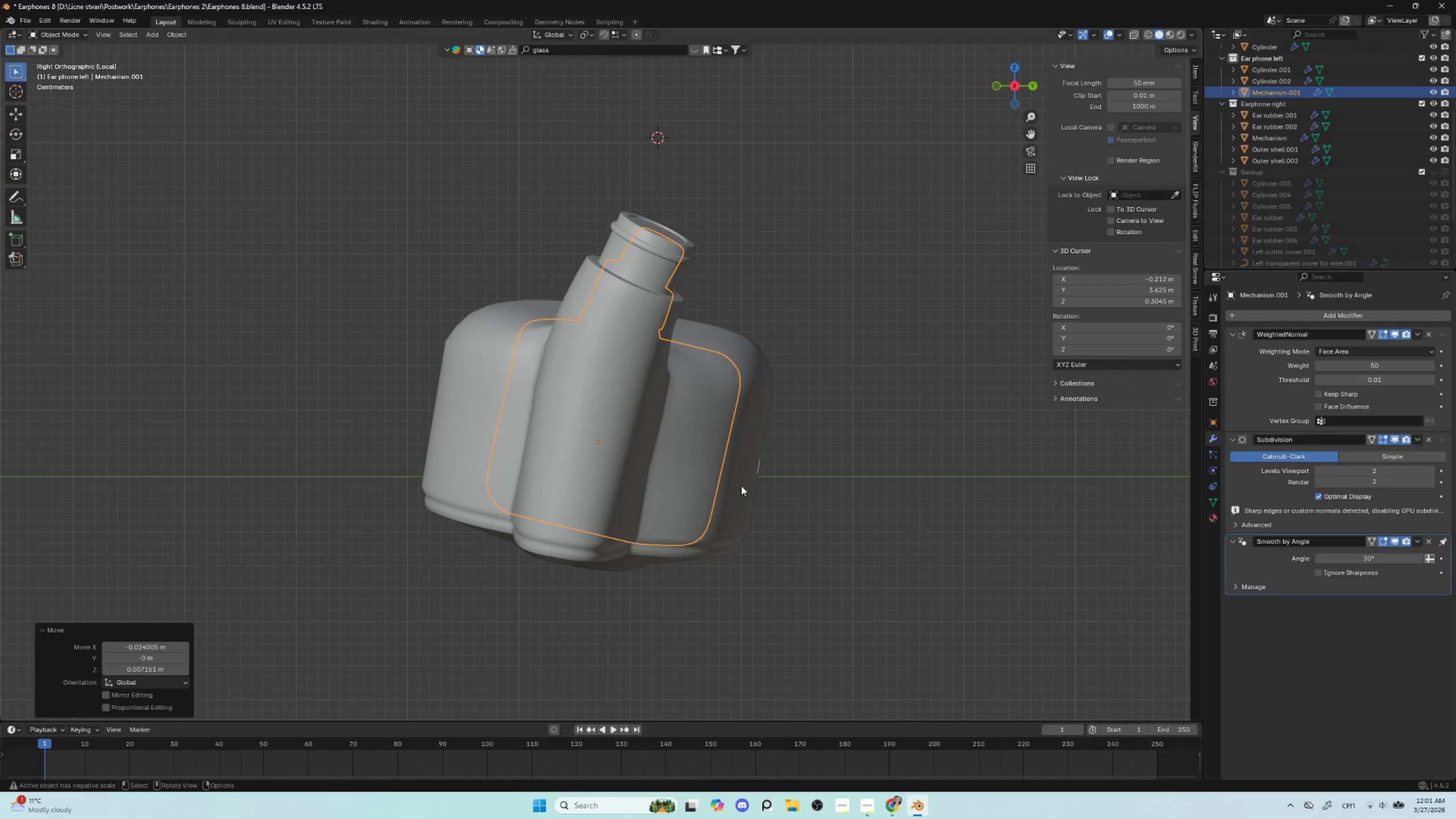 
key(G)
 